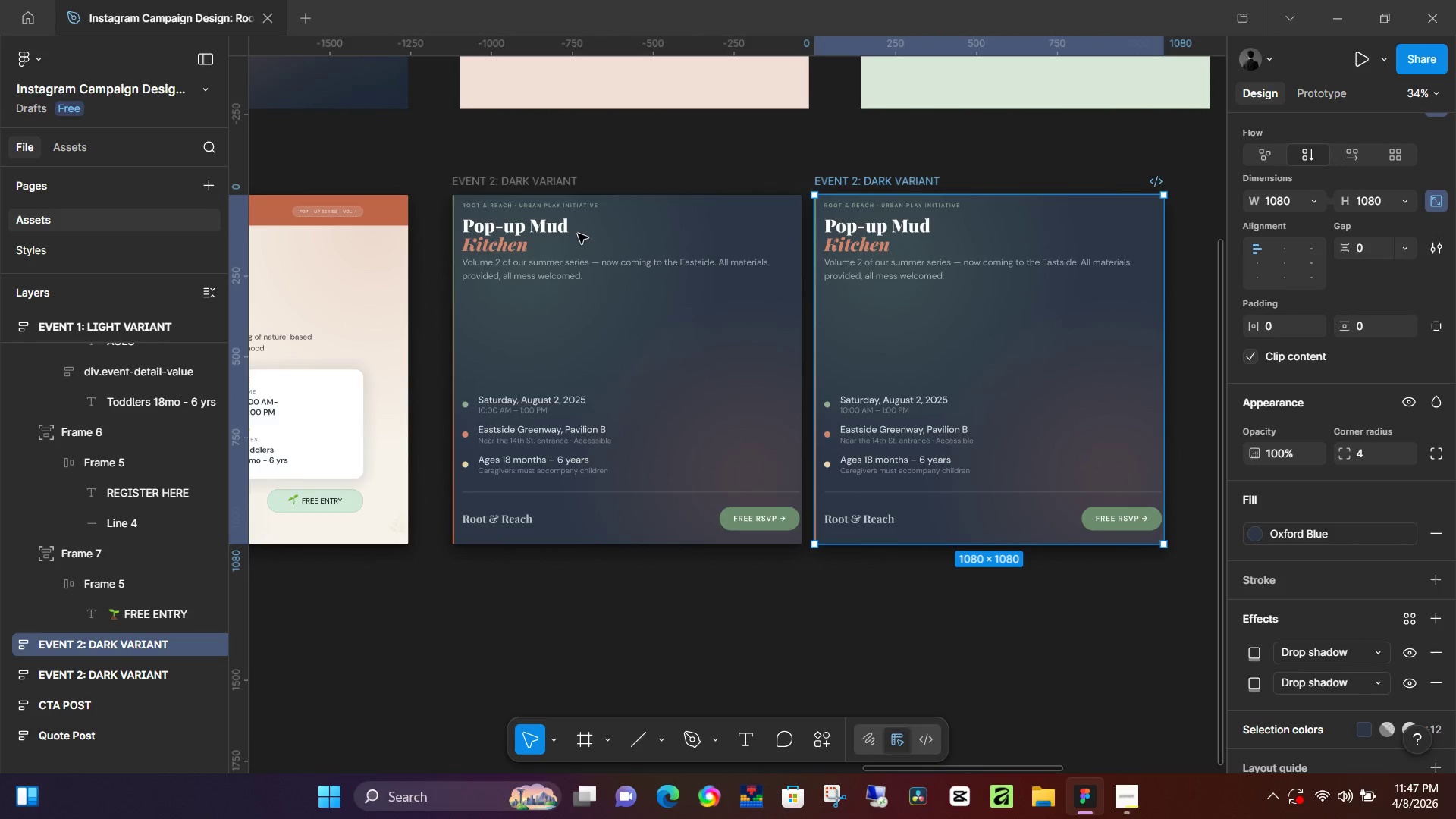 
left_click([531, 242])
 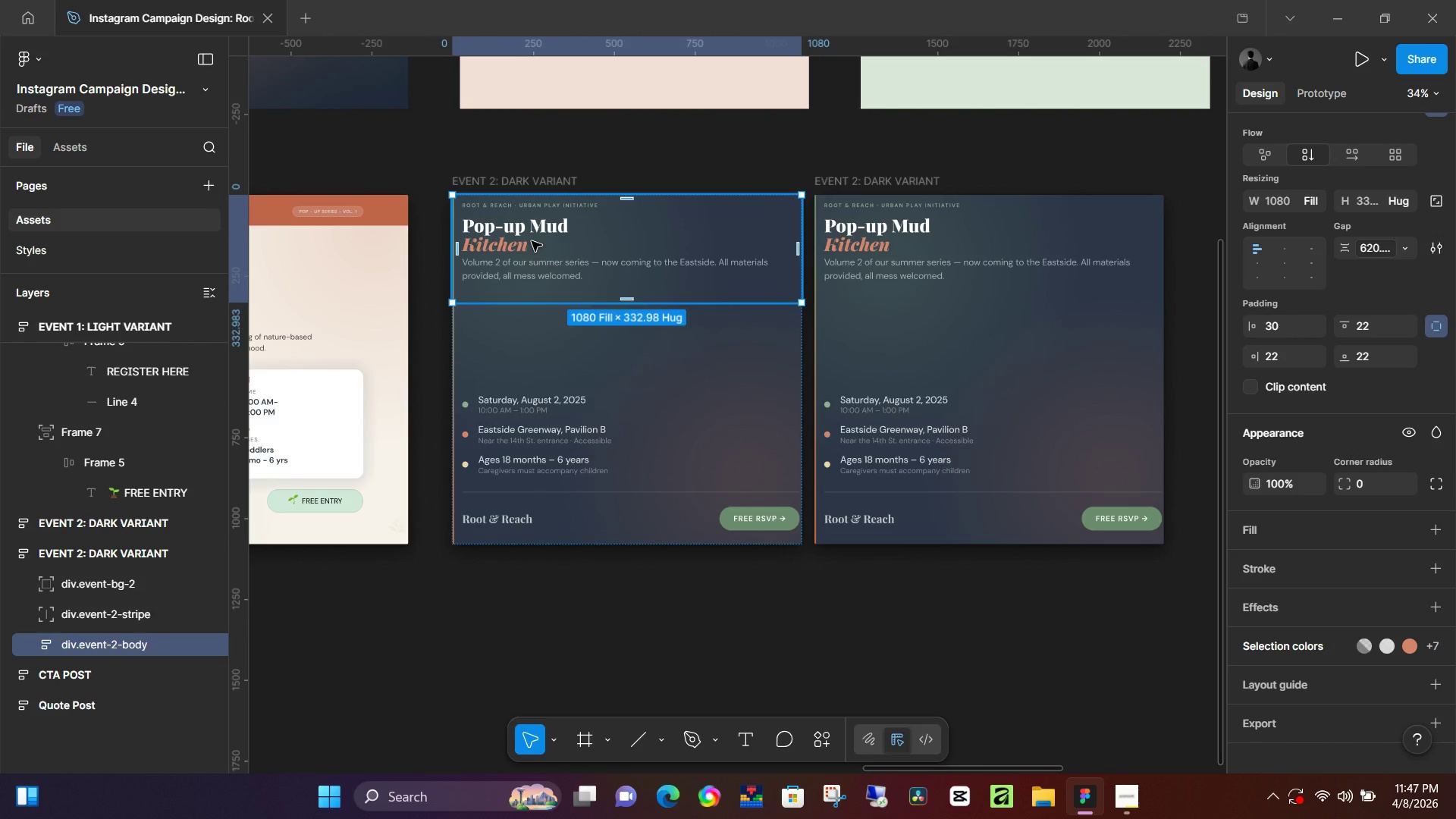 
key(Backspace)
 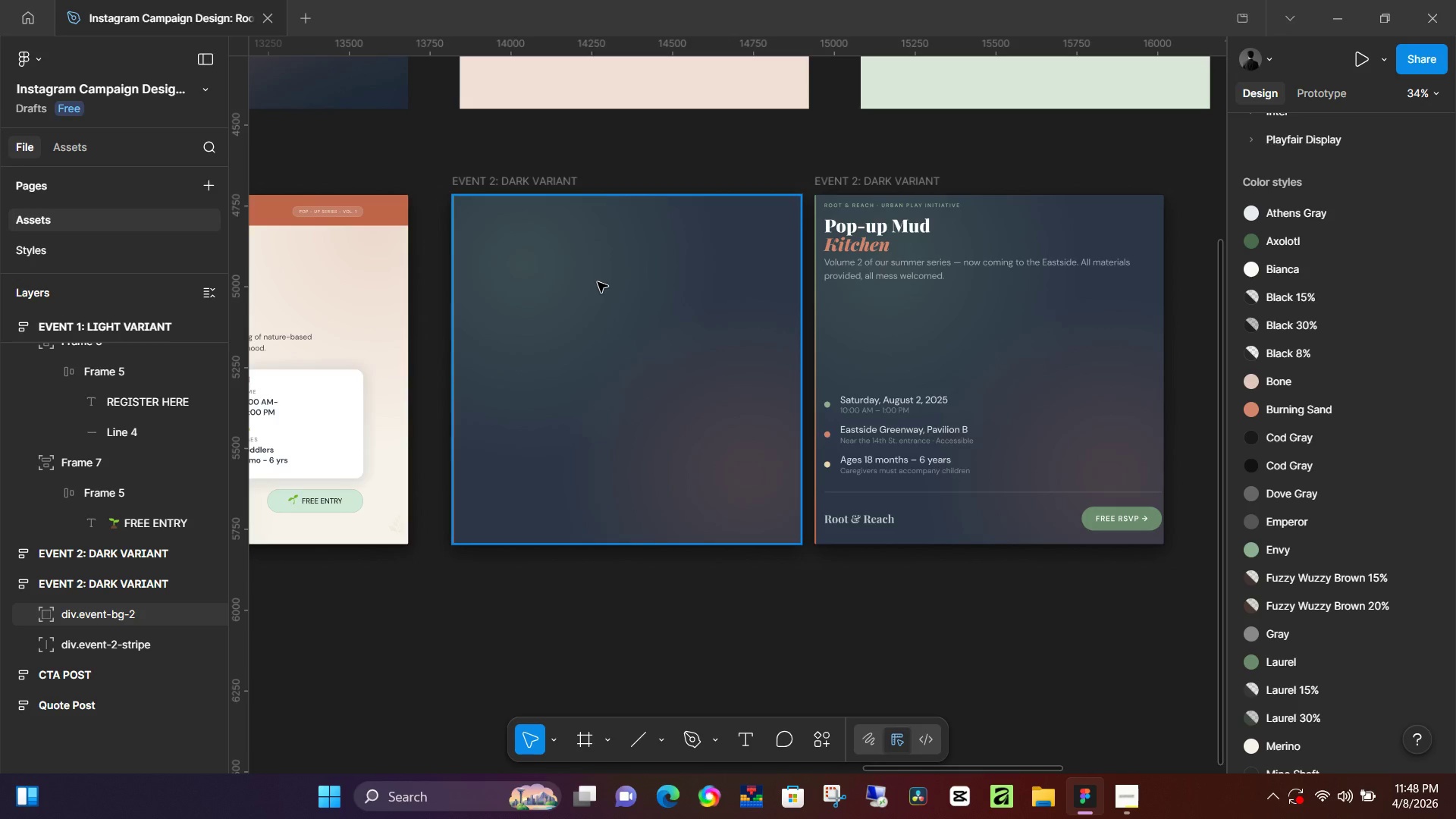 
wait(58.45)
 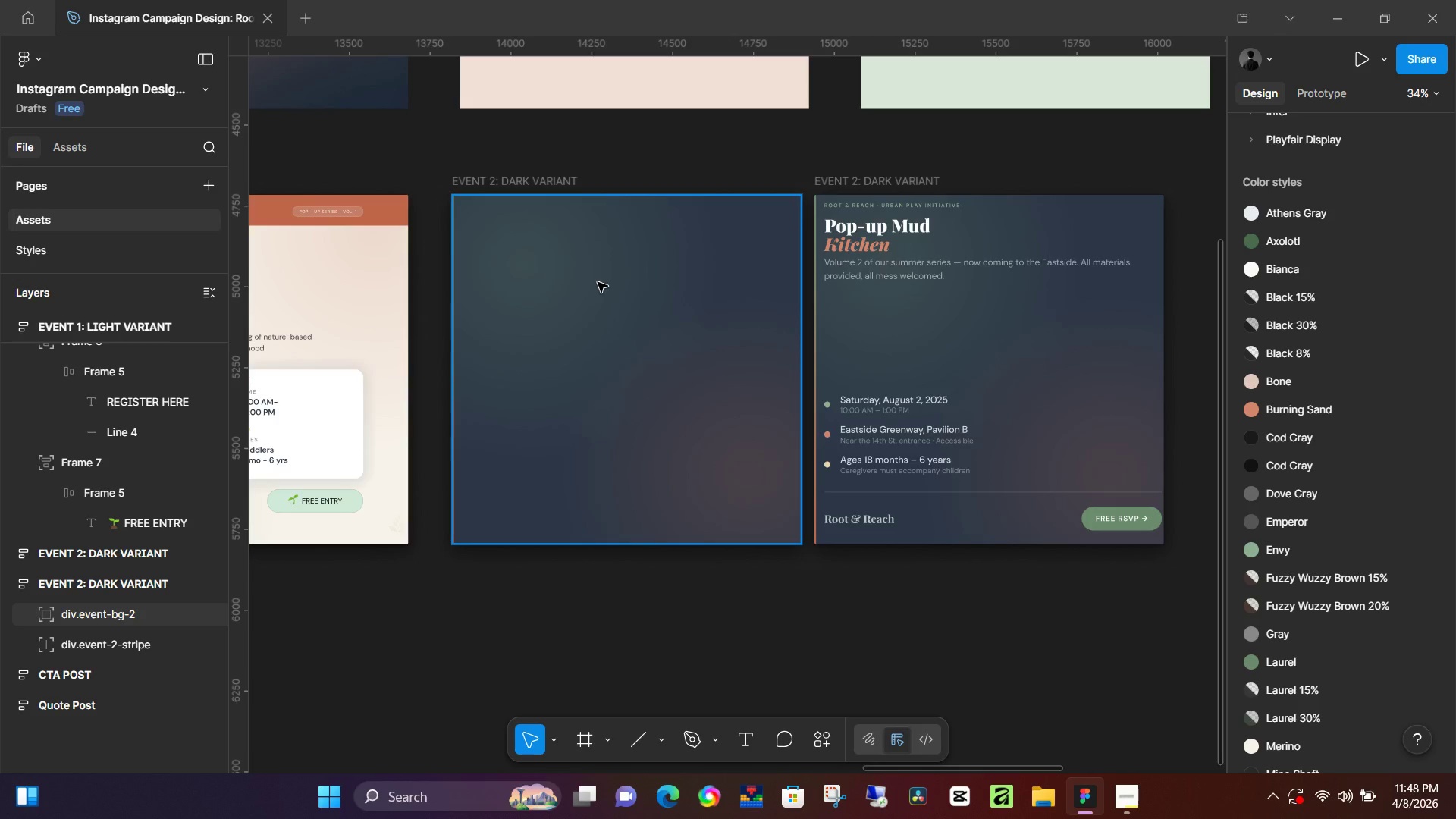 
hold_key(key=Space, duration=1.08)
 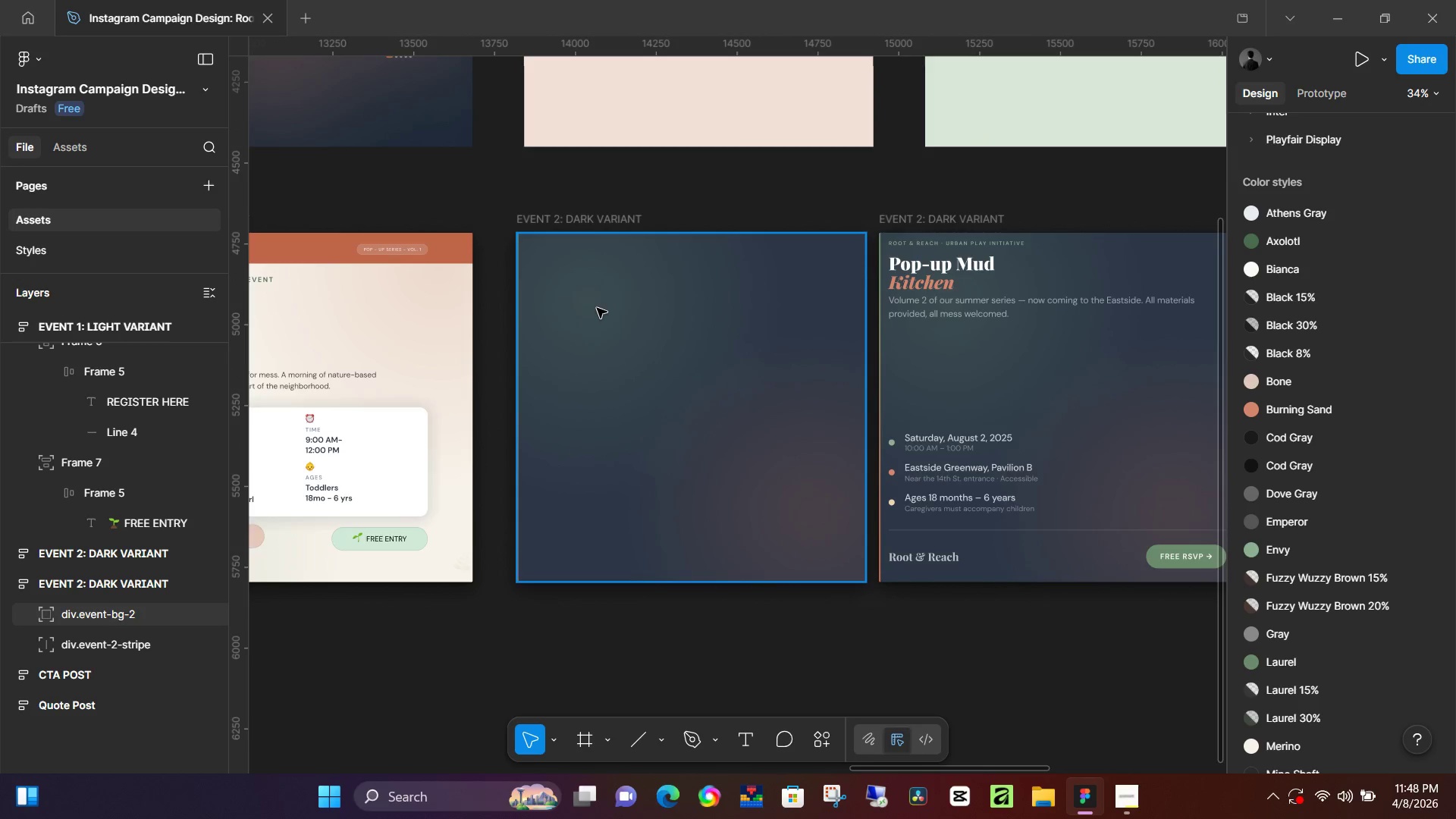 
left_click_drag(start_coordinate=[503, 271], to_coordinate=[567, 309])
 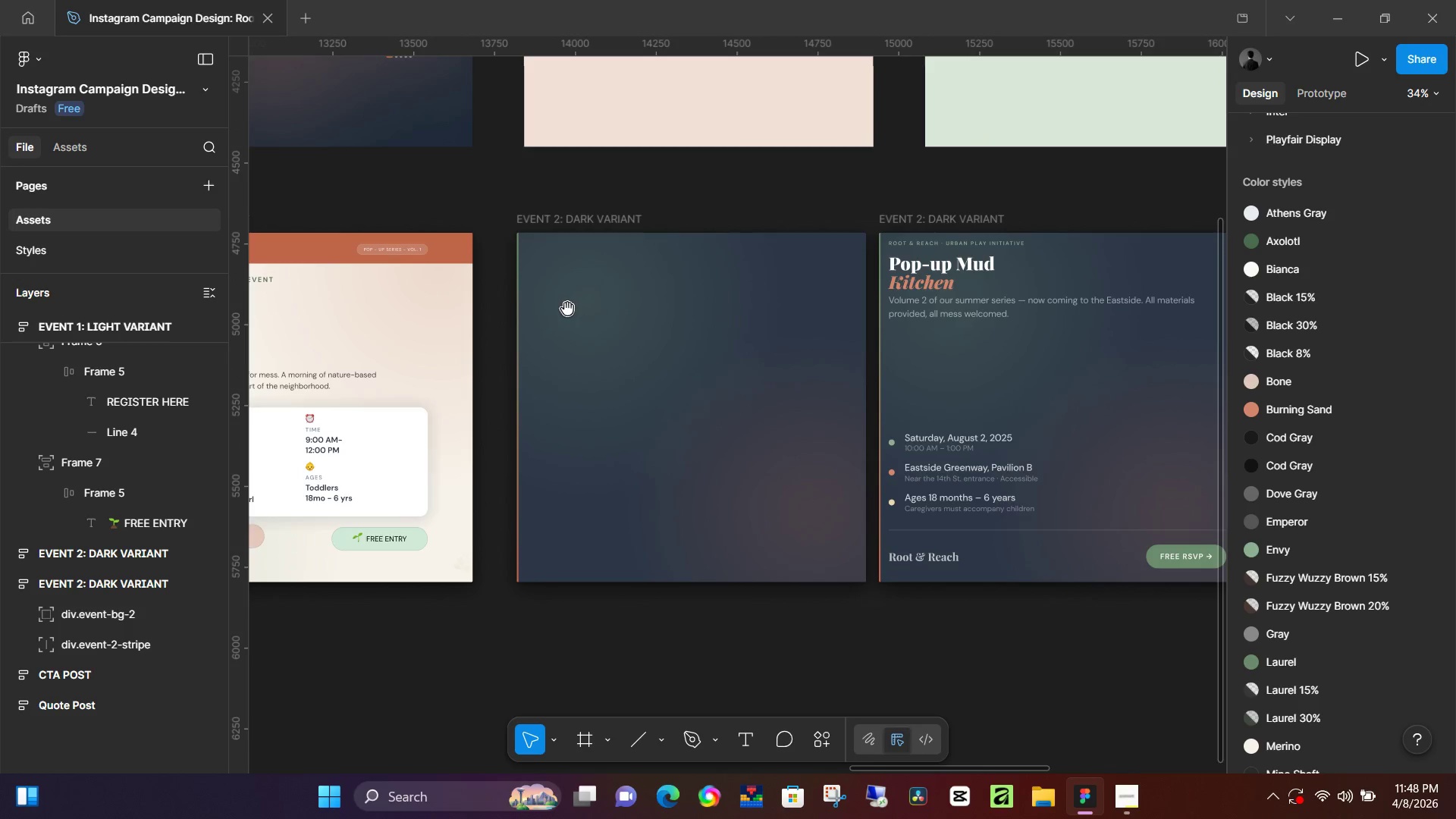 
double_click([966, 243])
 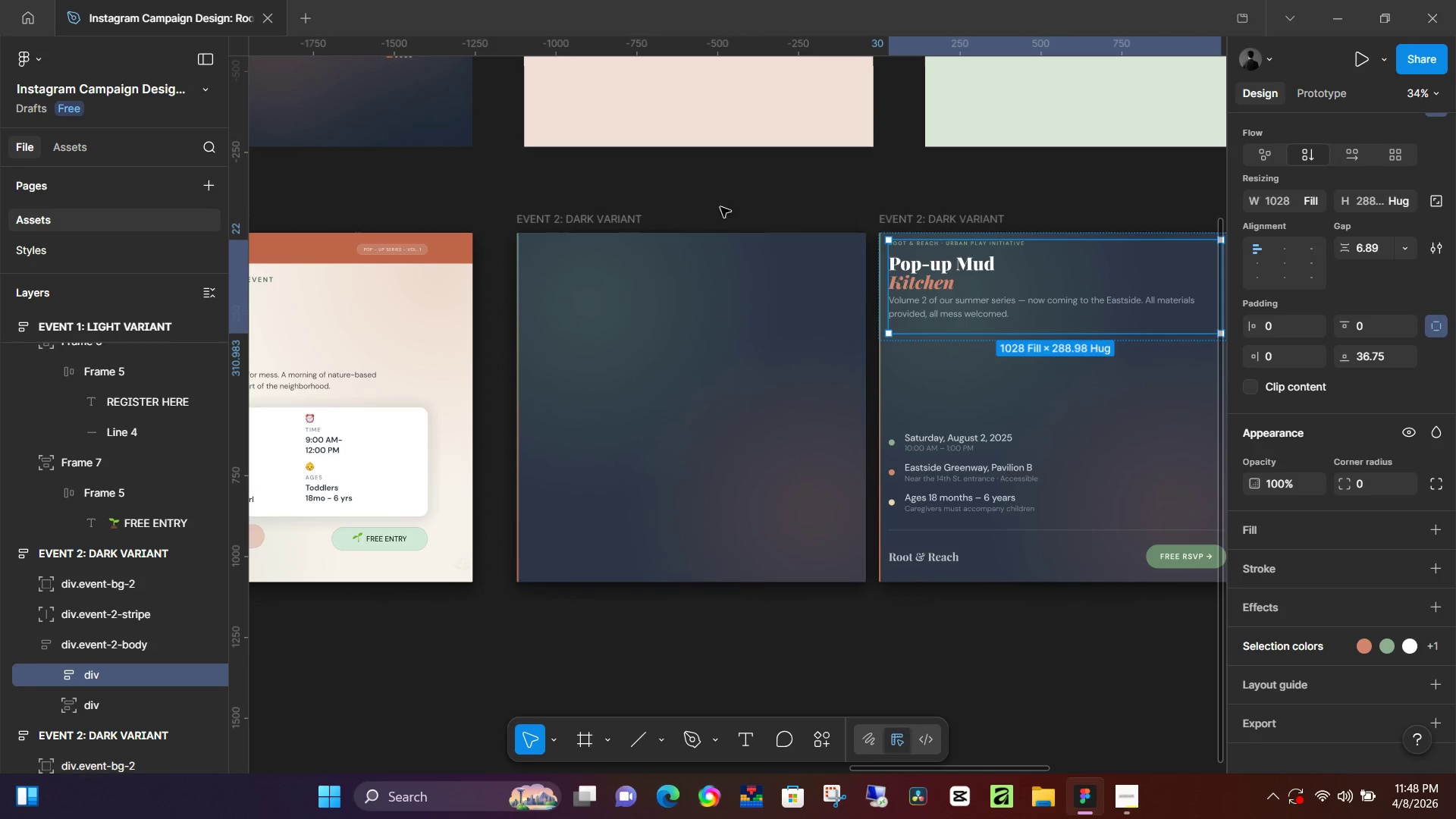 
left_click([710, 198])
 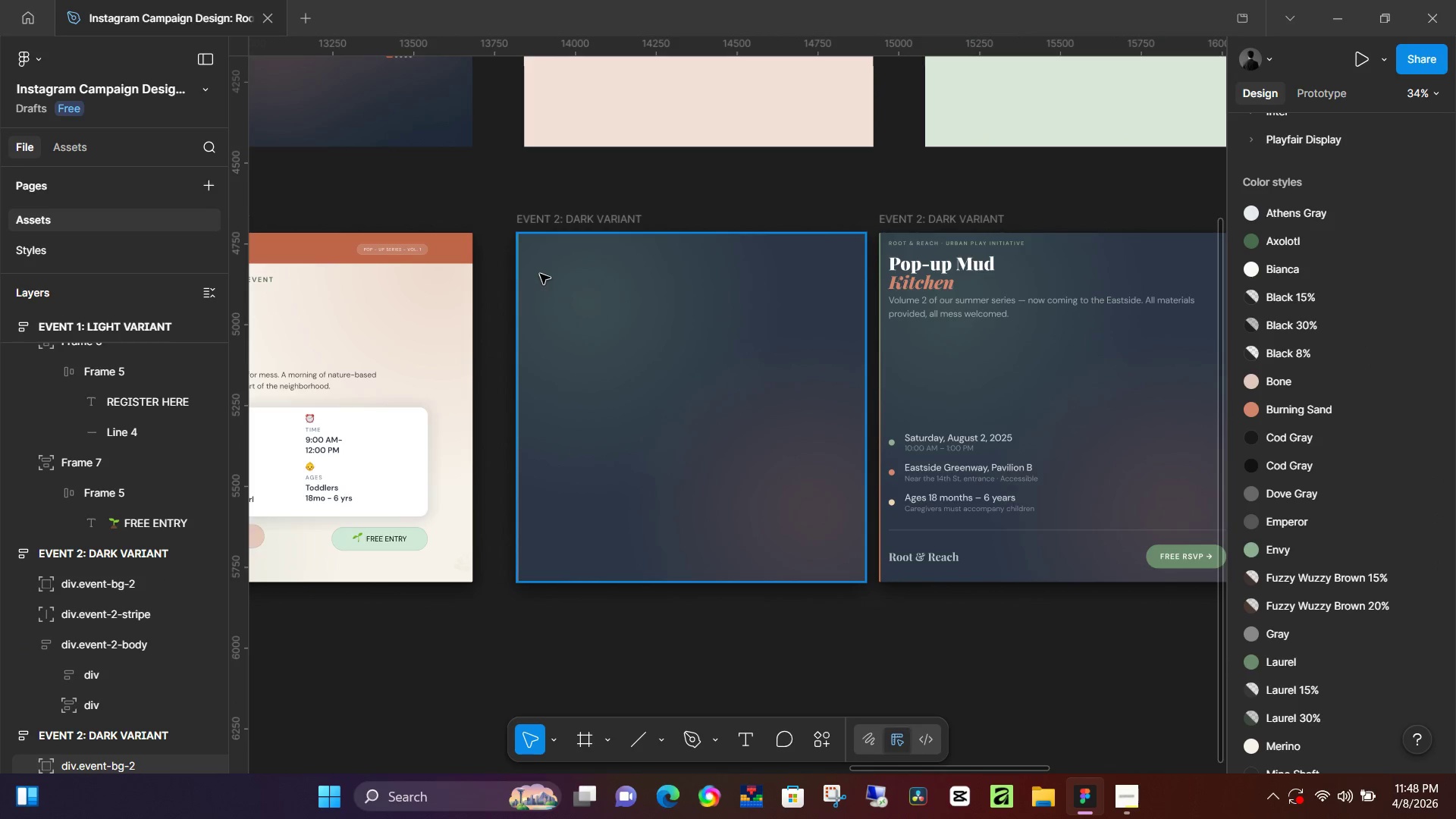 
key(T)
 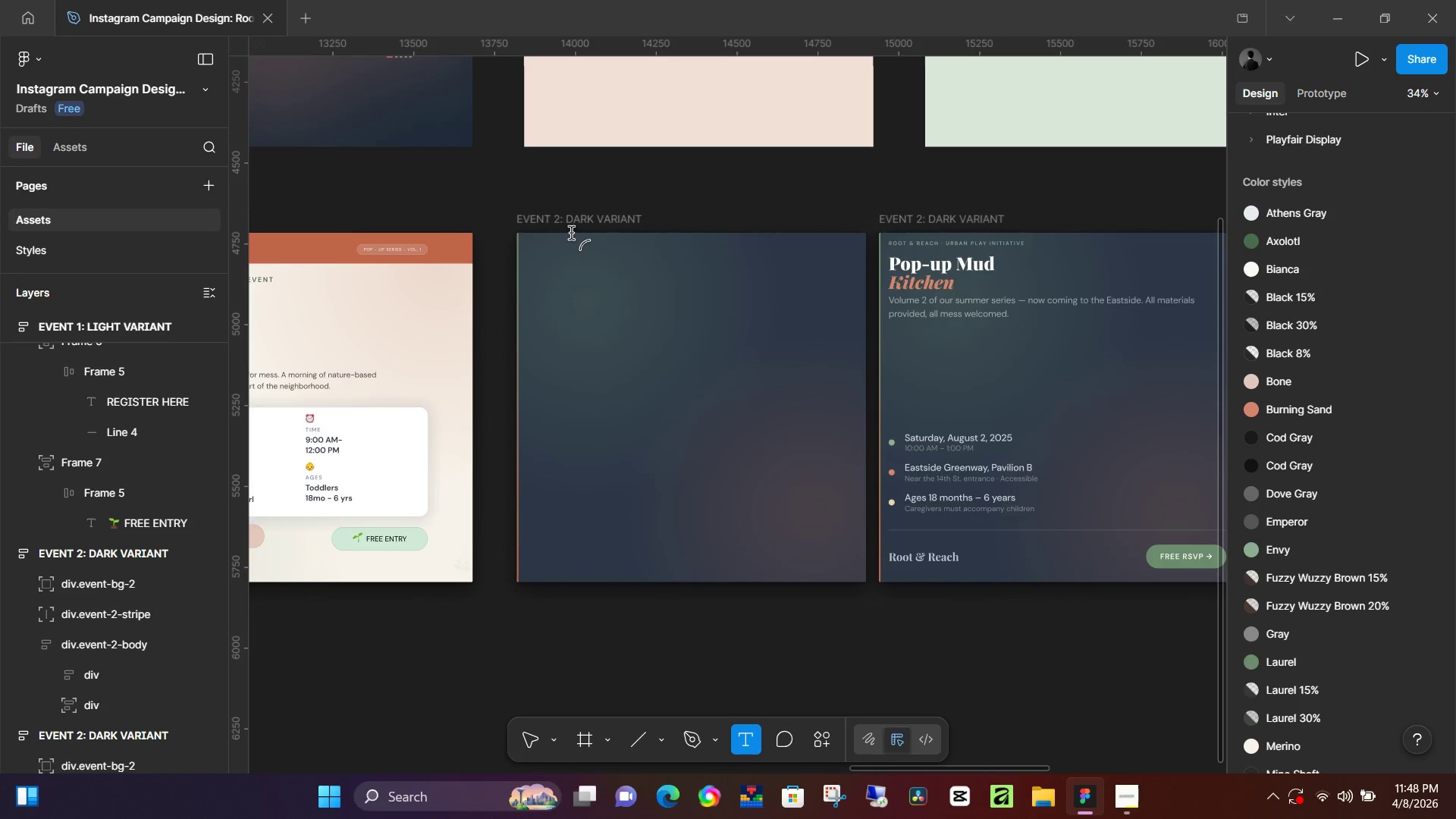 
key(V)
 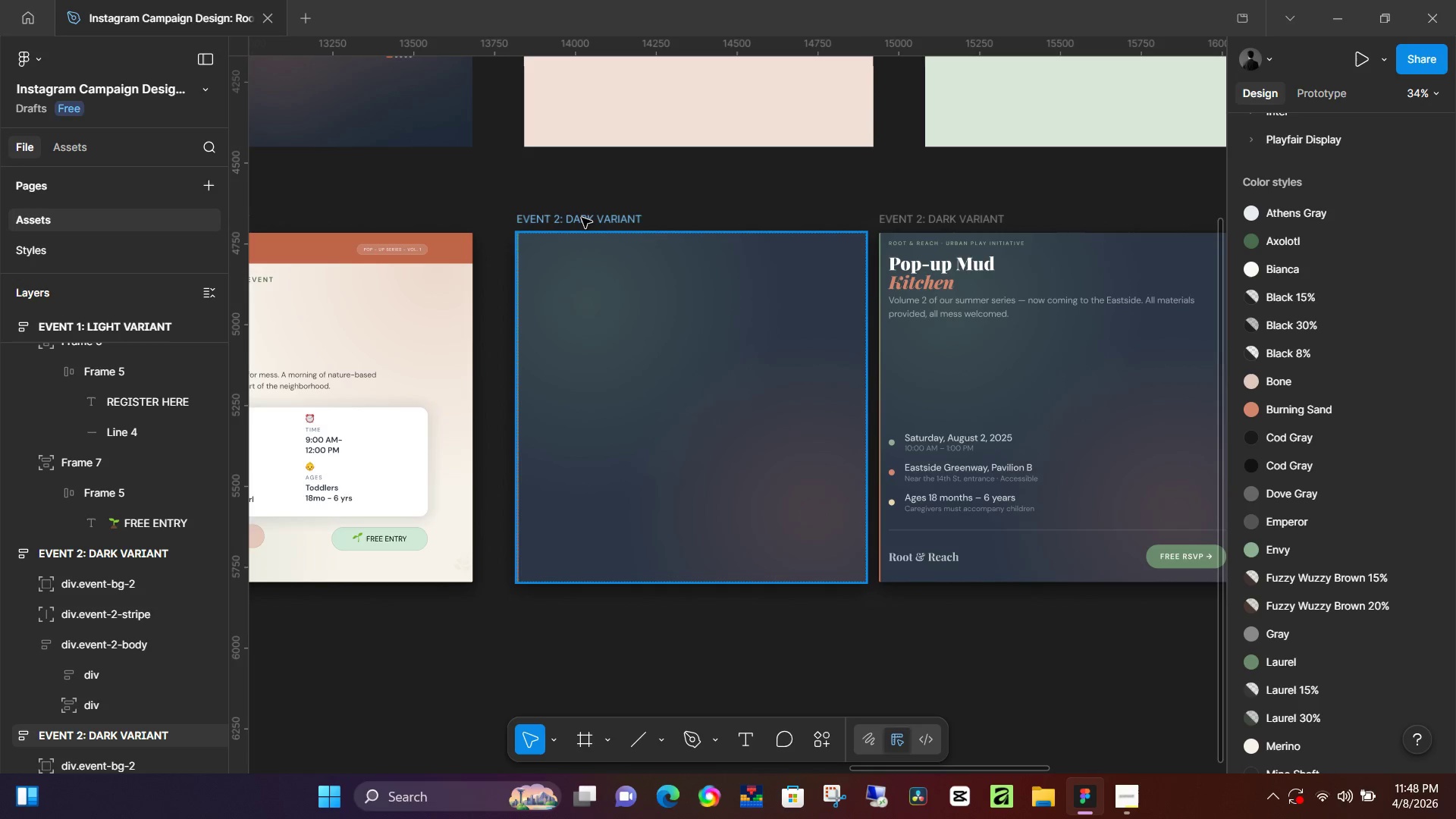 
left_click([582, 218])
 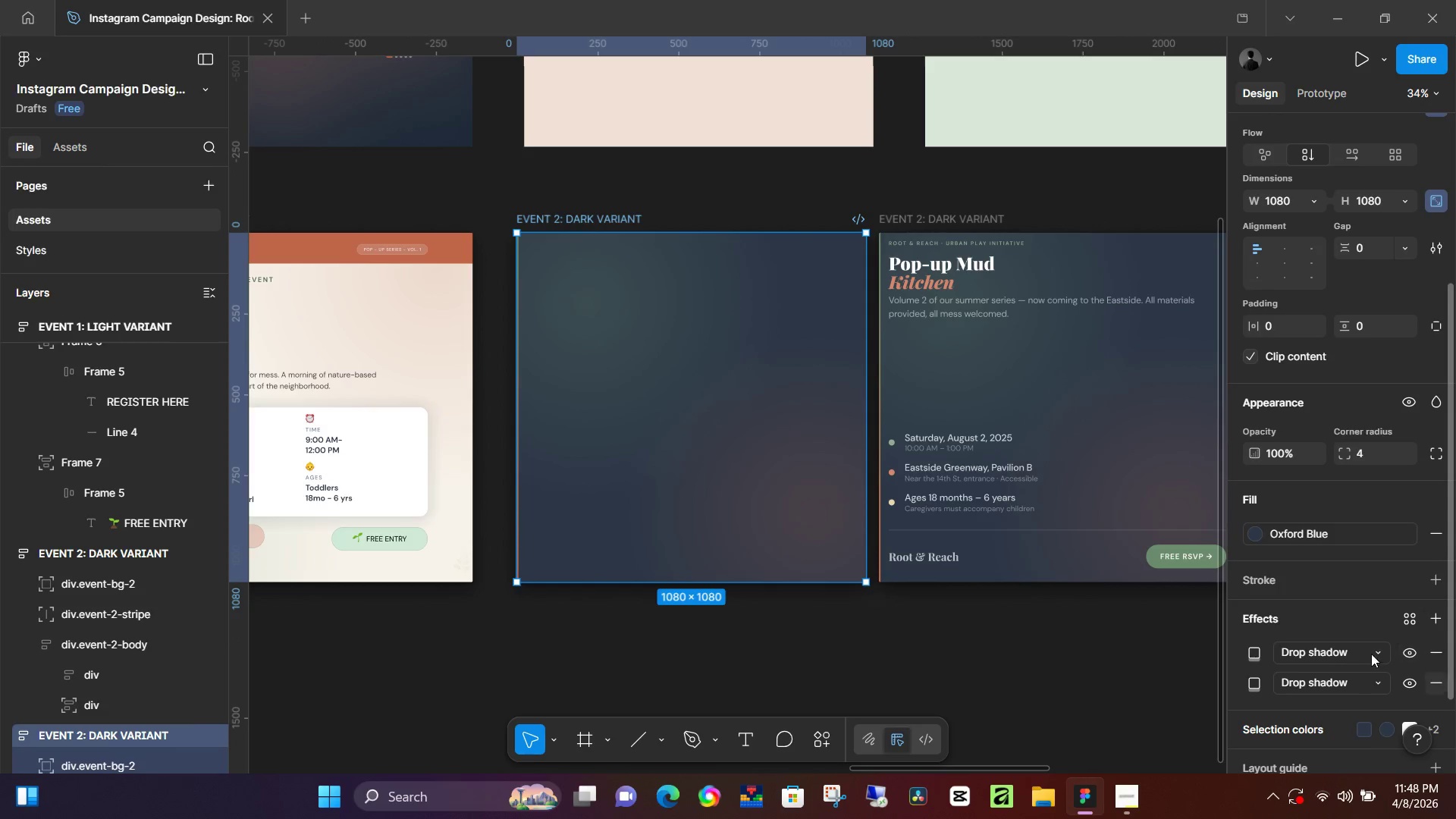 
scroll: coordinate [1342, 649], scroll_direction: down, amount: 4.0
 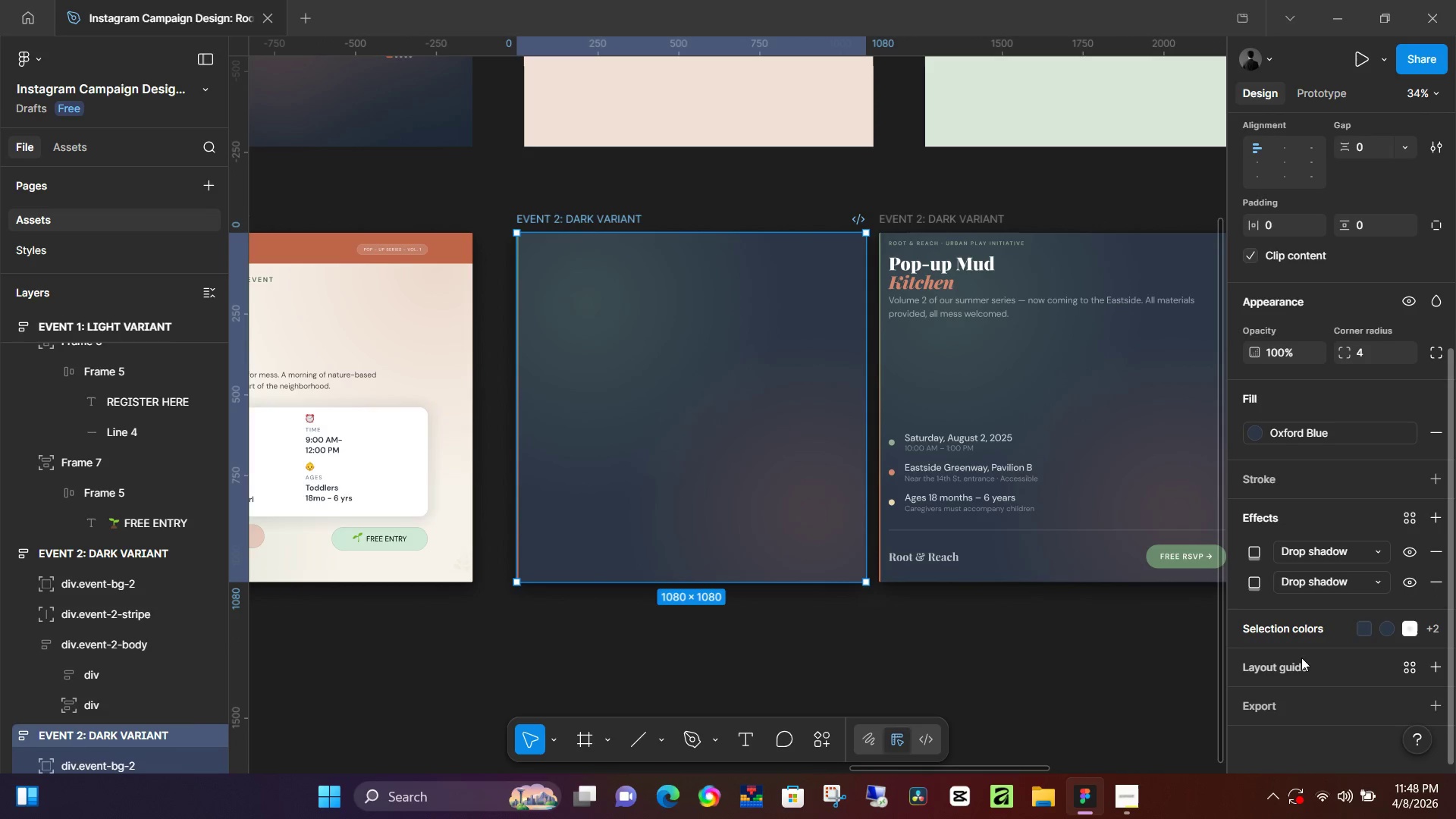 
left_click([1299, 660])
 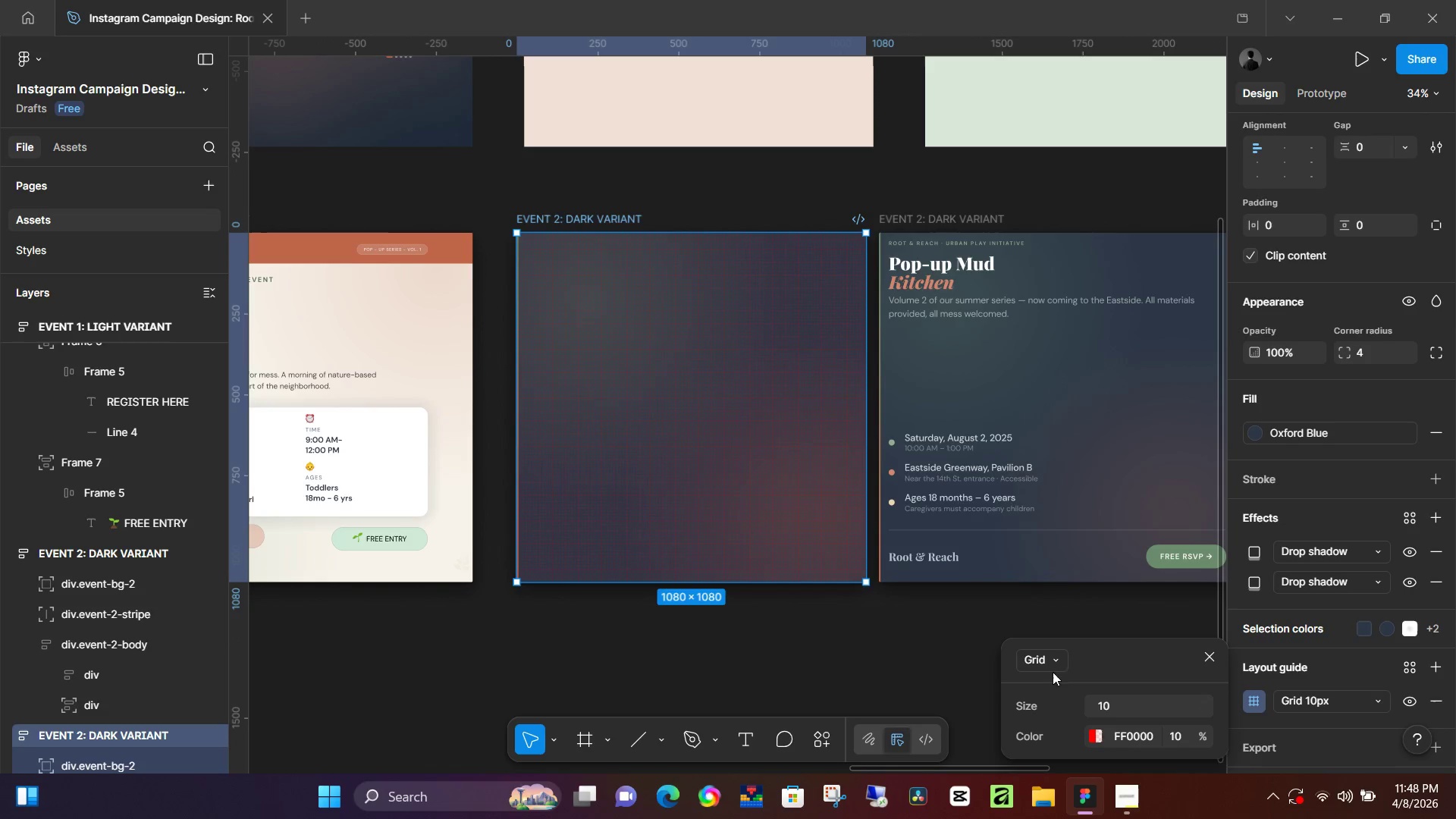 
double_click([1053, 662])
 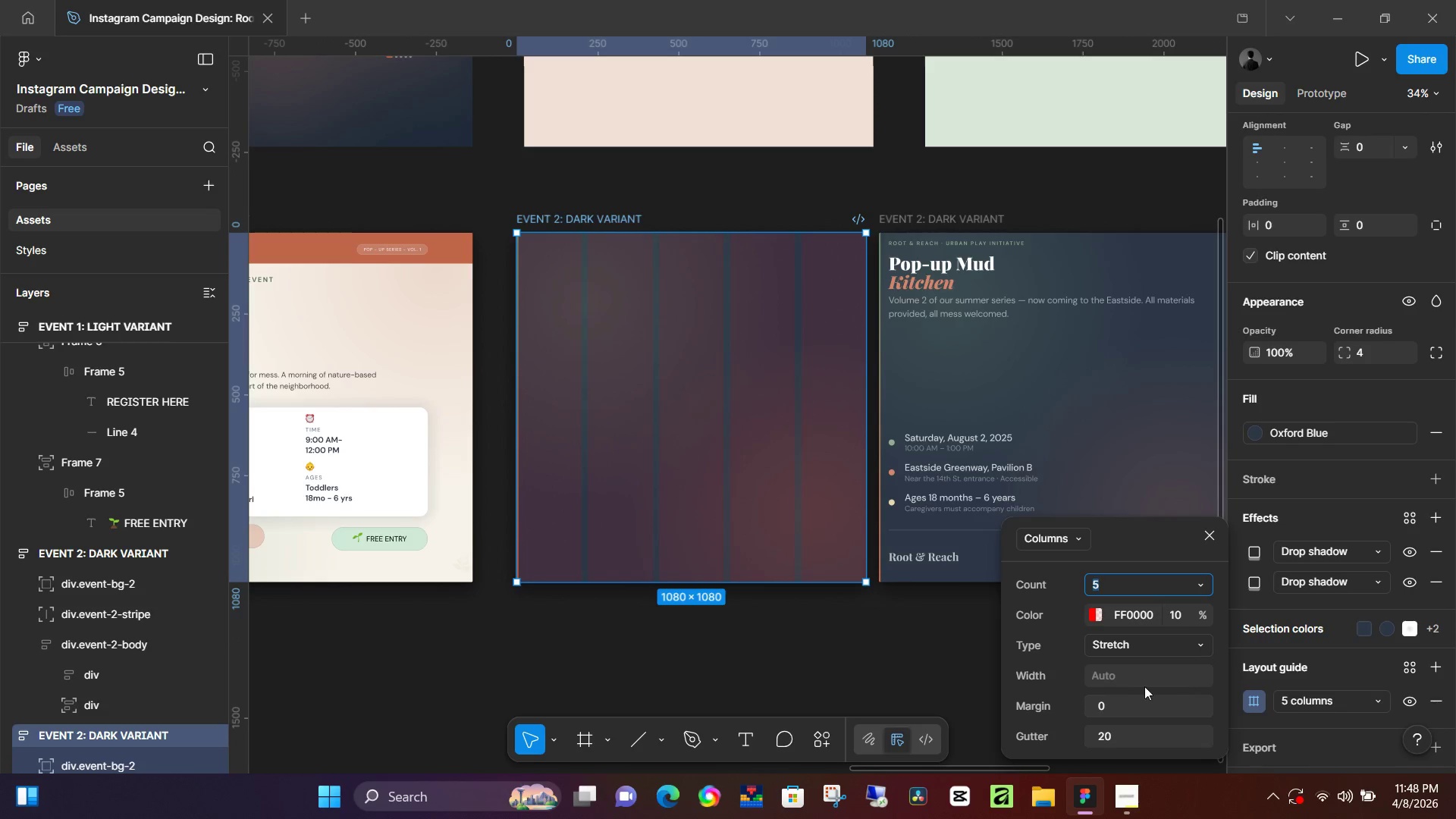 
left_click([1131, 698])
 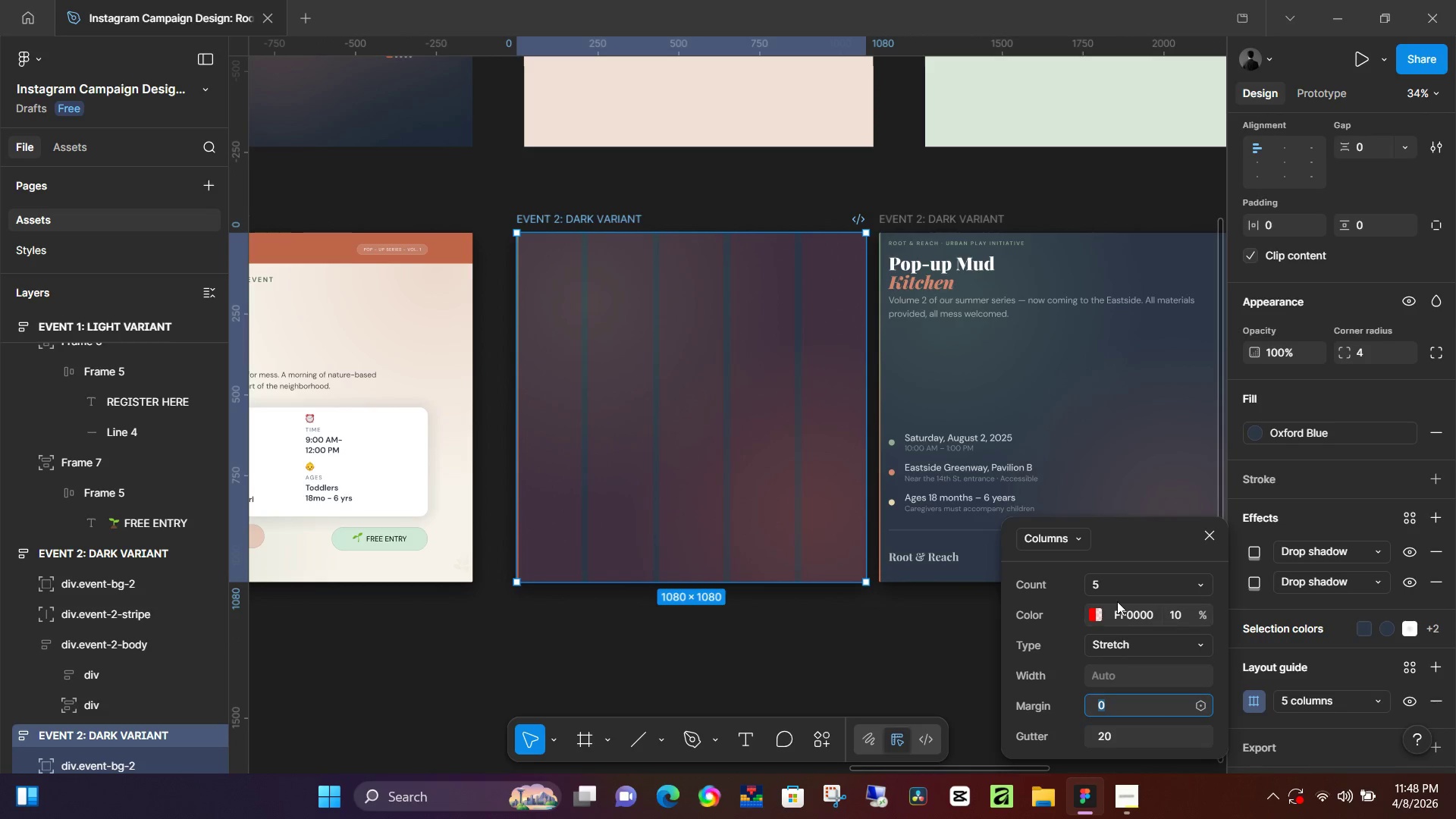 
left_click([1123, 580])
 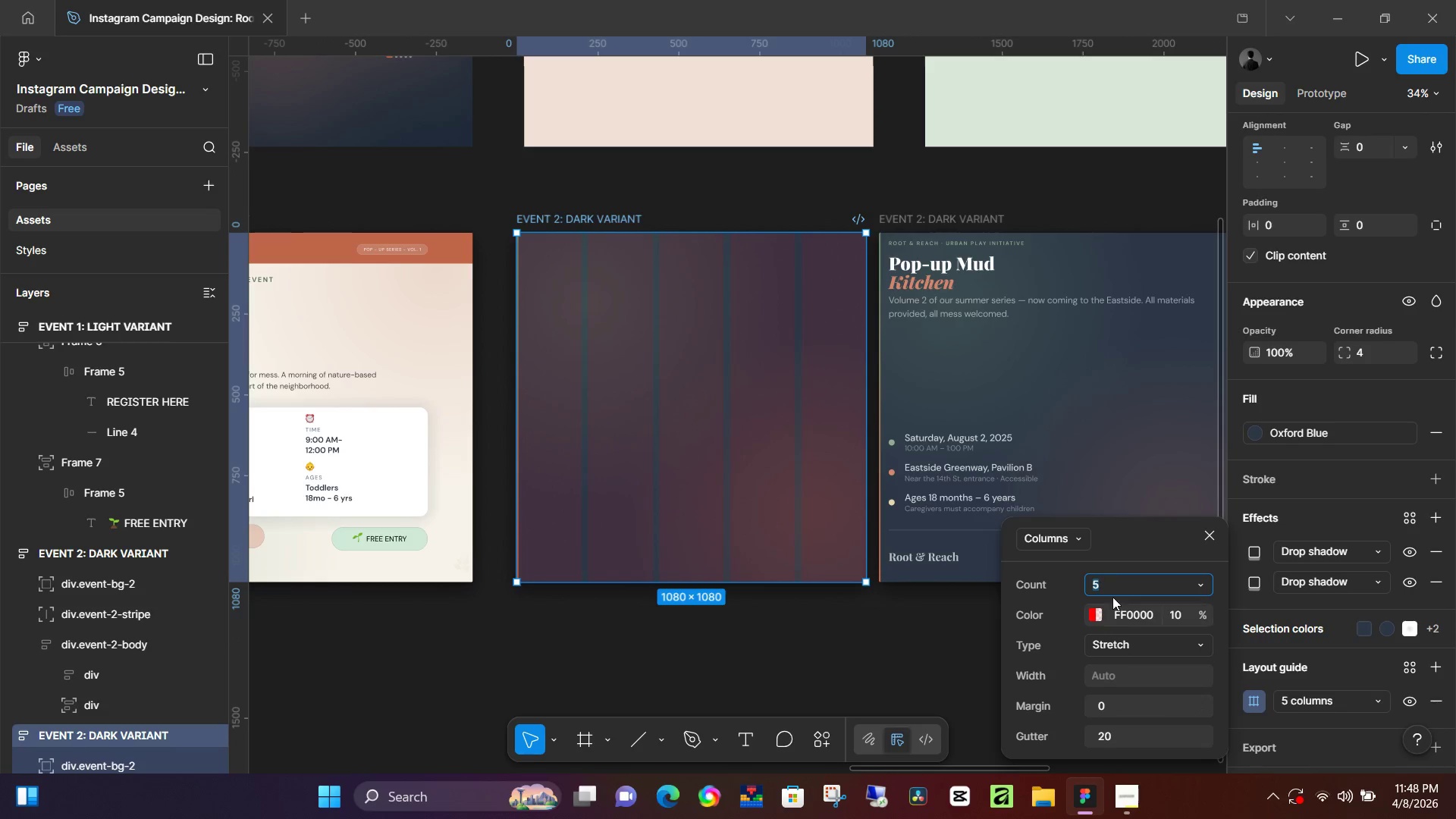 
left_click([1110, 578])
 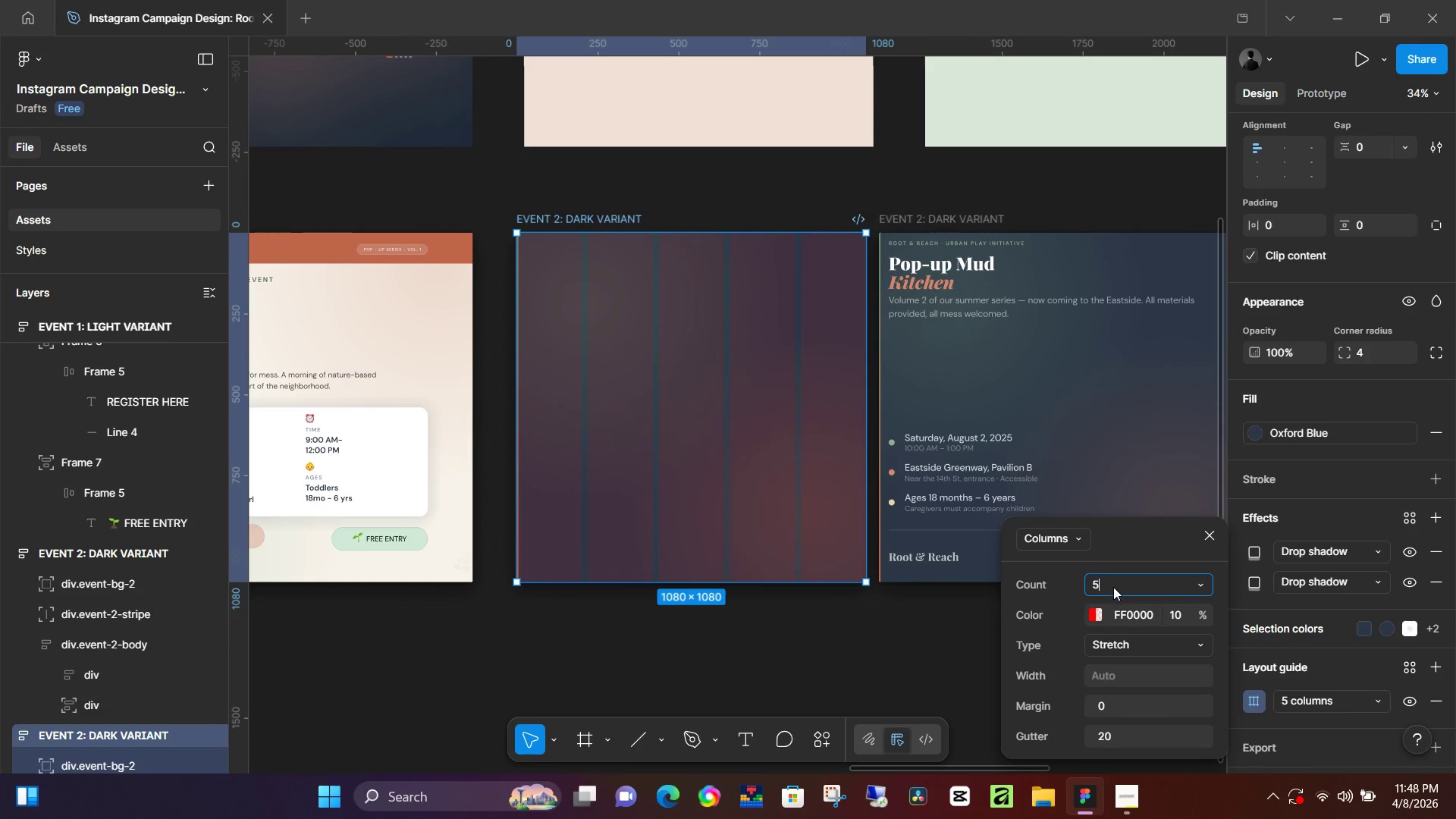 
key(Alt+Tab)
 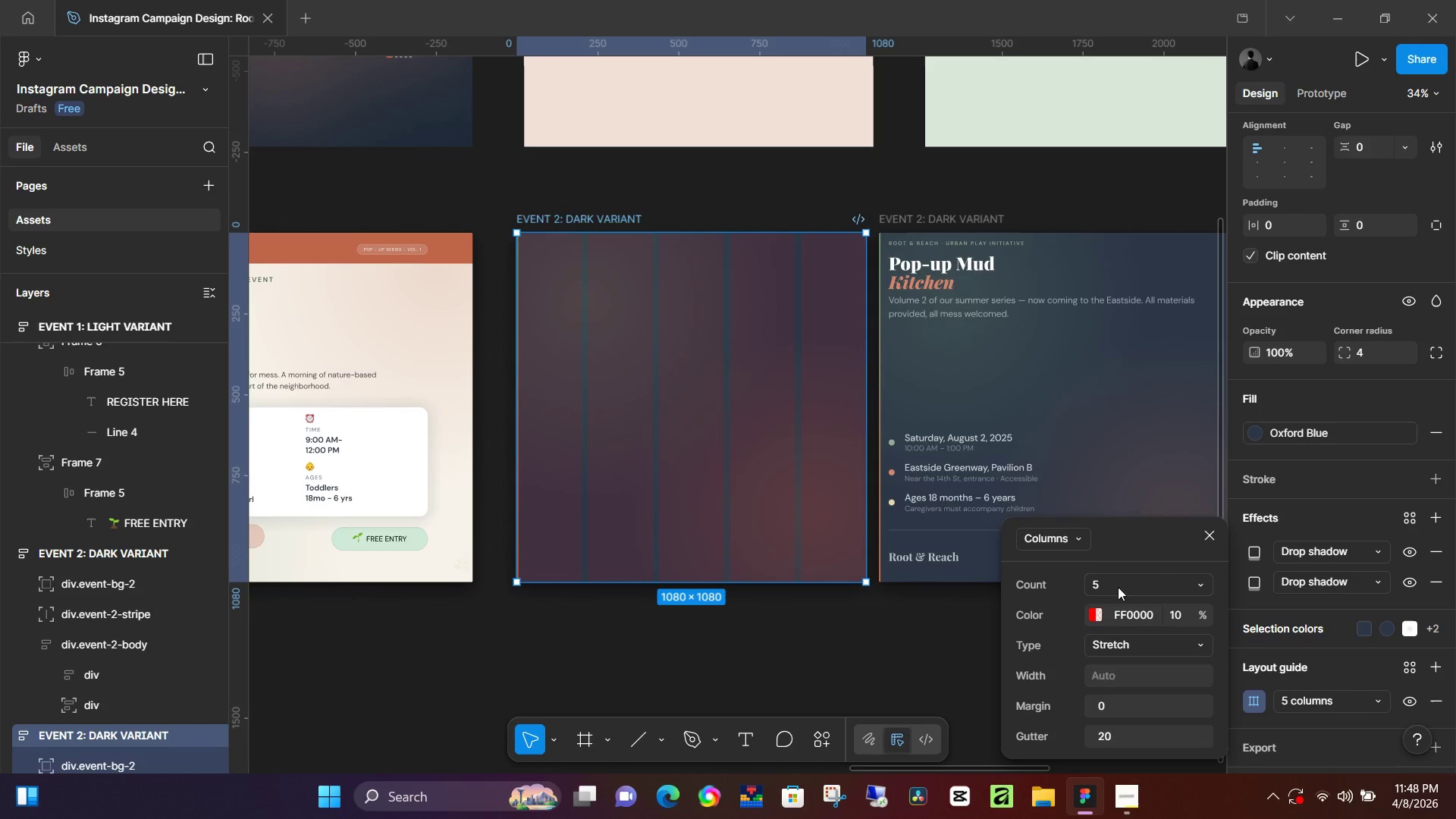 
left_click([1118, 587])
 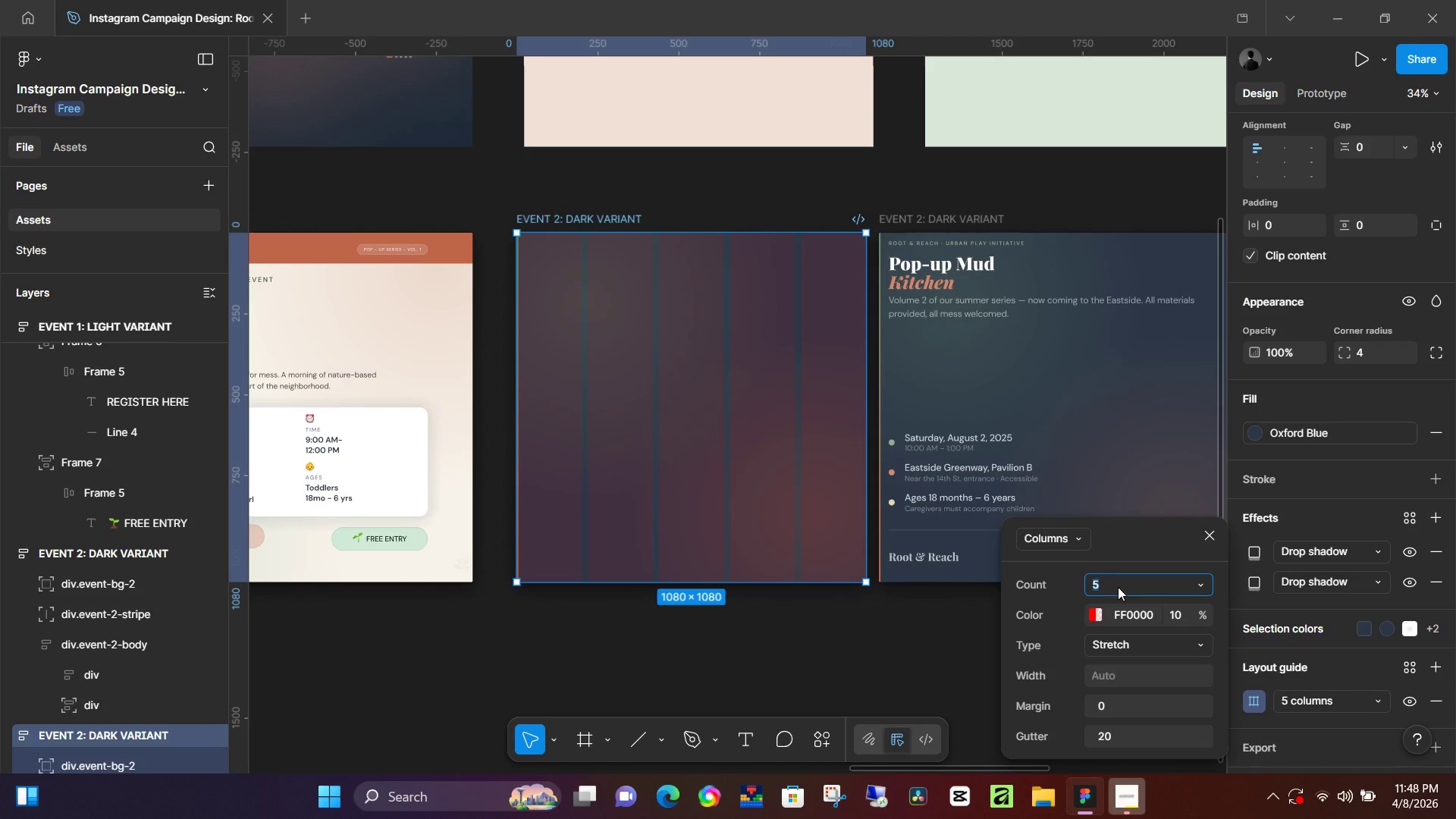 
type(12)
 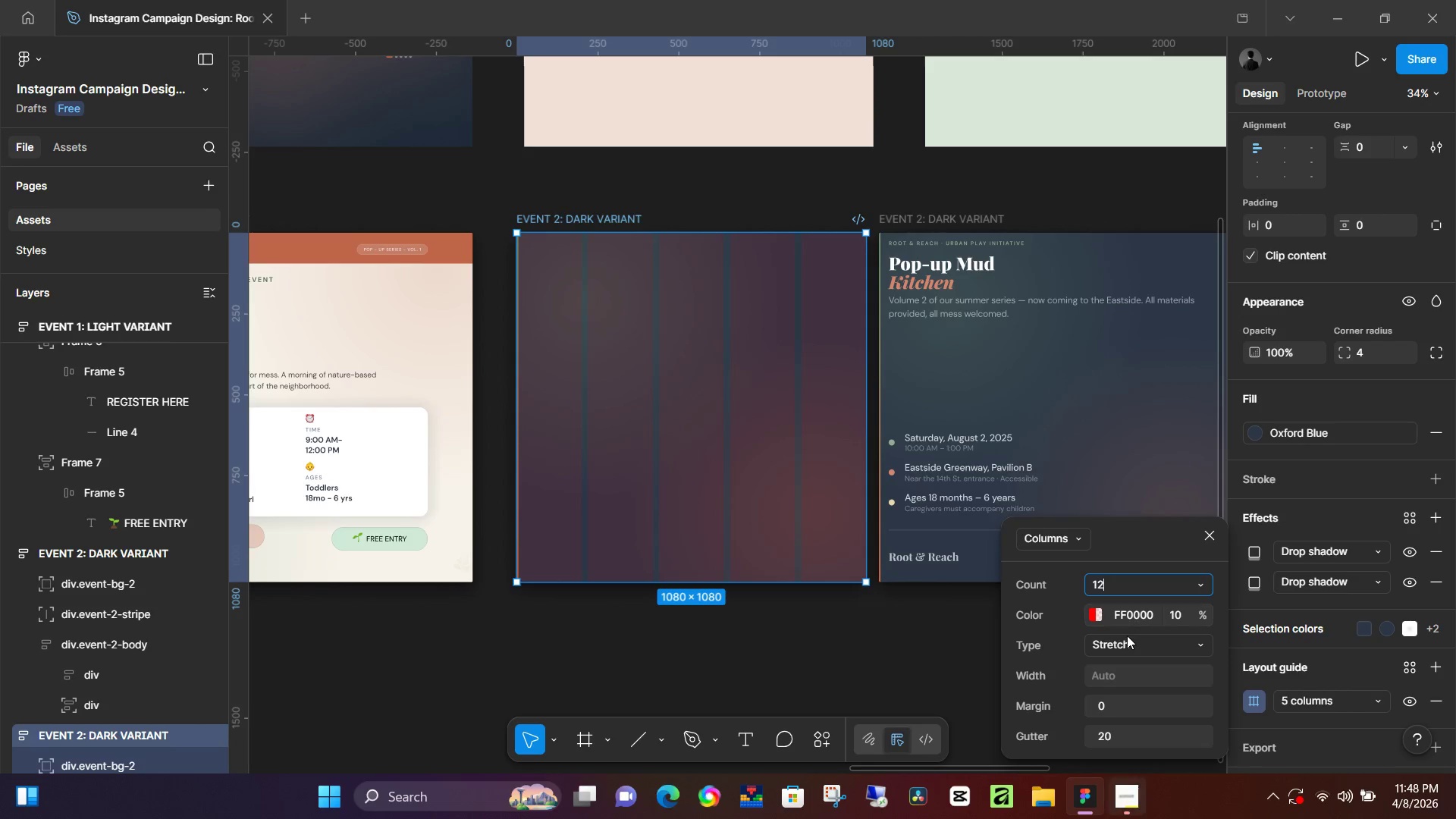 
left_click([1127, 640])
 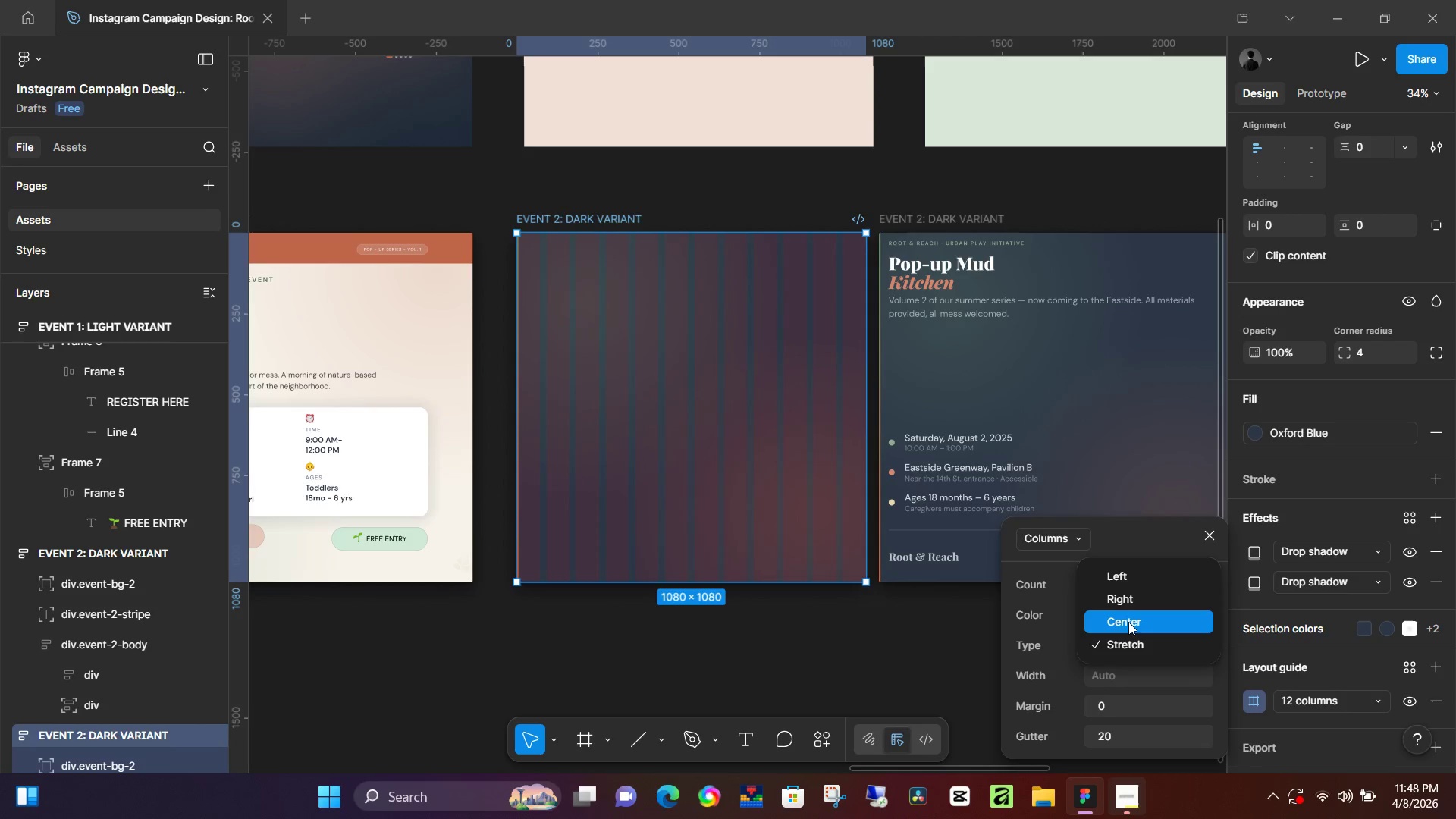 
left_click([1128, 622])
 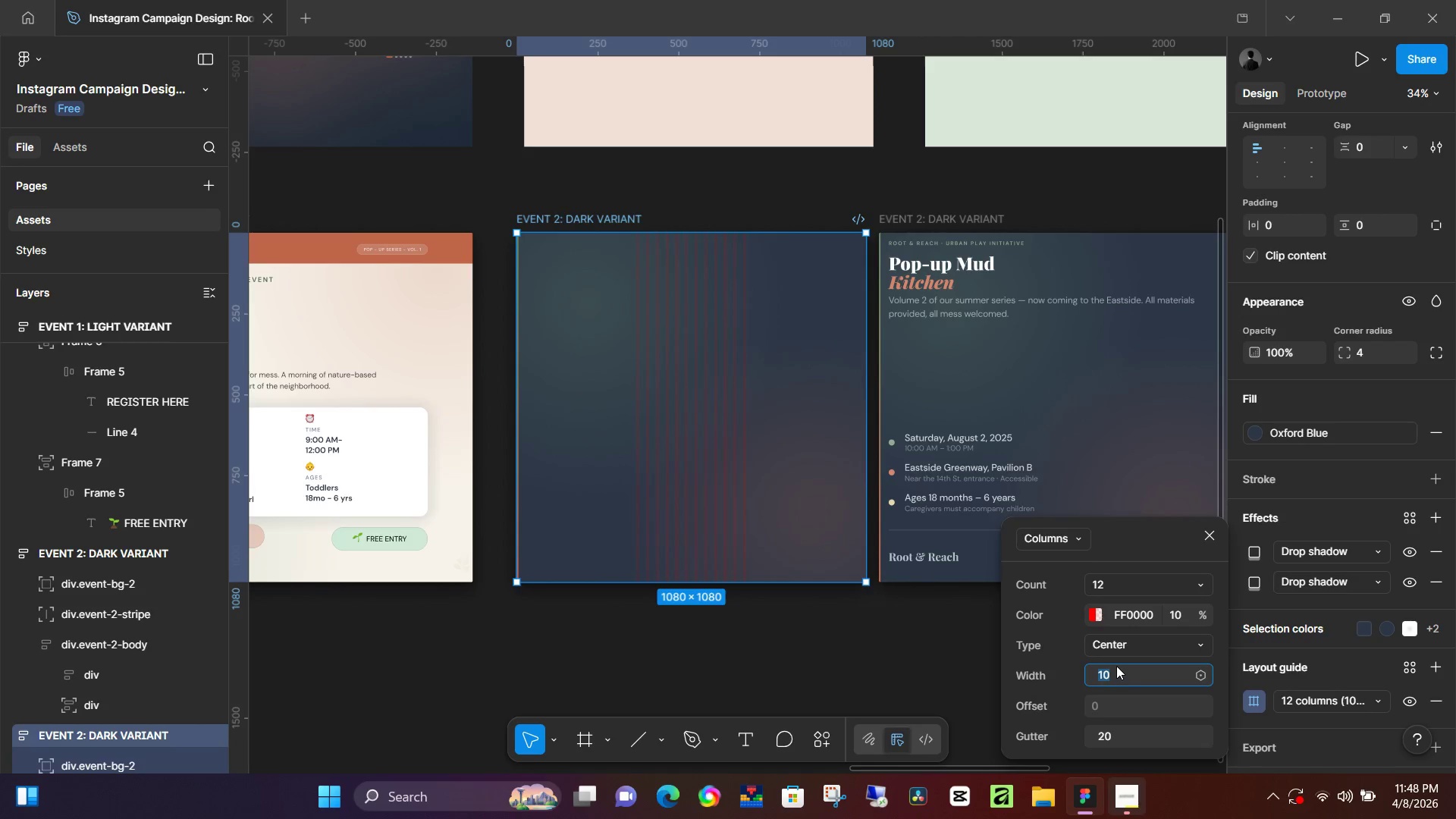 
type(85)
 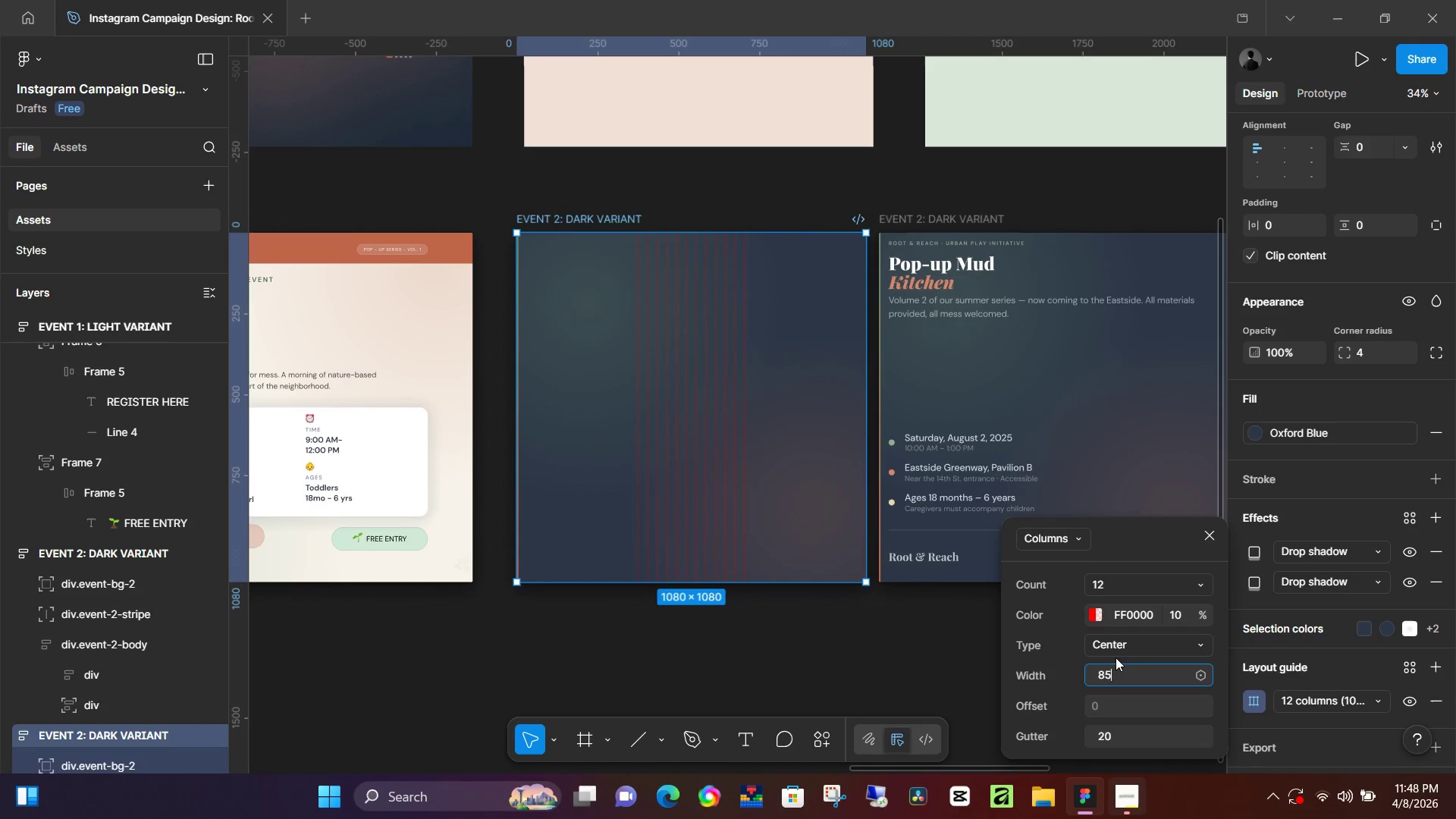 
key(Enter)
 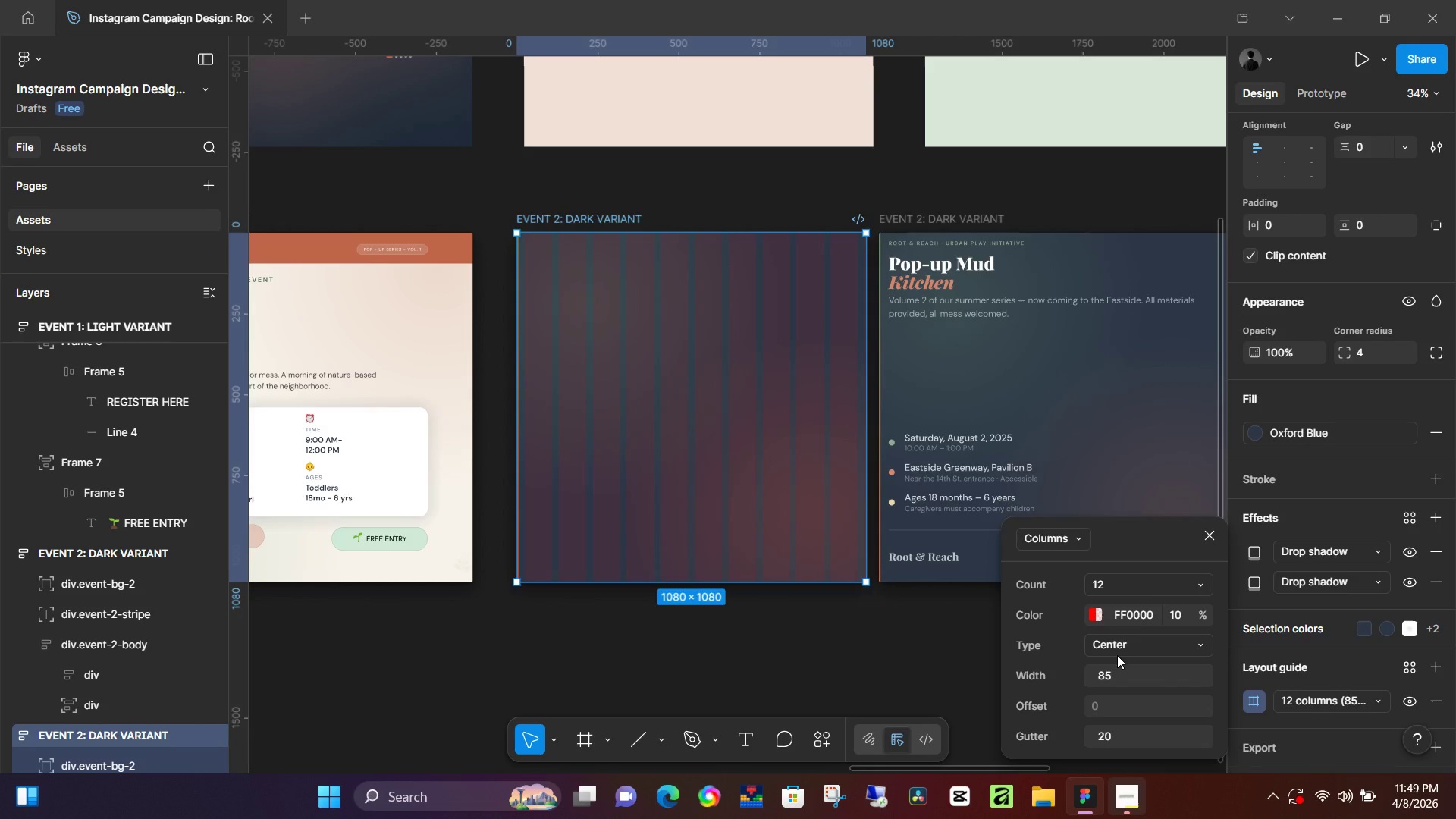 
wait(30.69)
 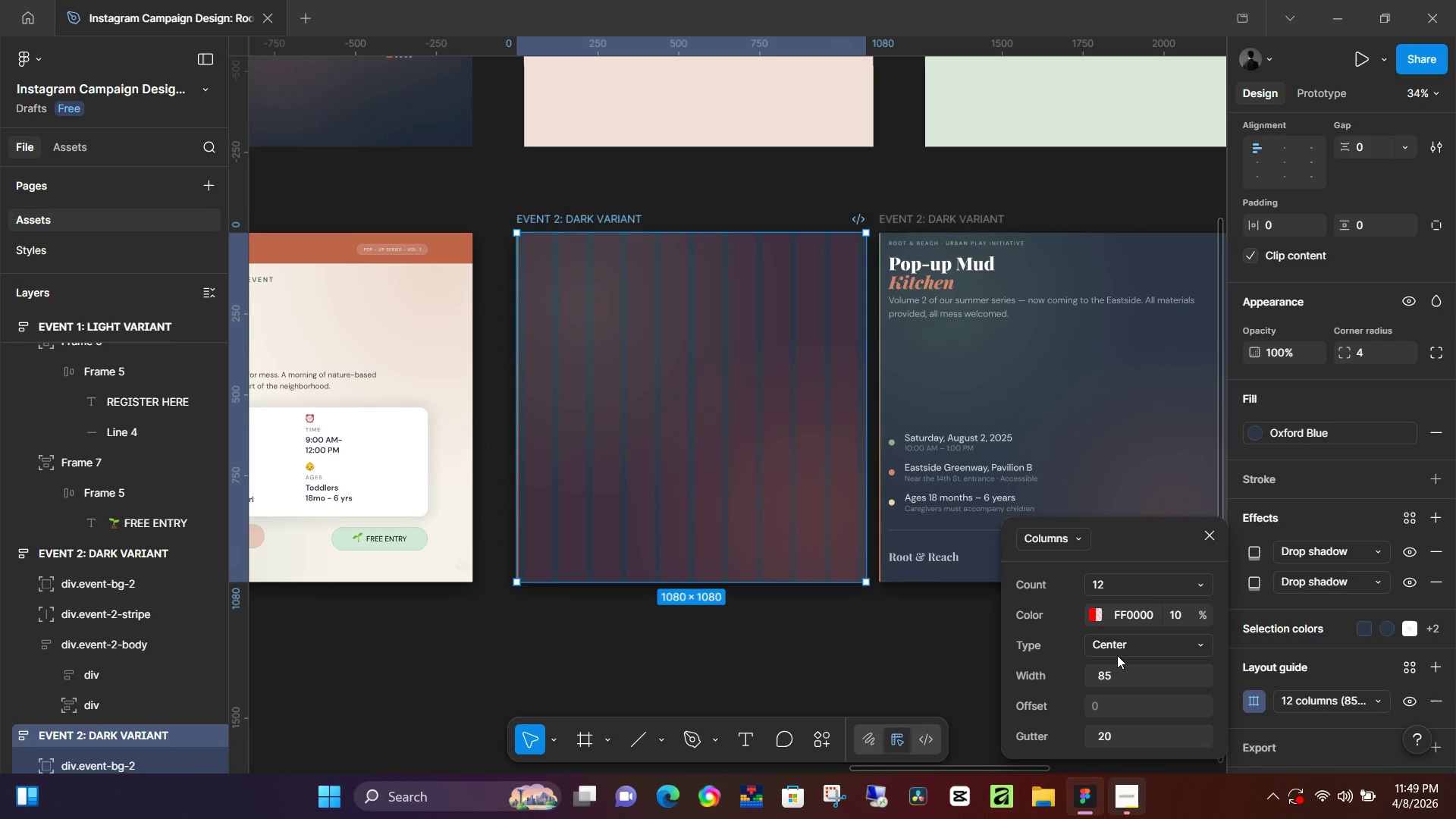 
double_click([919, 240])
 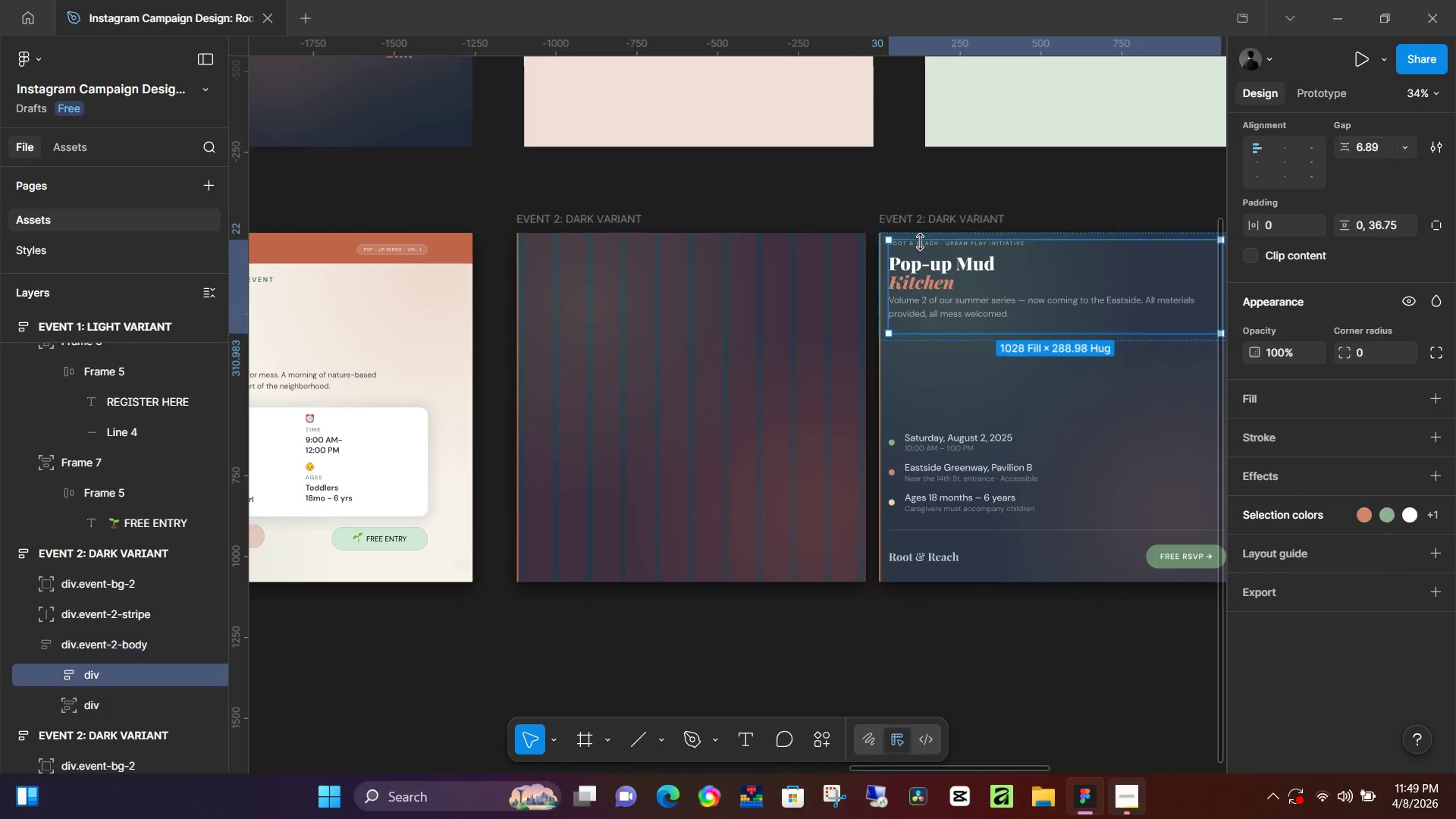 
triple_click([921, 242])
 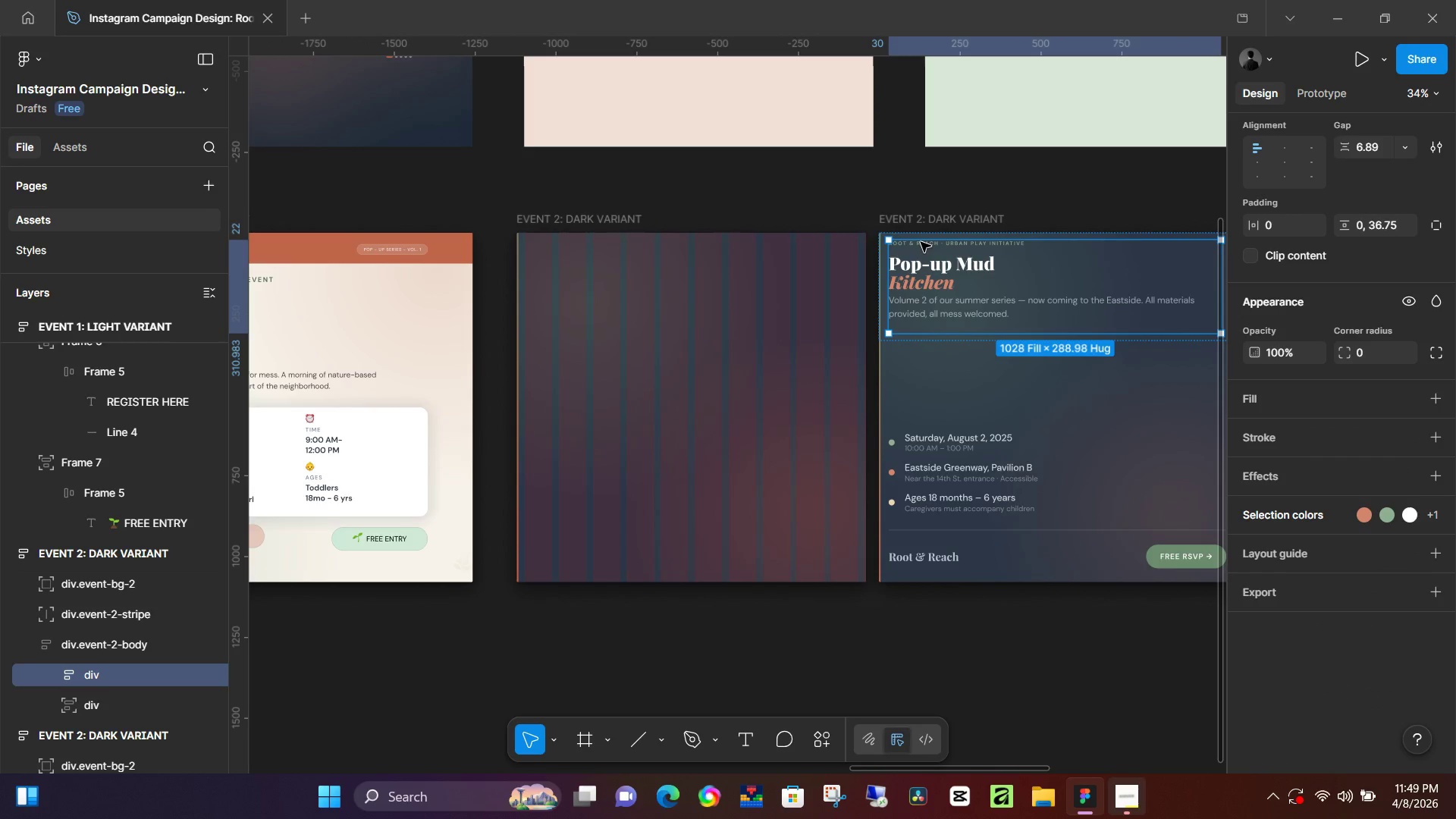 
triple_click([921, 242])
 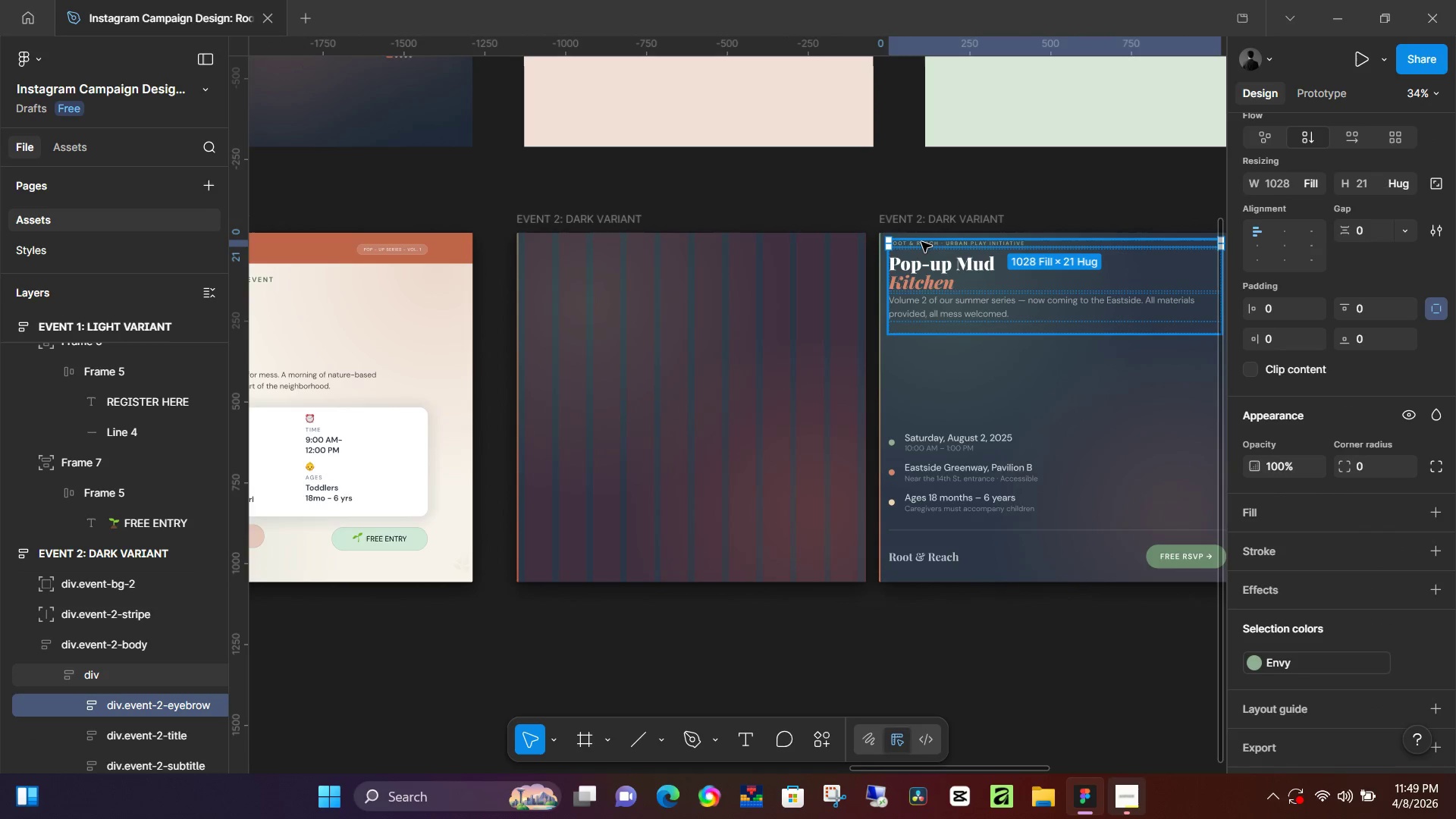 
triple_click([921, 242])
 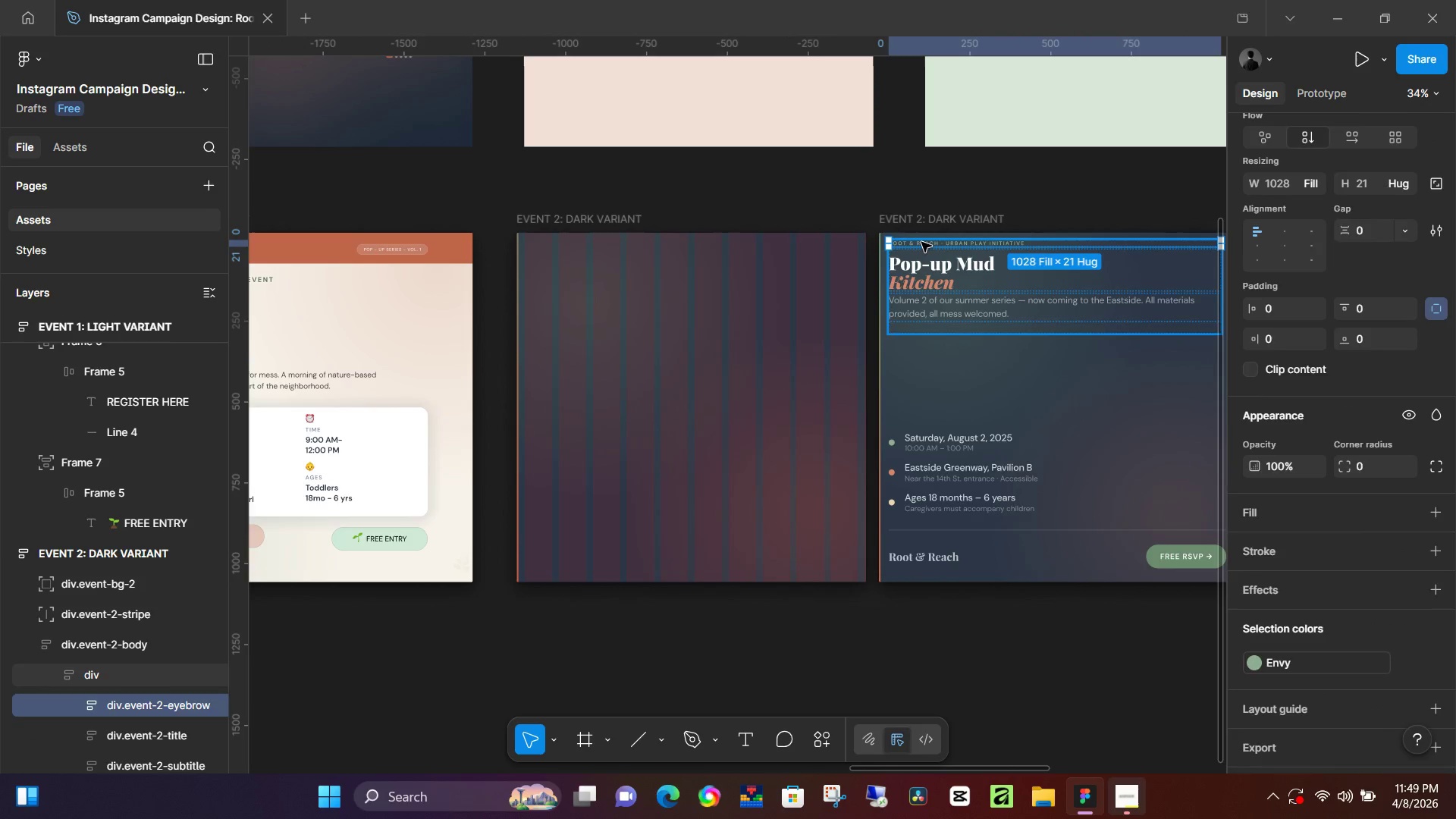 
triple_click([921, 242])
 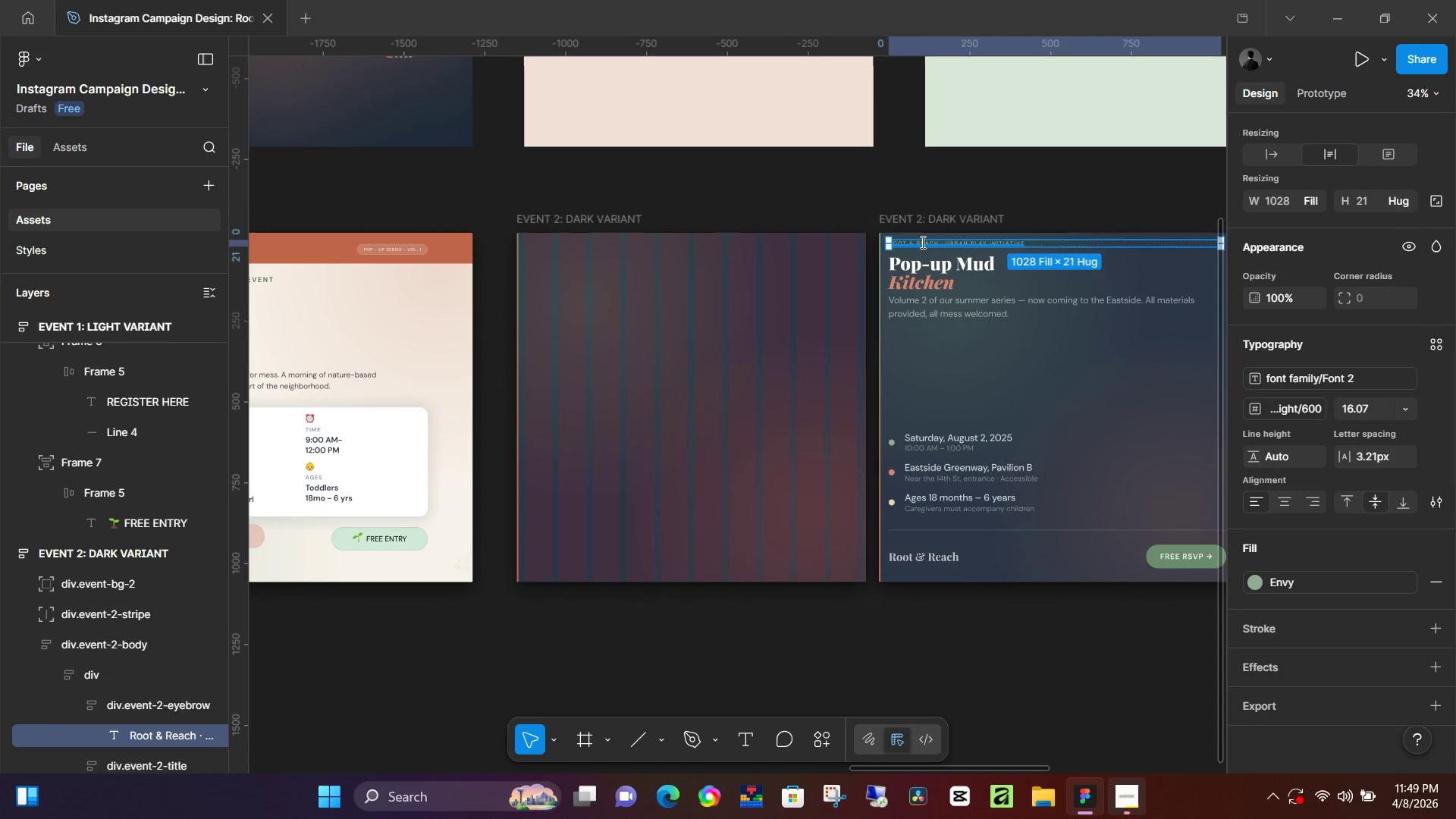 
triple_click([921, 242])
 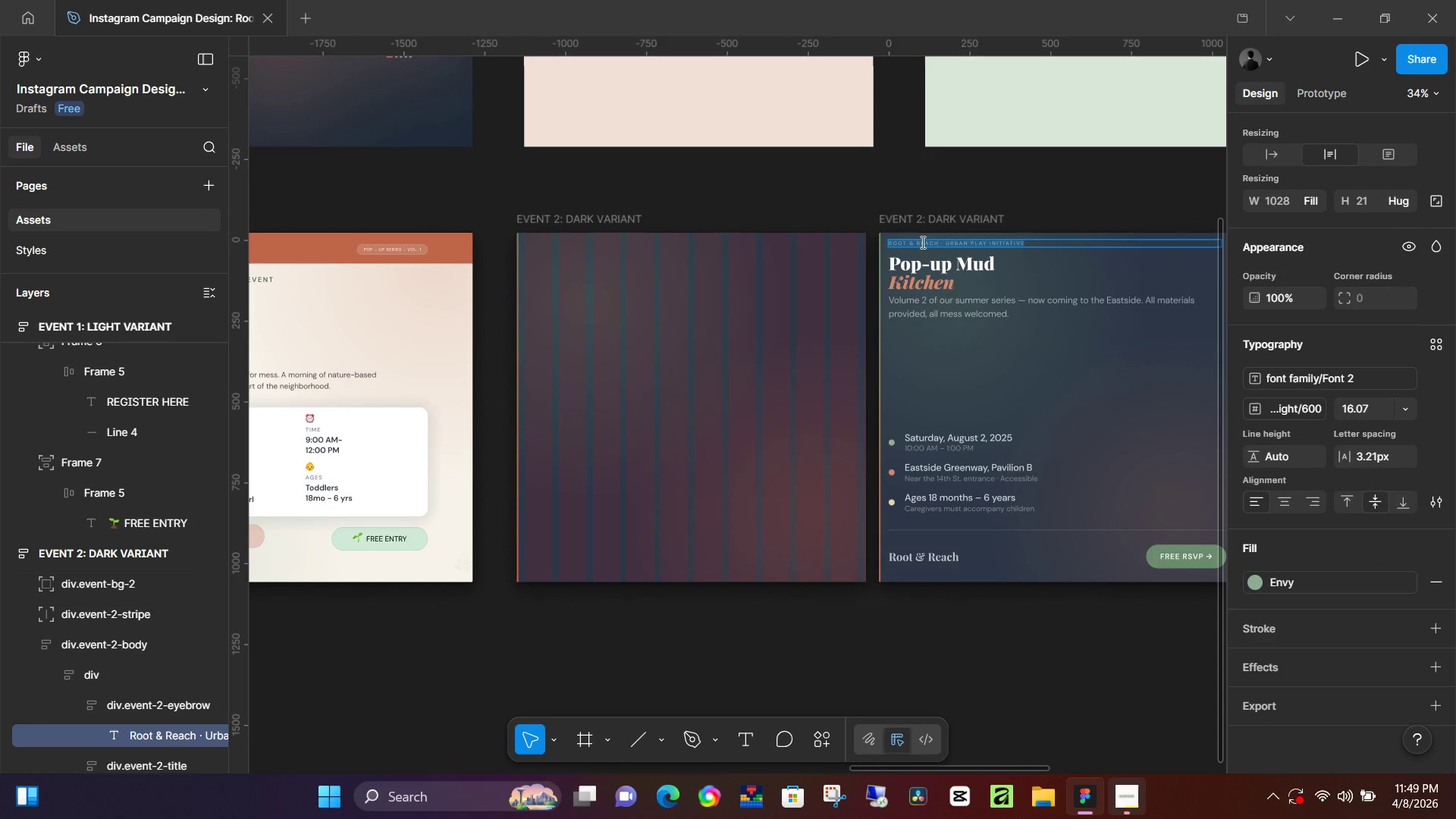 
triple_click([921, 242])
 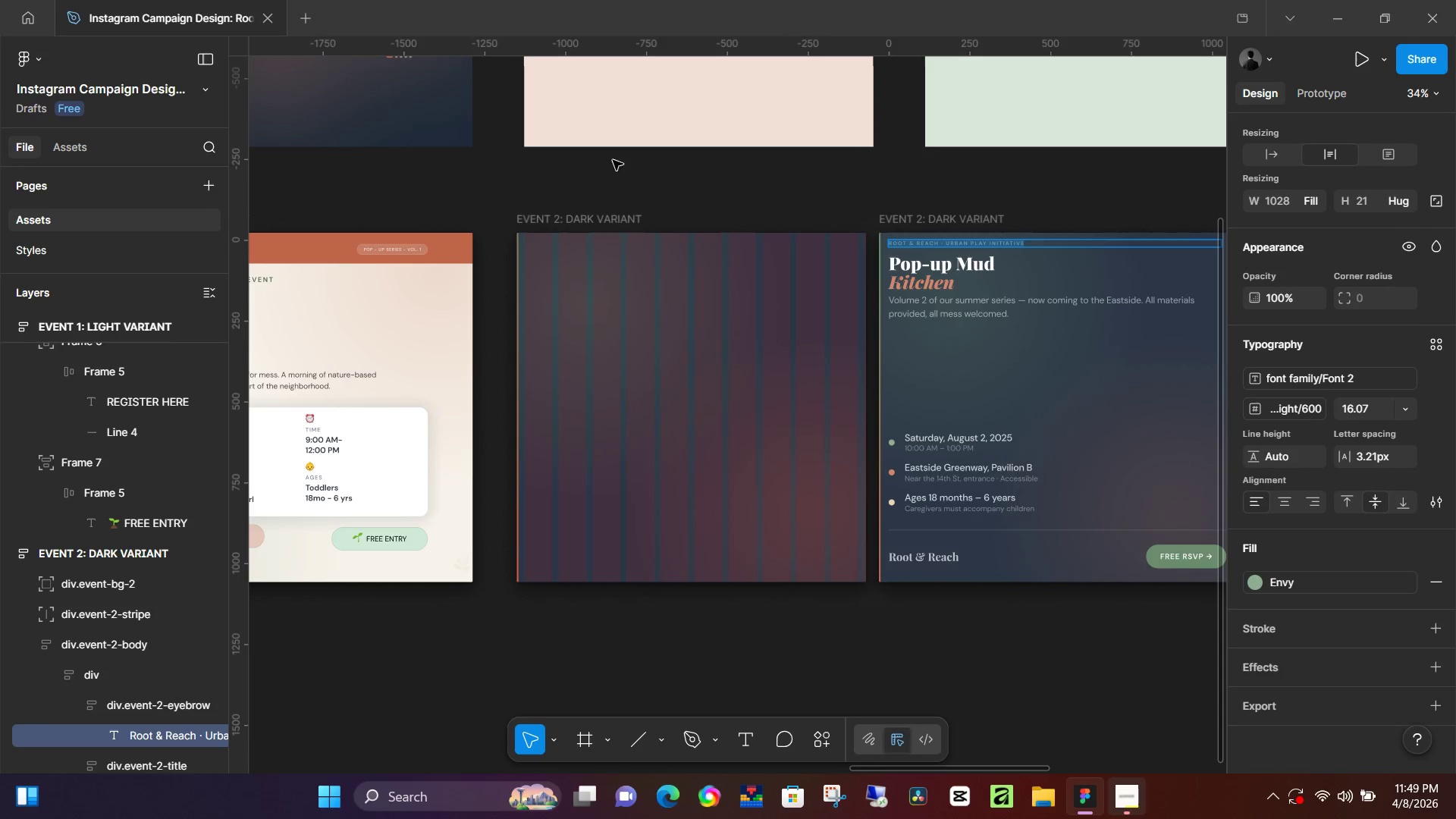 
left_click([604, 186])
 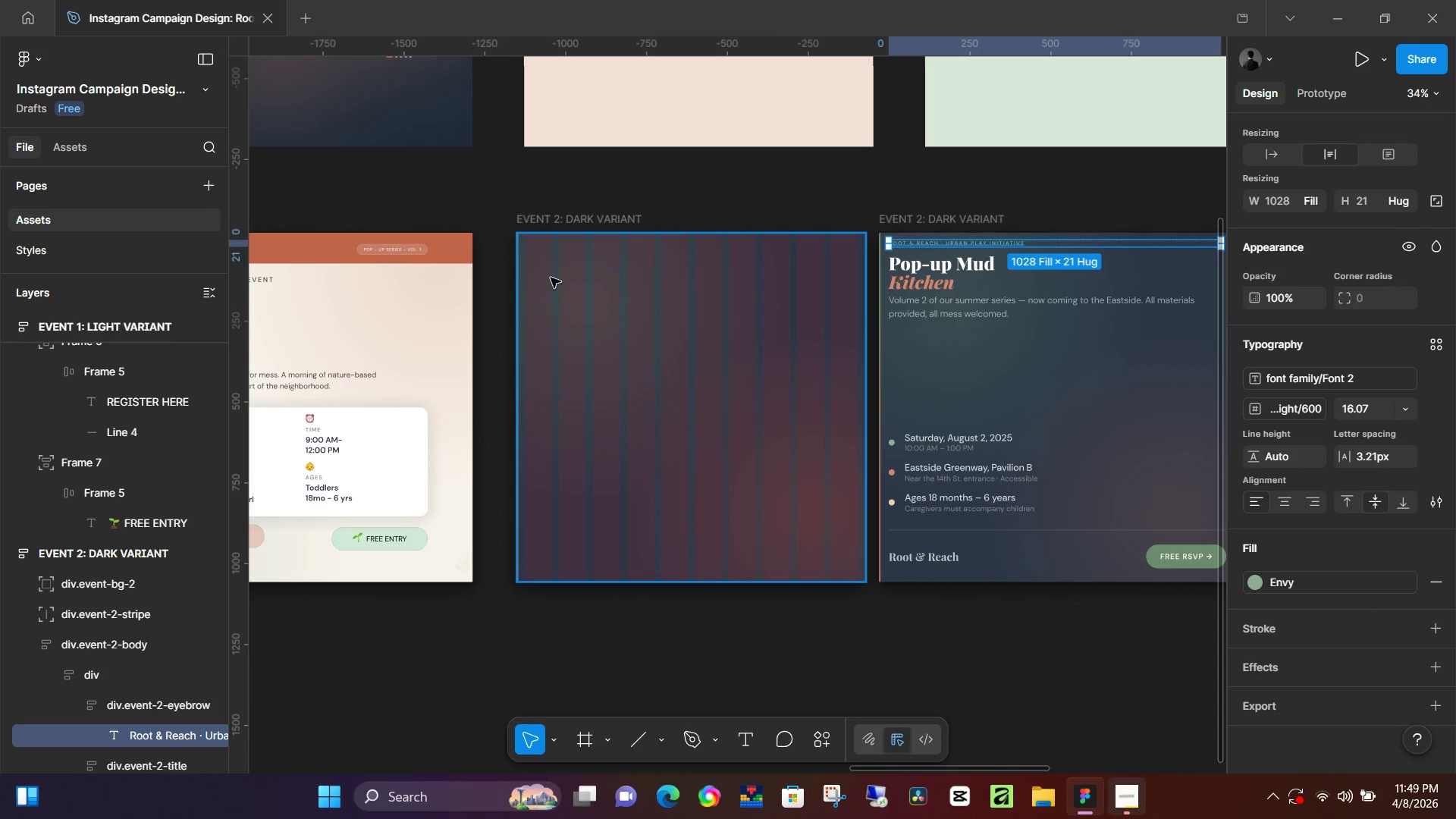 
key(T)
 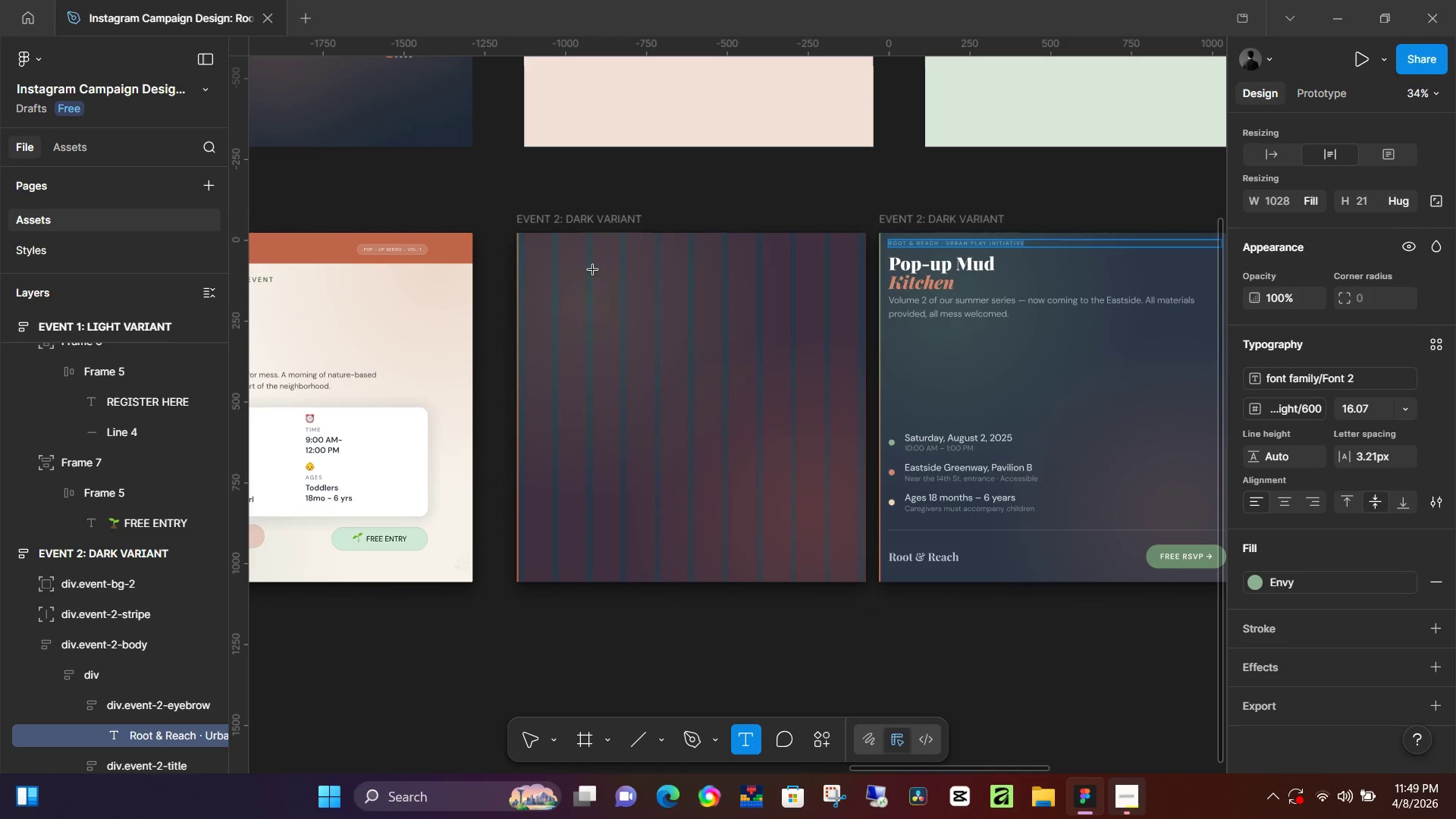 
left_click([592, 267])
 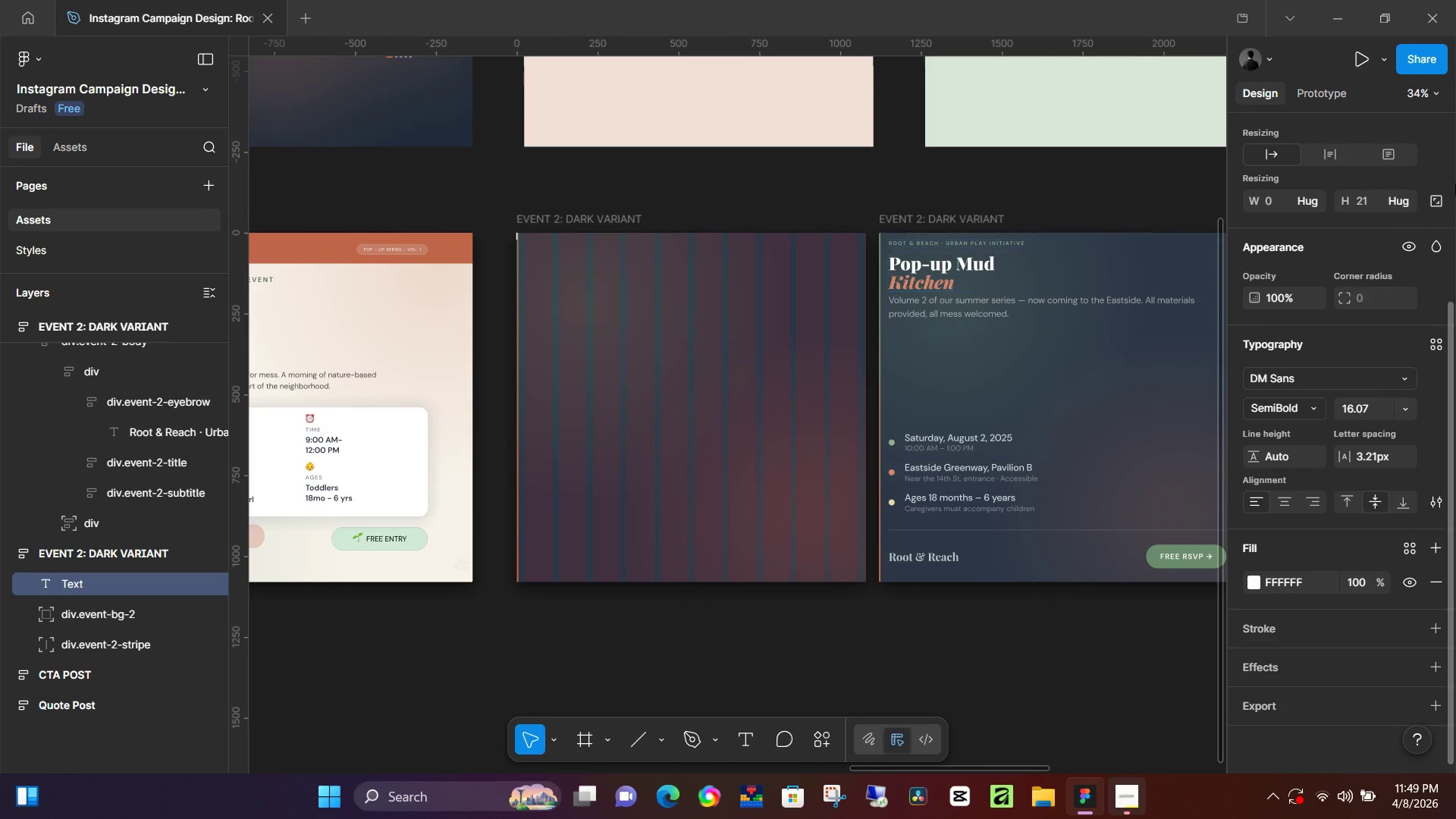 
scroll: coordinate [1420, 322], scroll_direction: up, amount: 4.0
 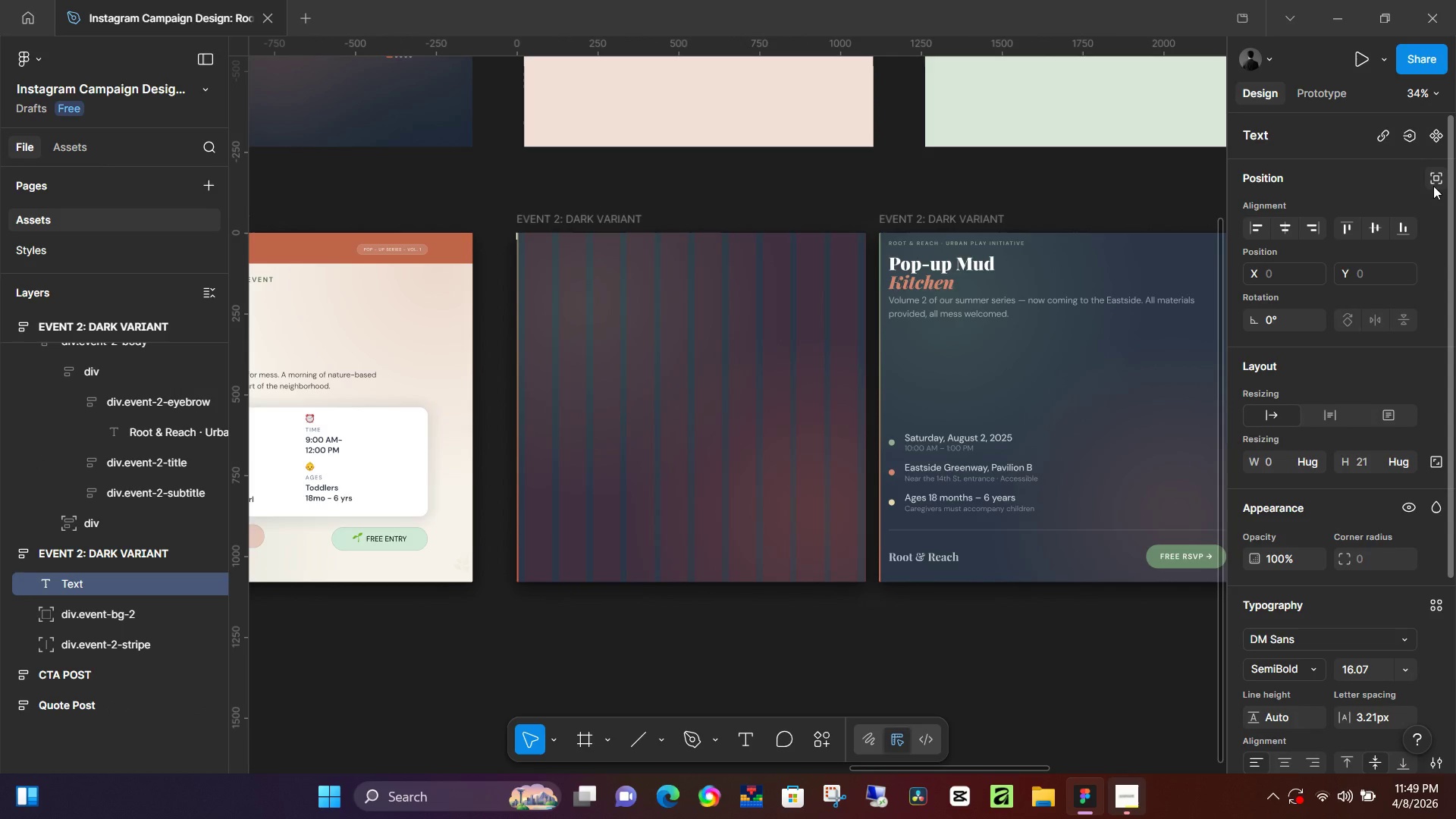 
left_click([1434, 183])
 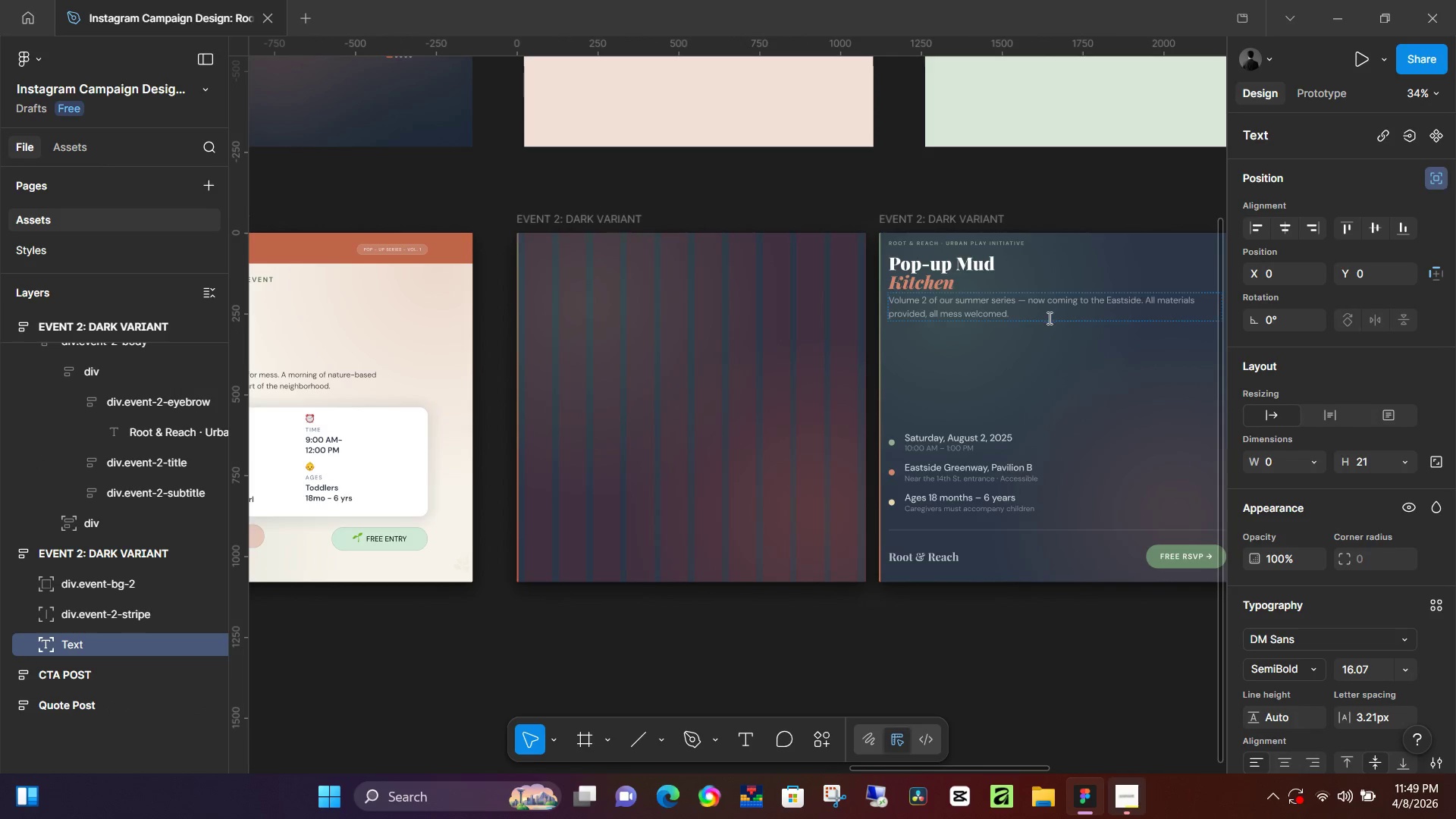 
hold_key(key=ShiftLeft, duration=0.47)
 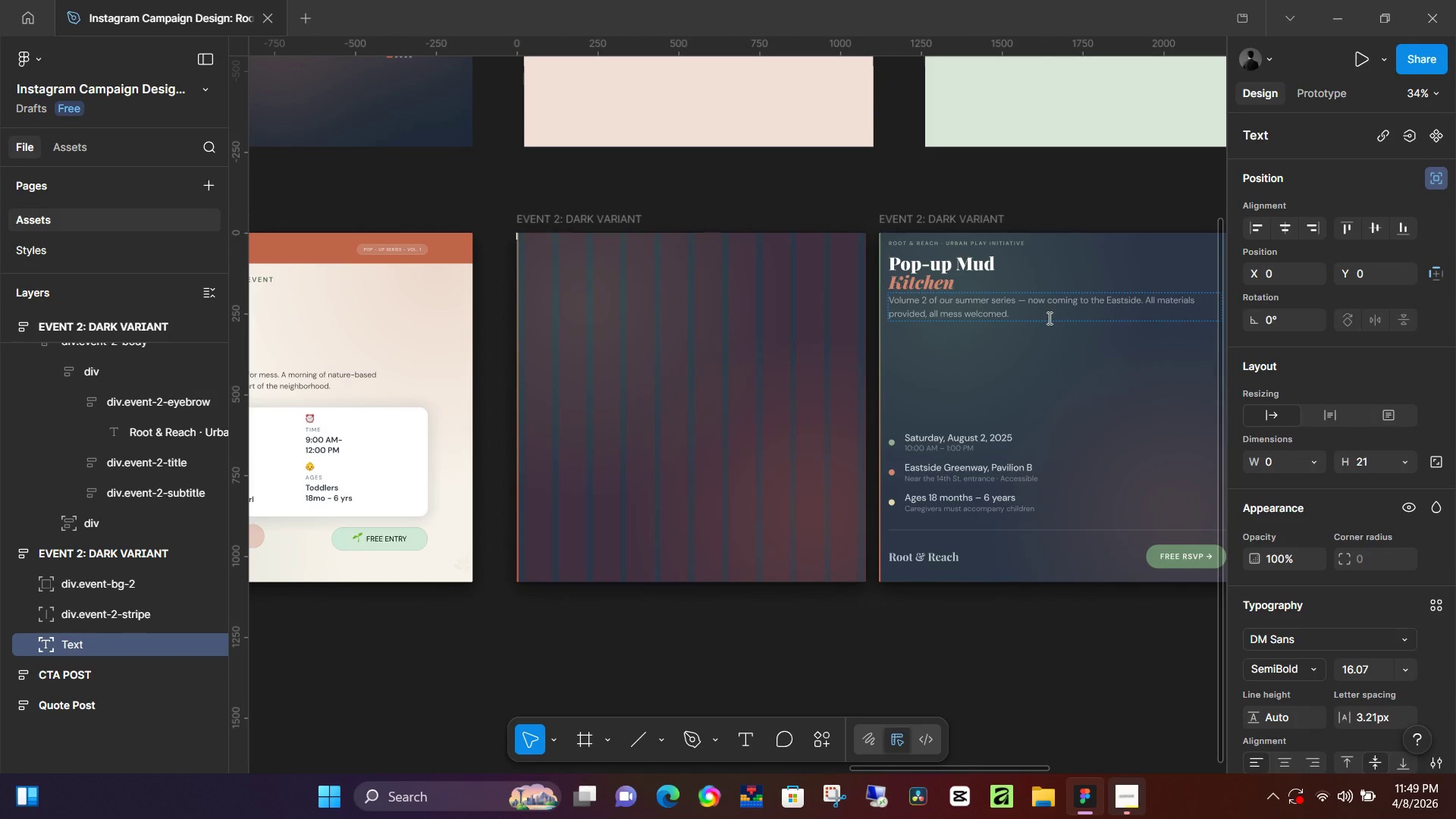 
type(root & reach)
 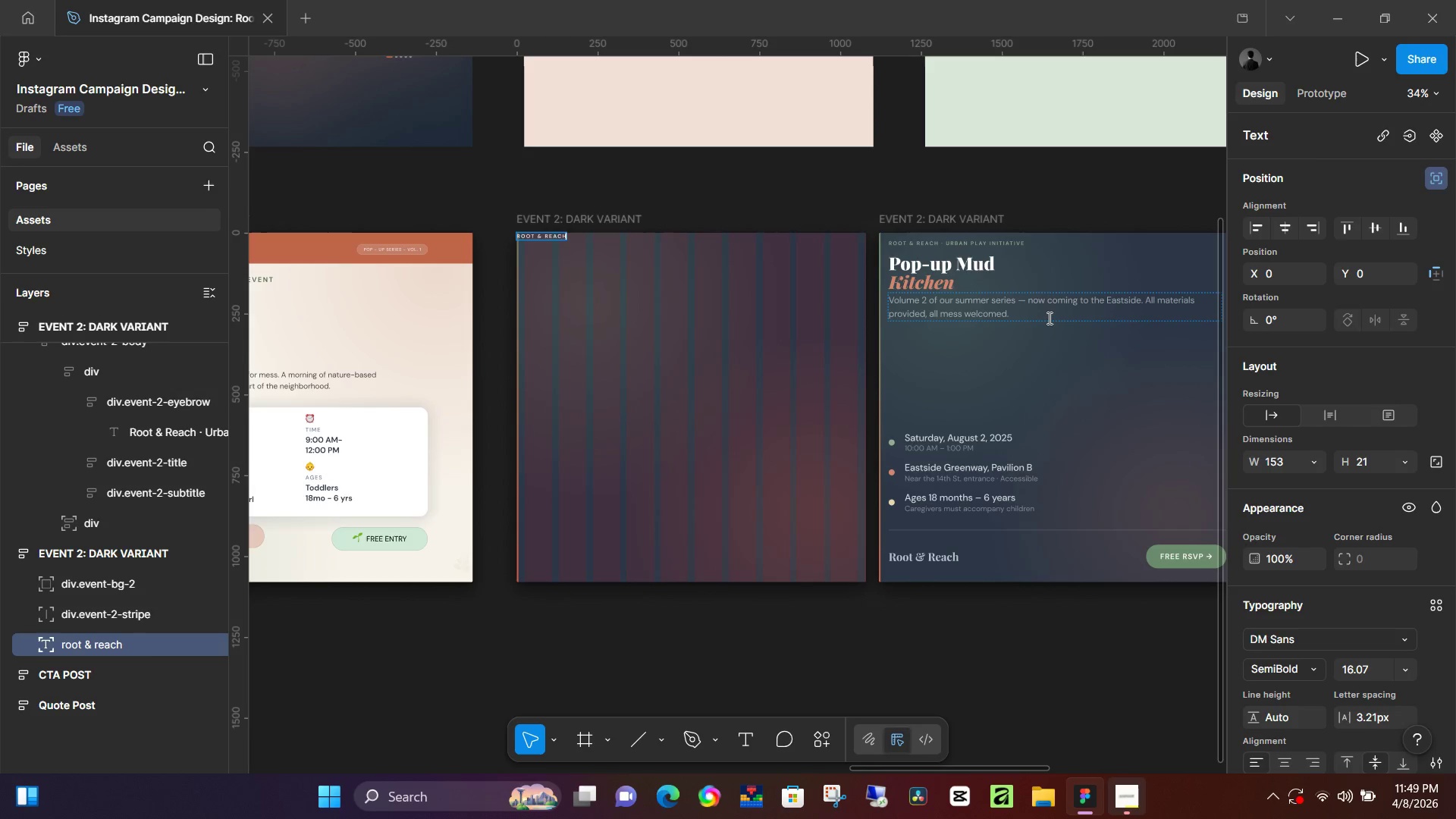 
type(. urban play initiative)
 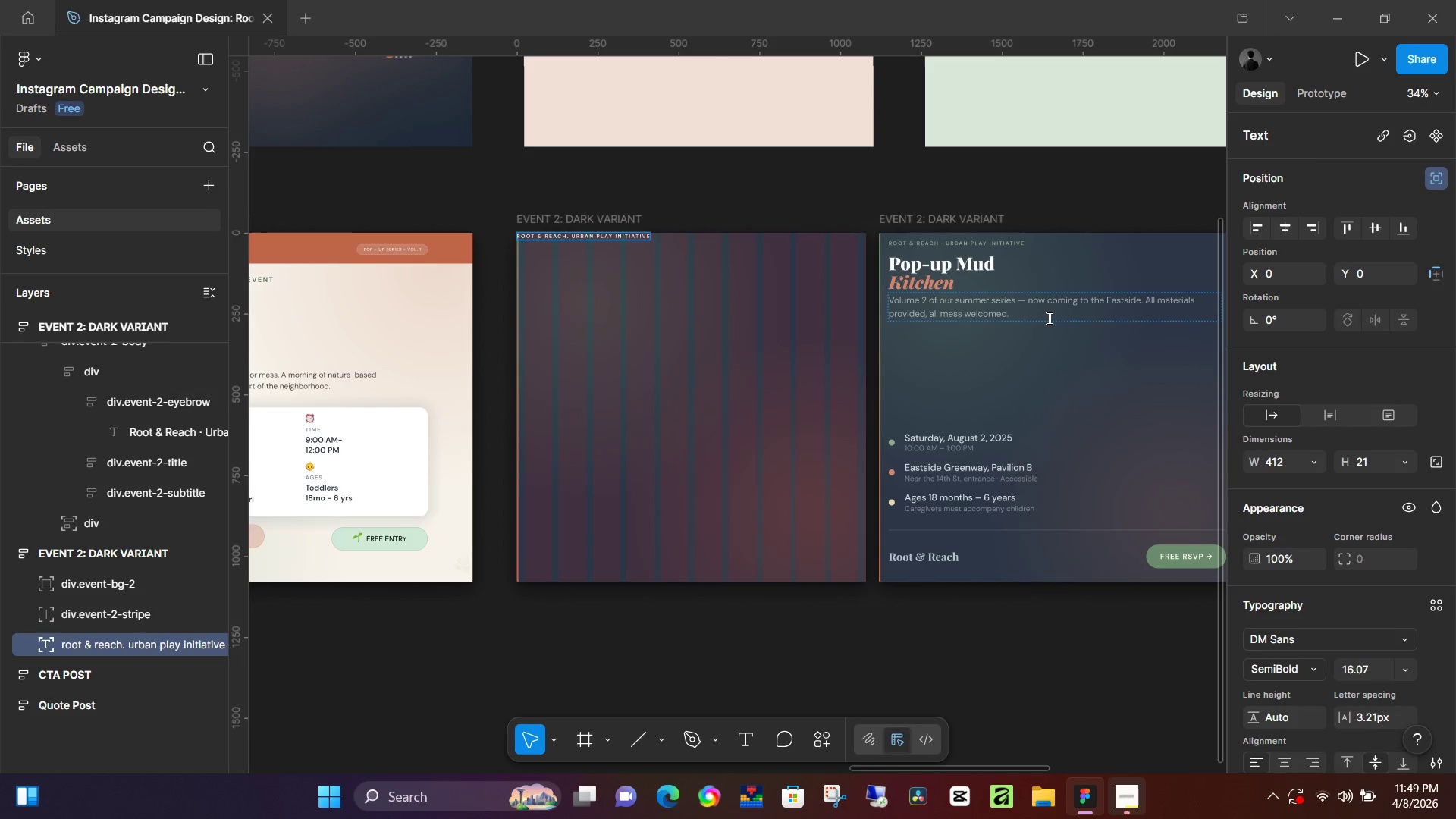 
key(Control+A)
 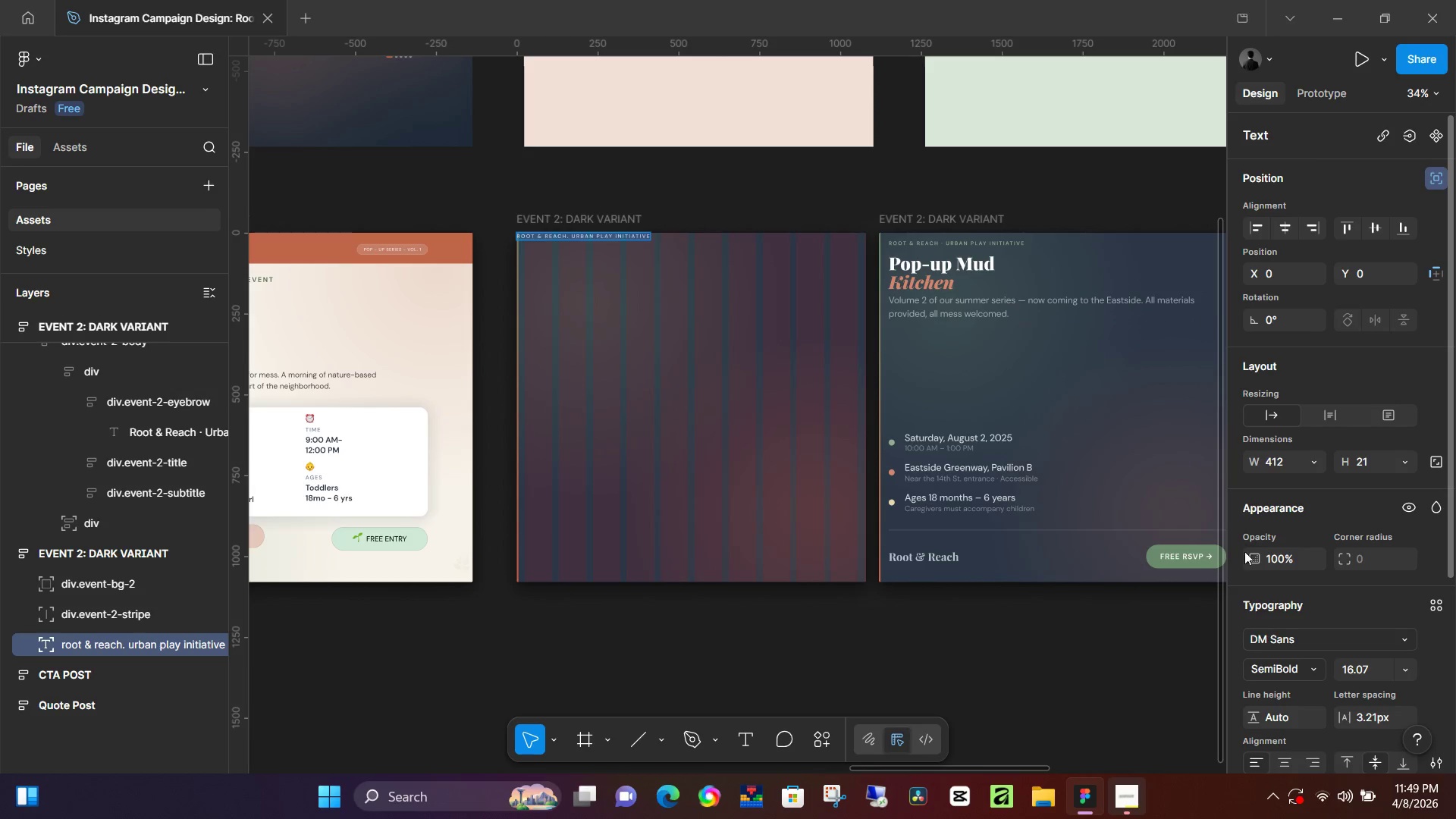 
scroll: coordinate [1266, 642], scroll_direction: down, amount: 3.0
 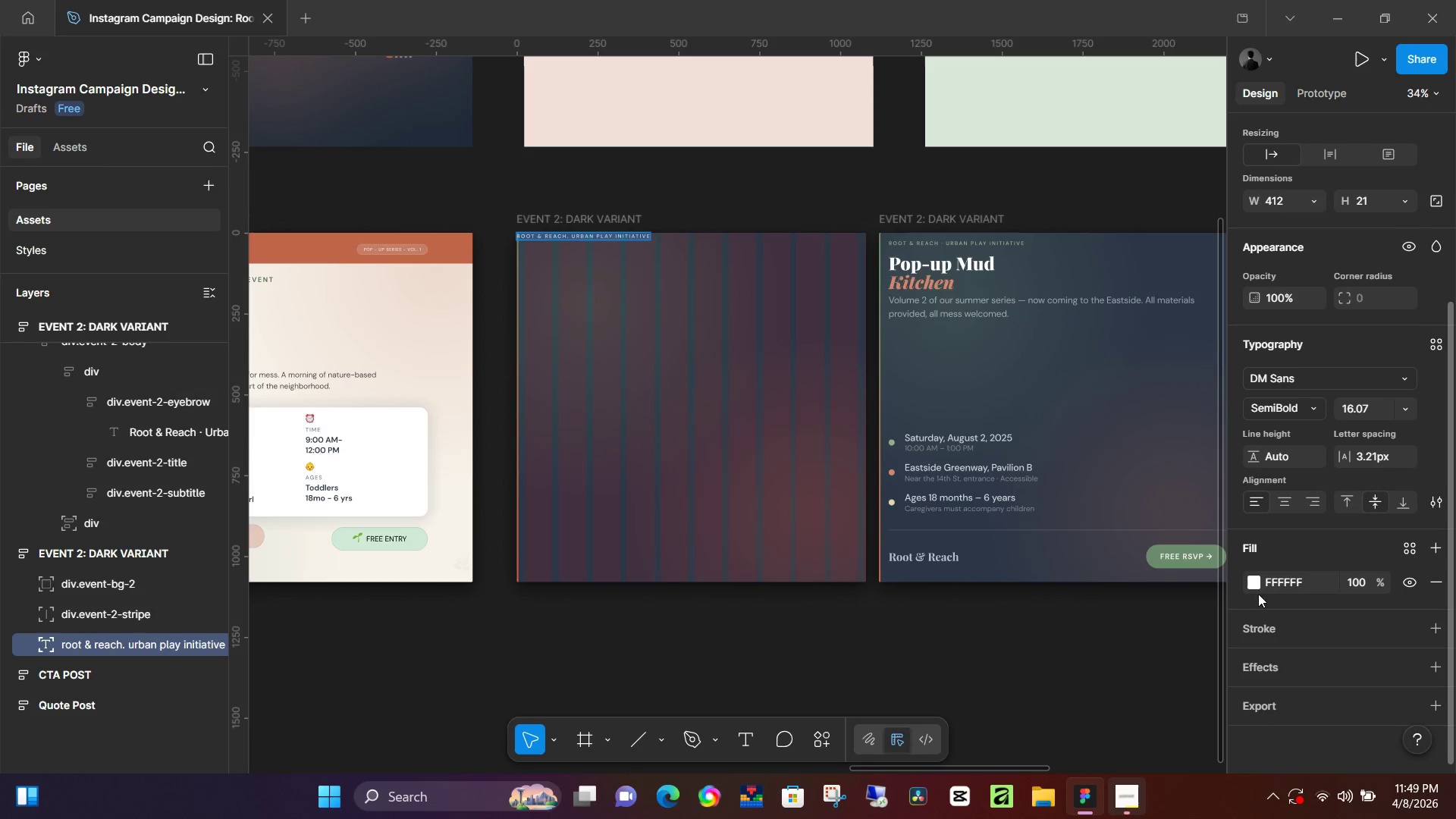 
left_click([1256, 580])
 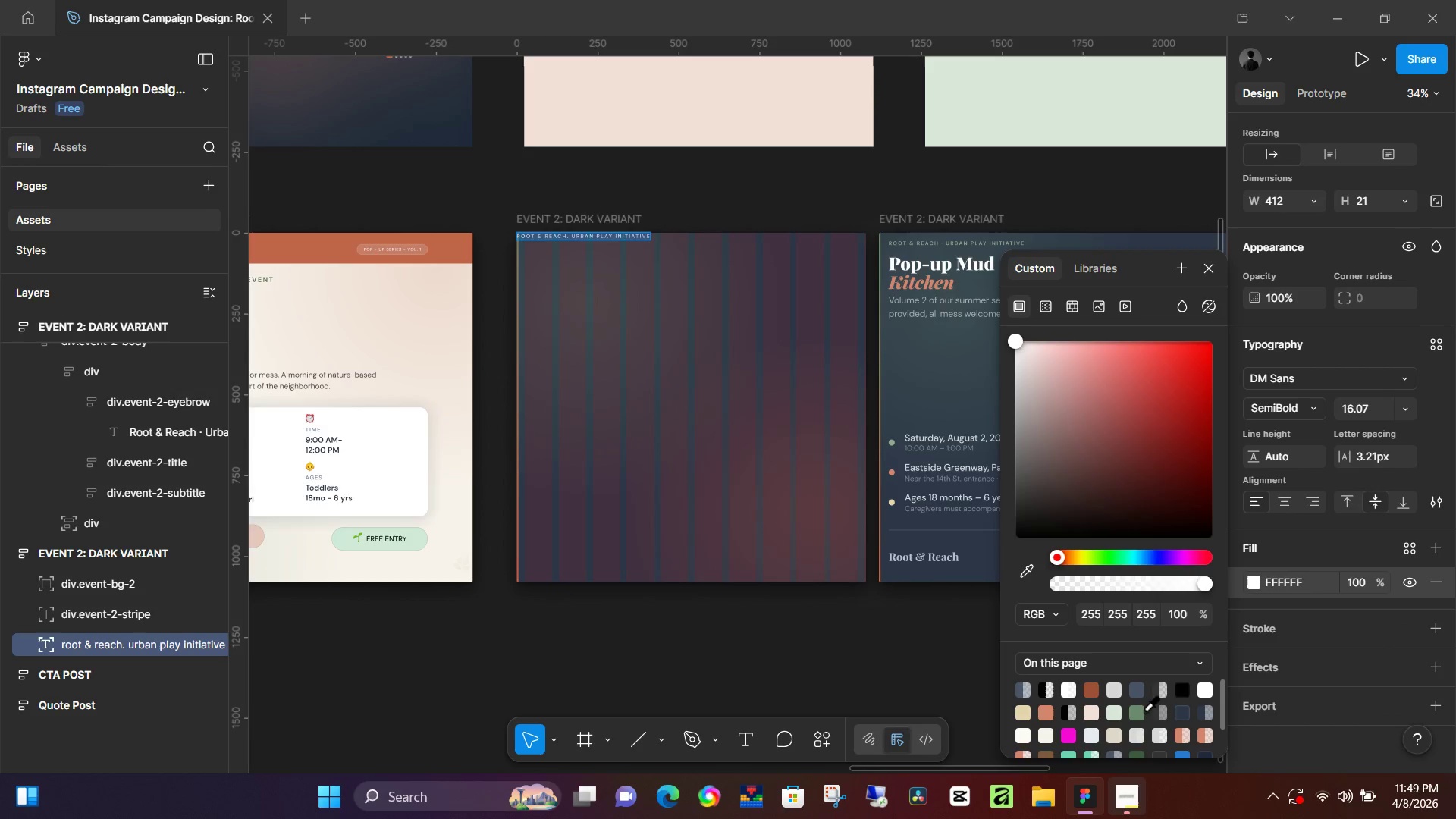 
scroll: coordinate [1143, 712], scroll_direction: down, amount: 2.0
 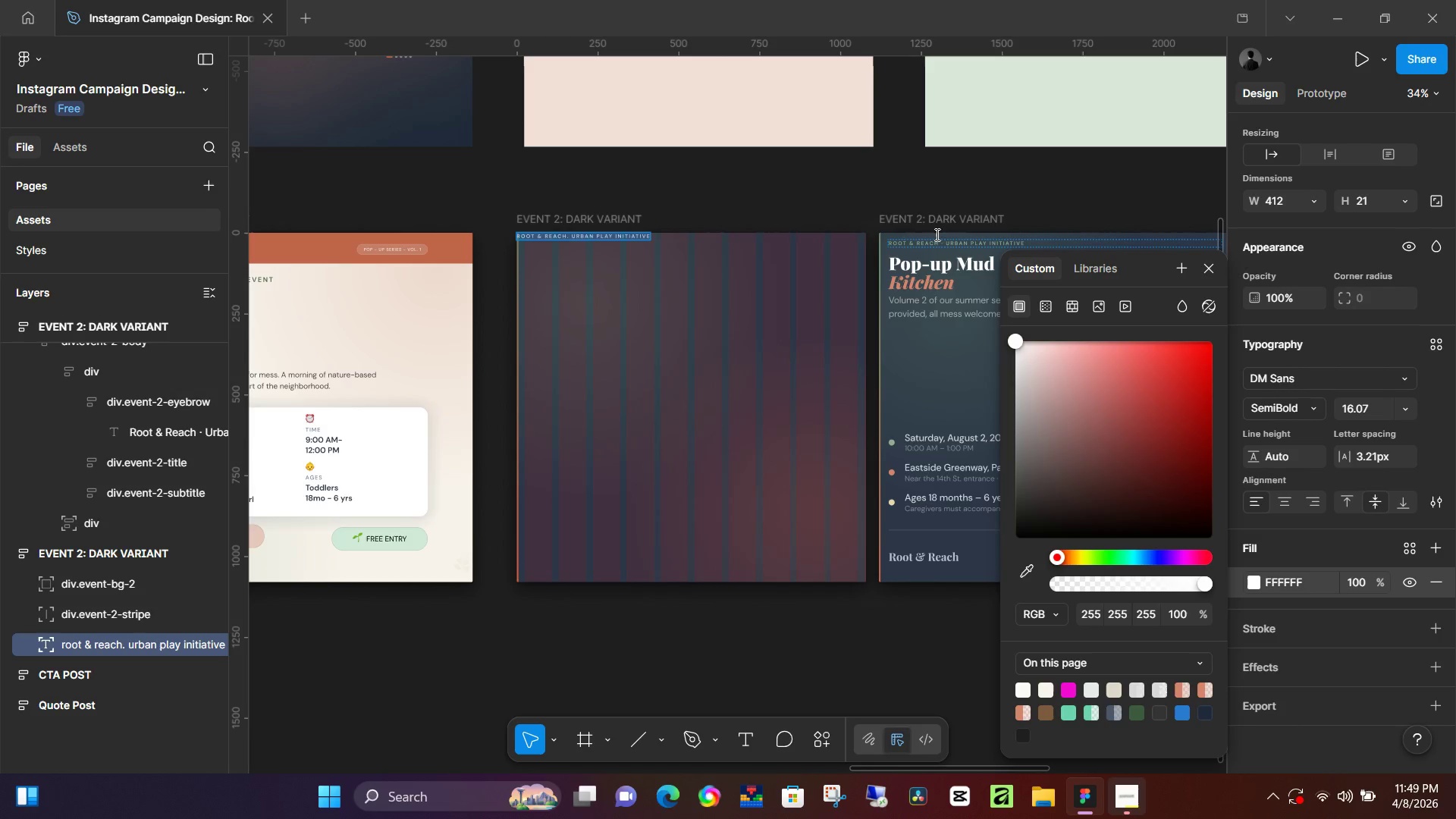 
hold_key(key=ControlLeft, duration=1.5)
 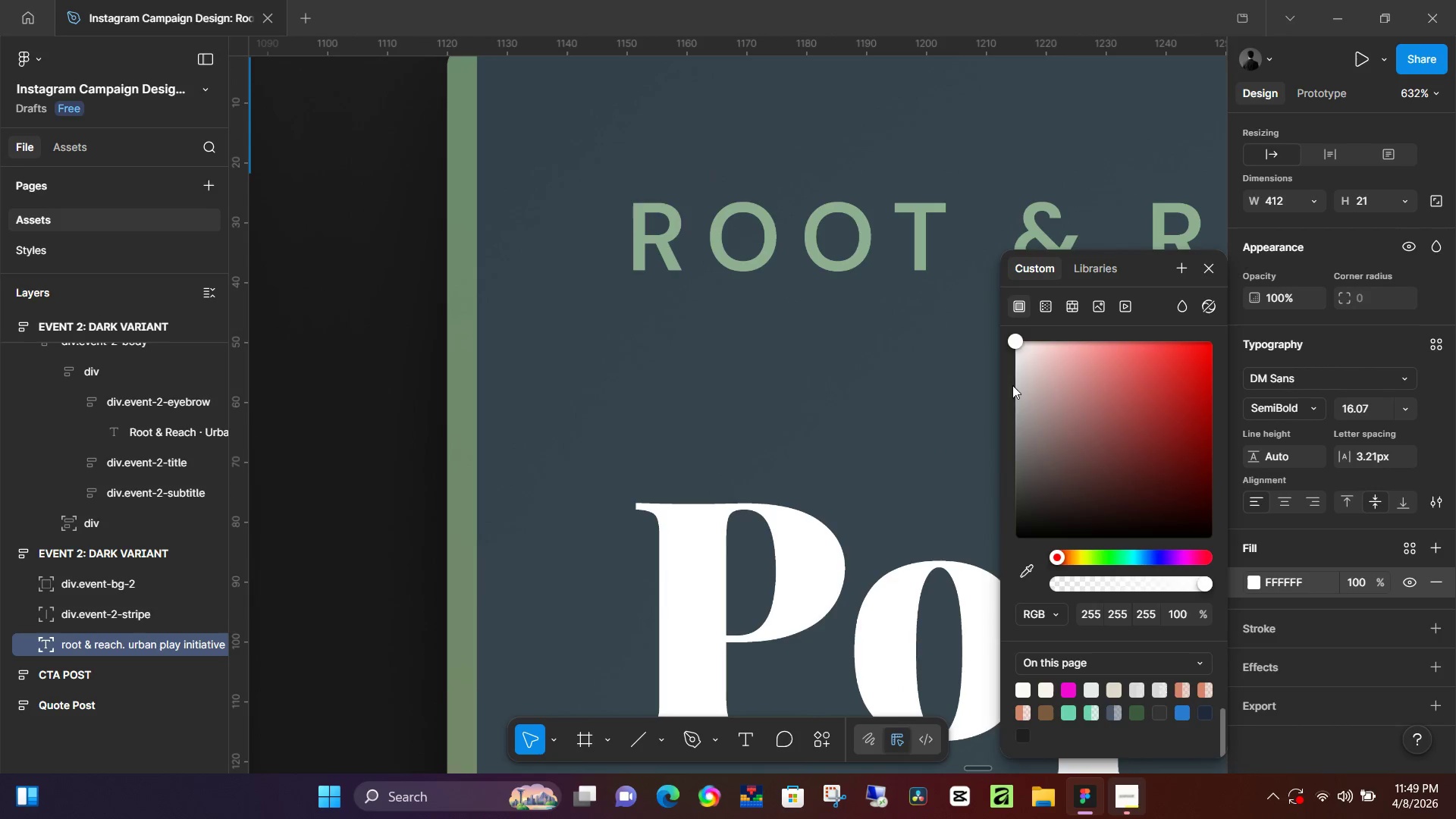 
key(Control+ControlLeft)
 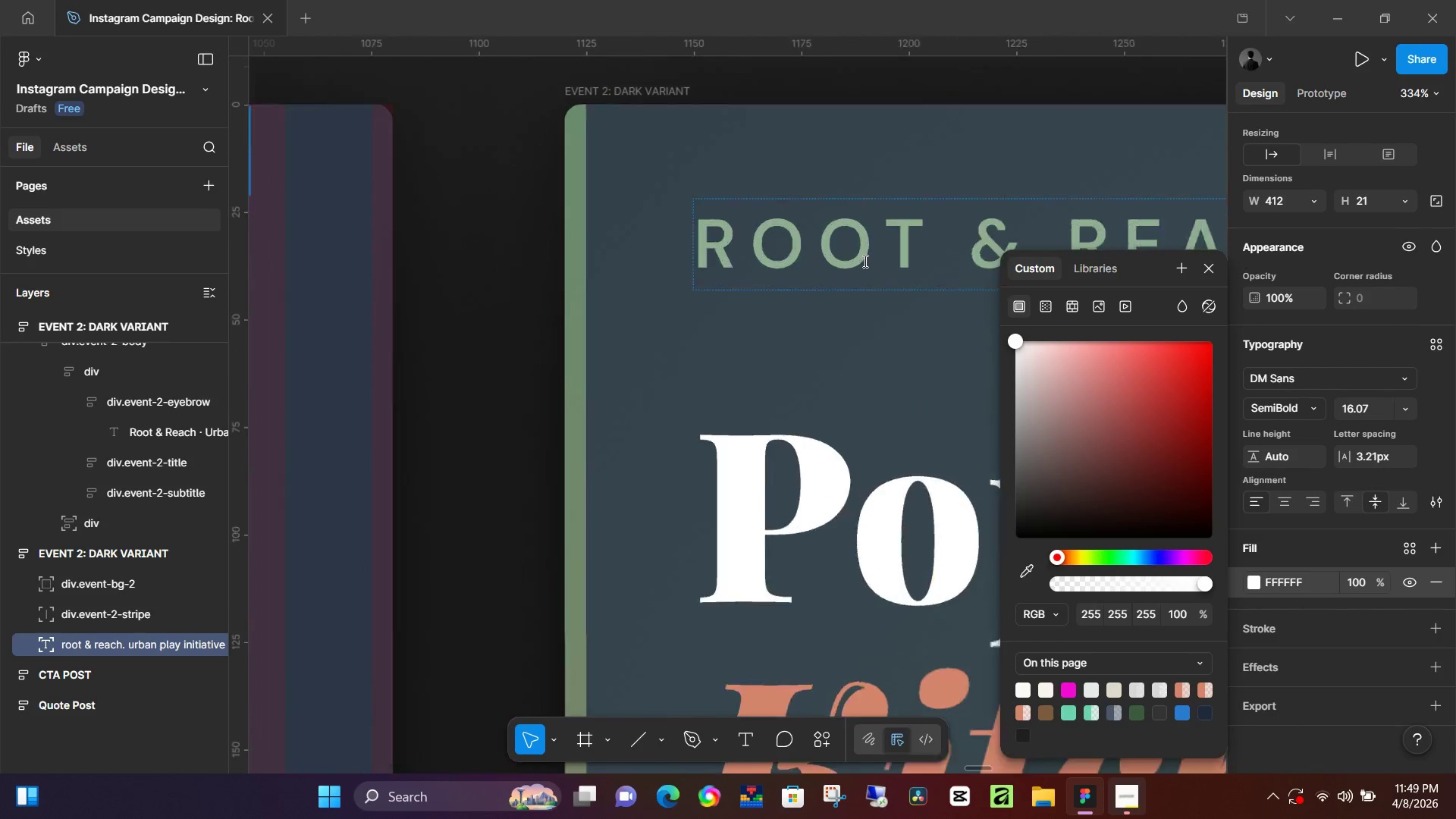 
key(Control+ControlLeft)
 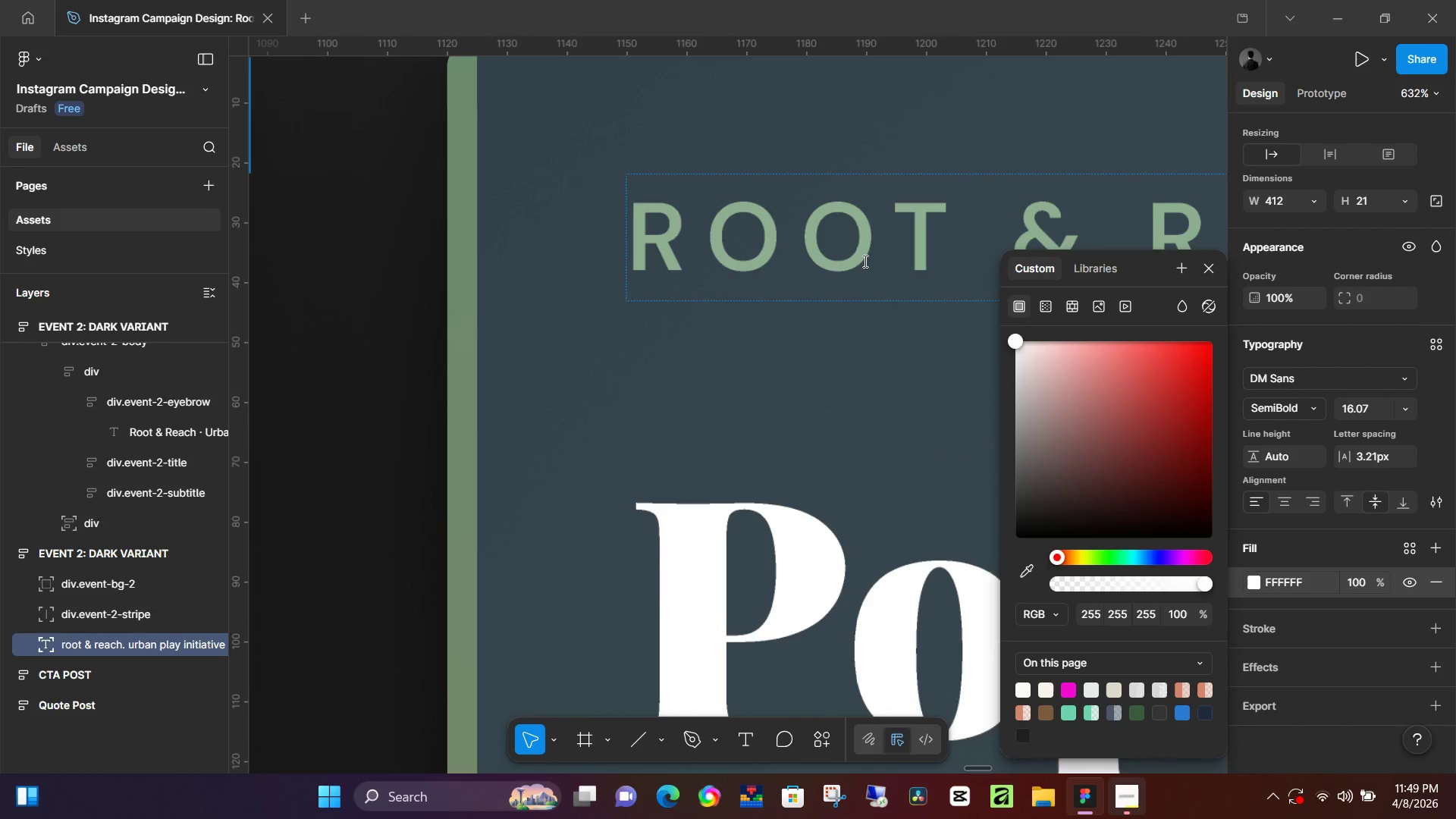 
key(Control+ControlLeft)
 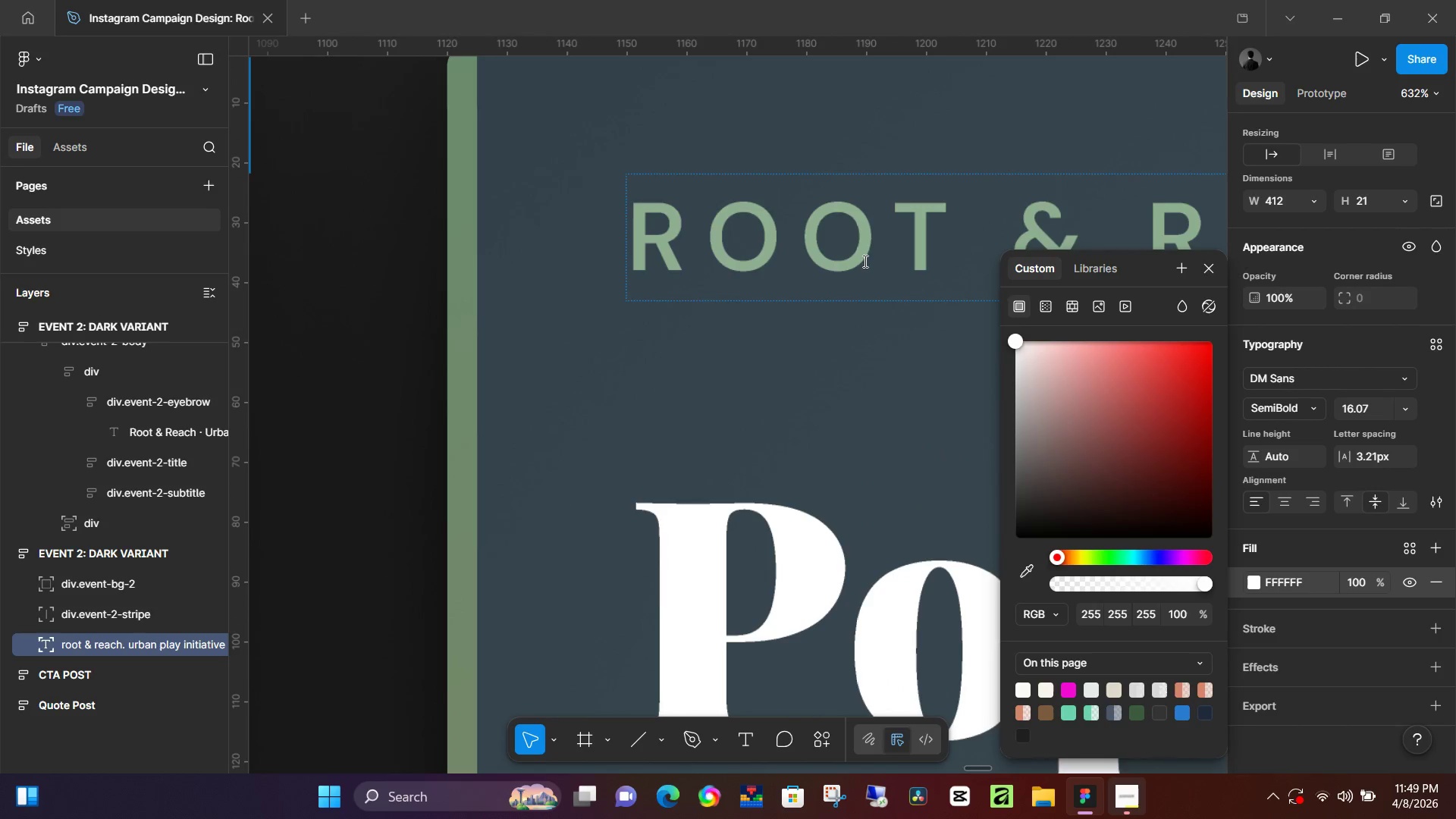 
key(Control+ControlLeft)
 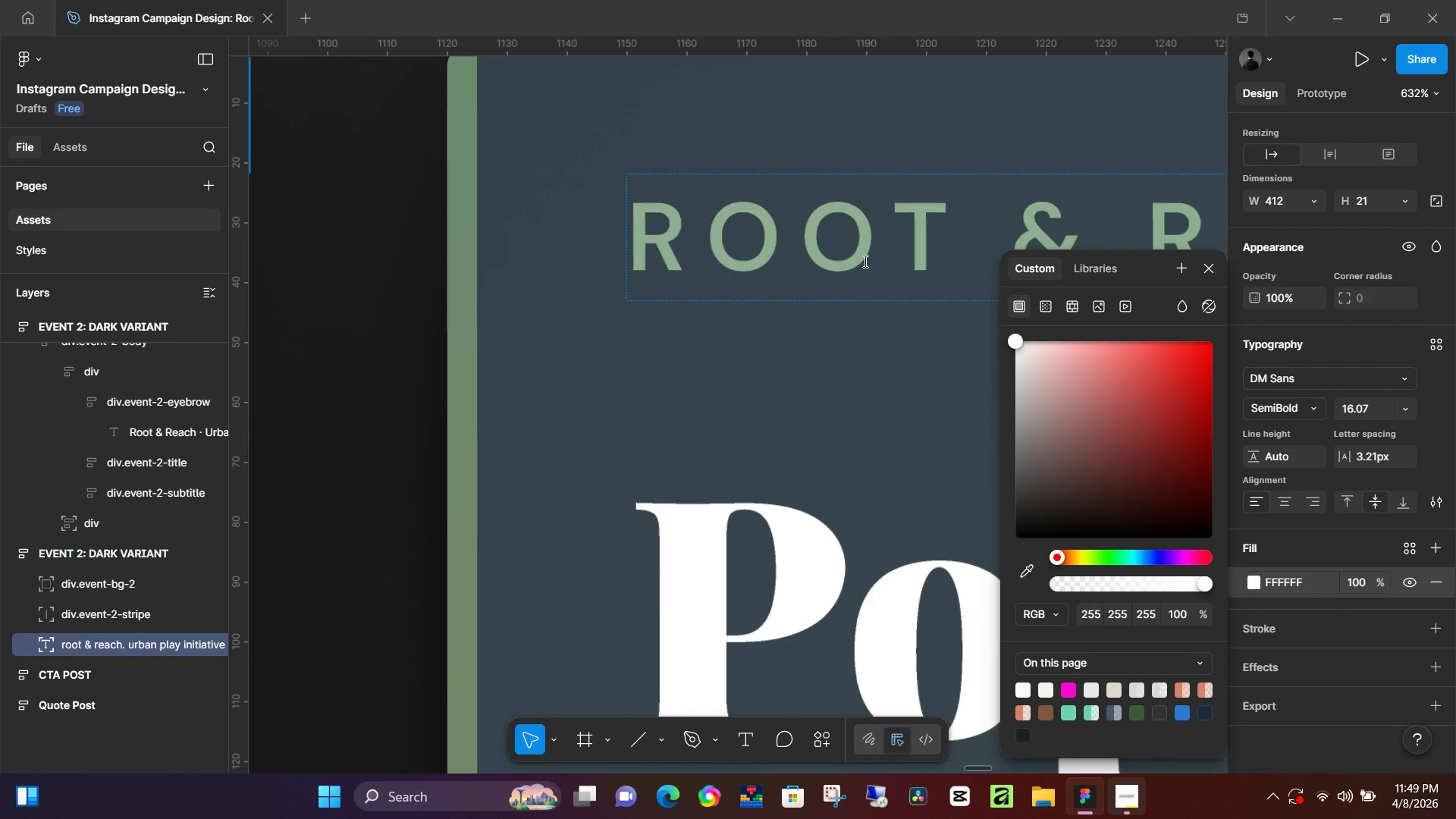 
key(Control+ControlLeft)
 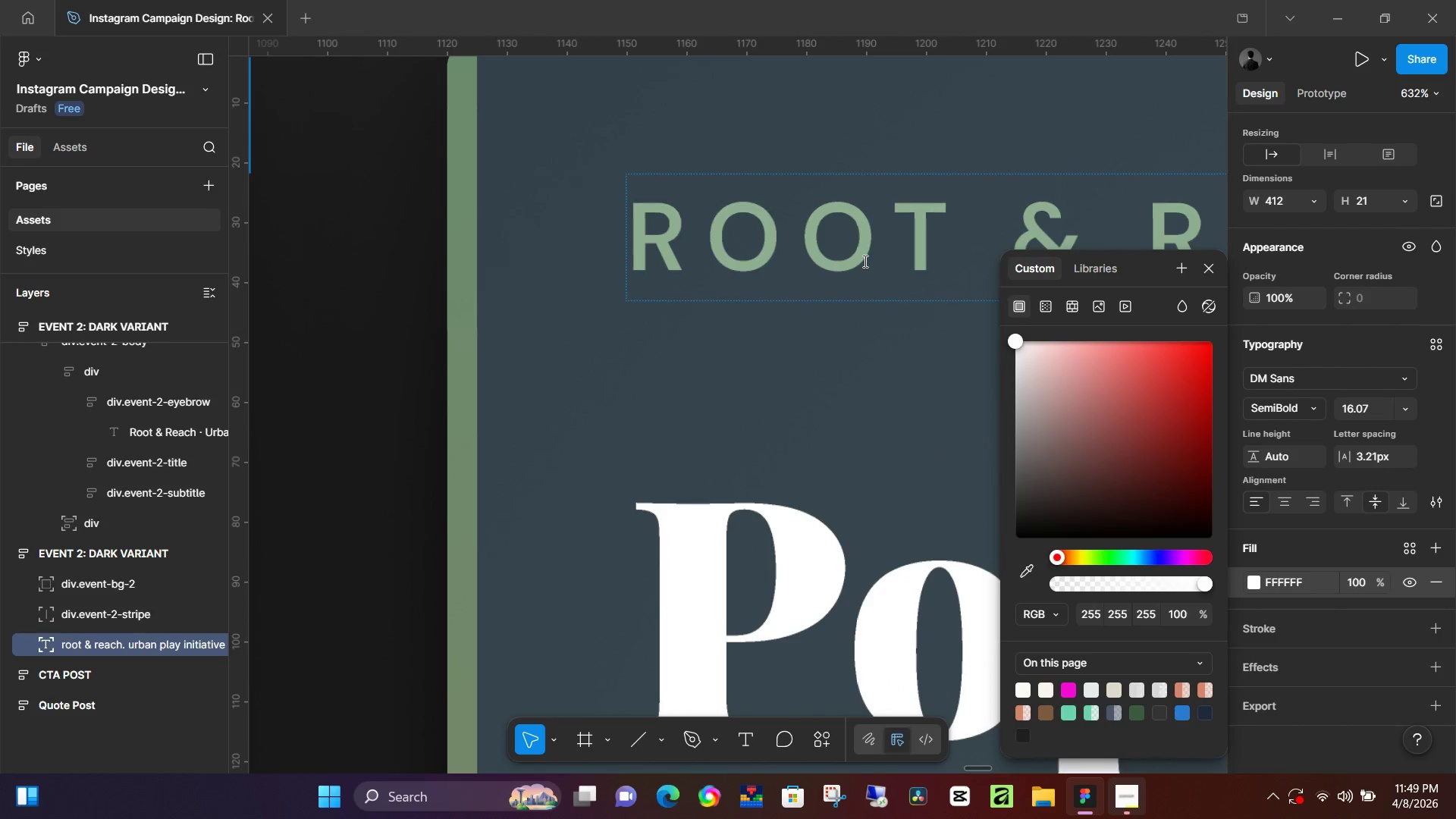 
key(Control+ControlLeft)
 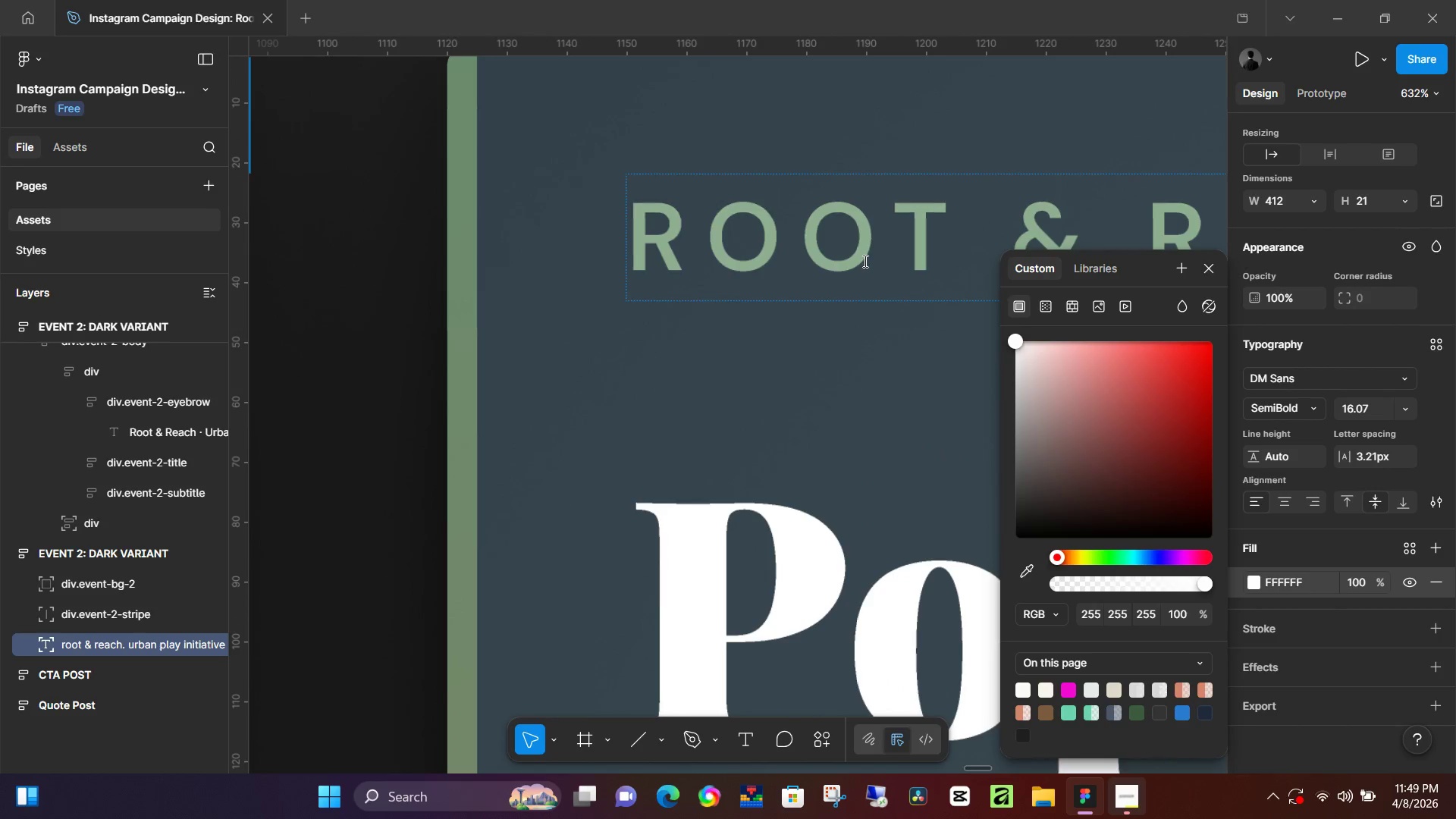 
key(Control+ControlLeft)
 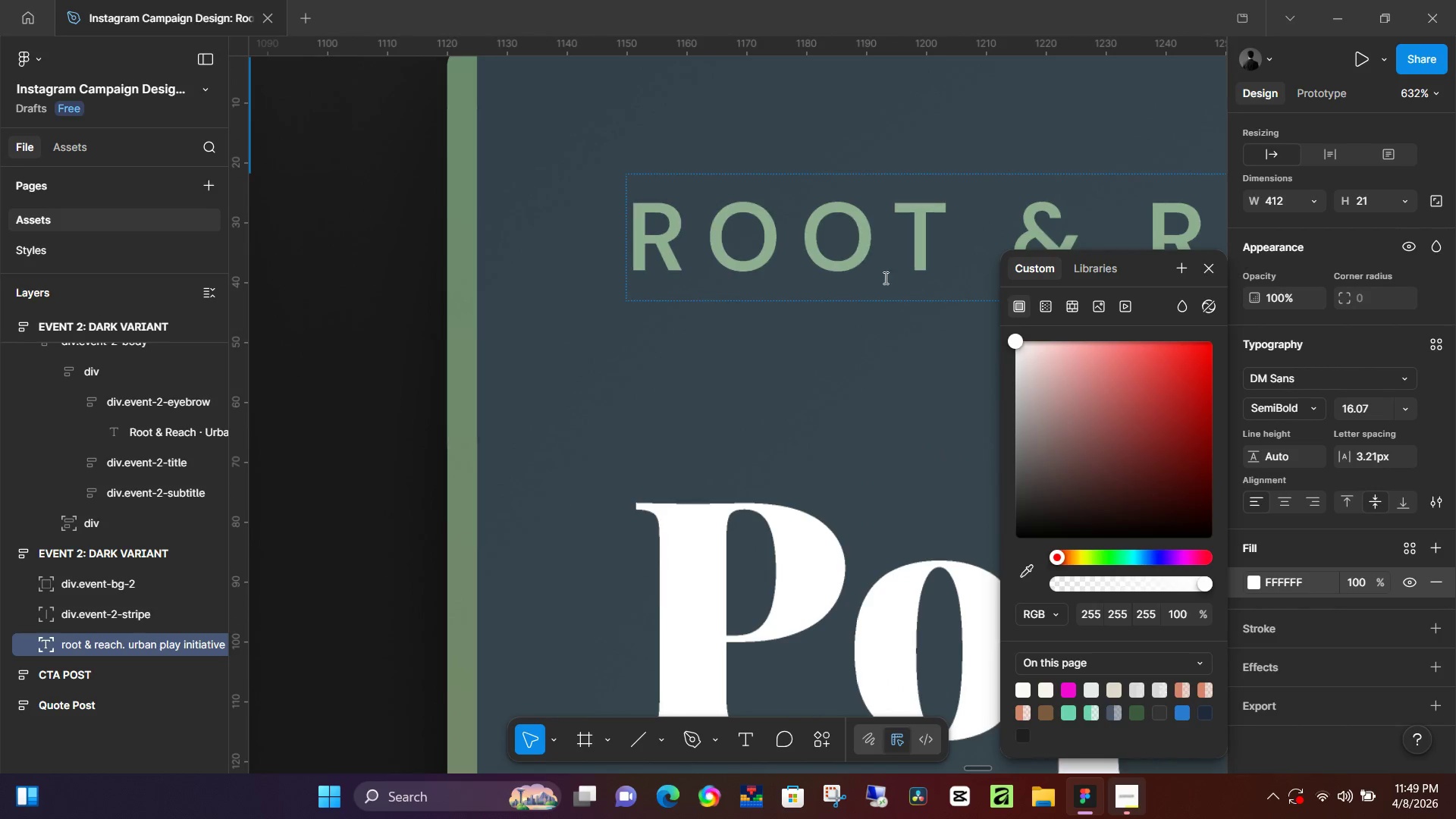 
key(Control+ControlLeft)
 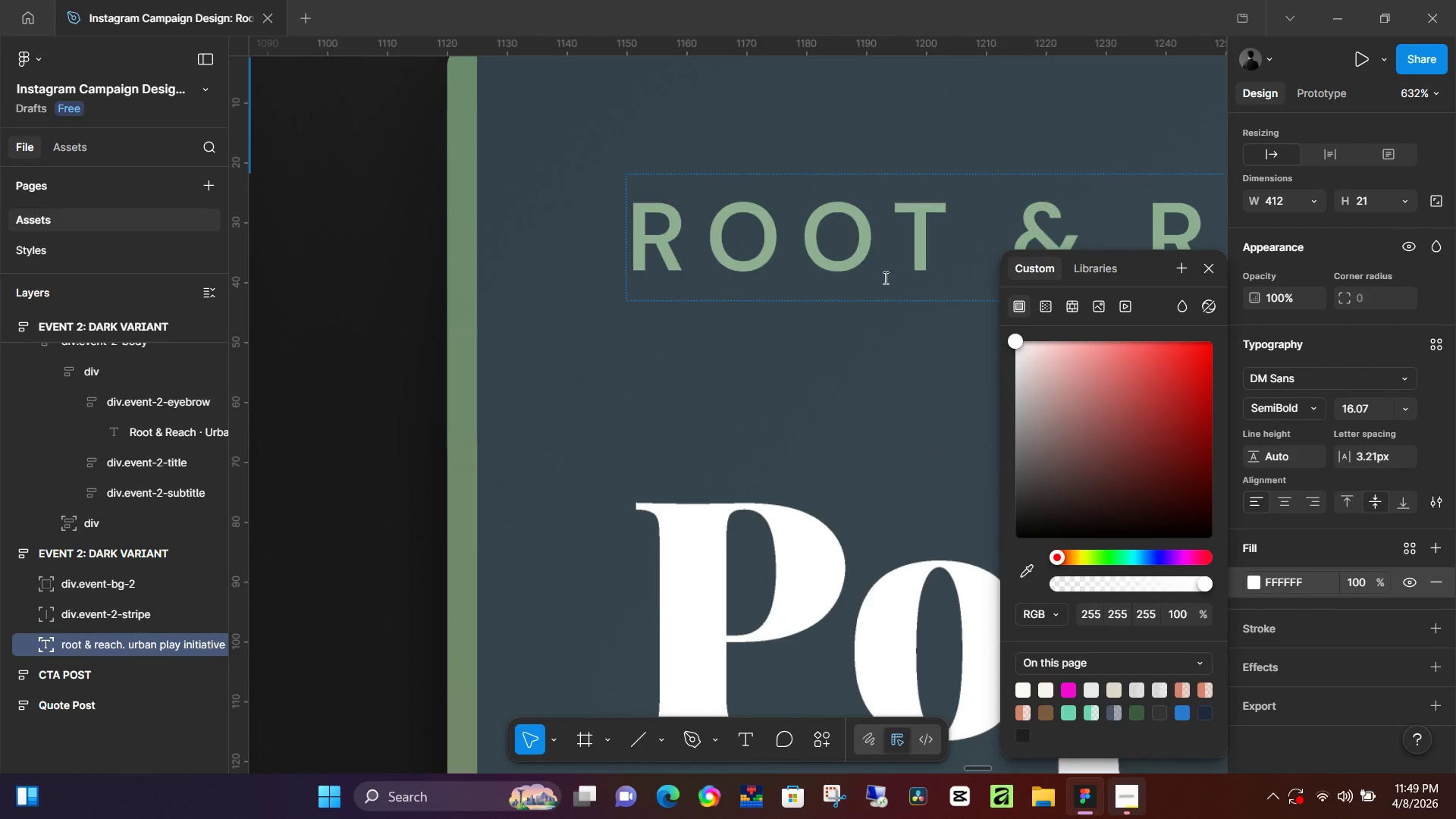 
key(Control+ControlLeft)
 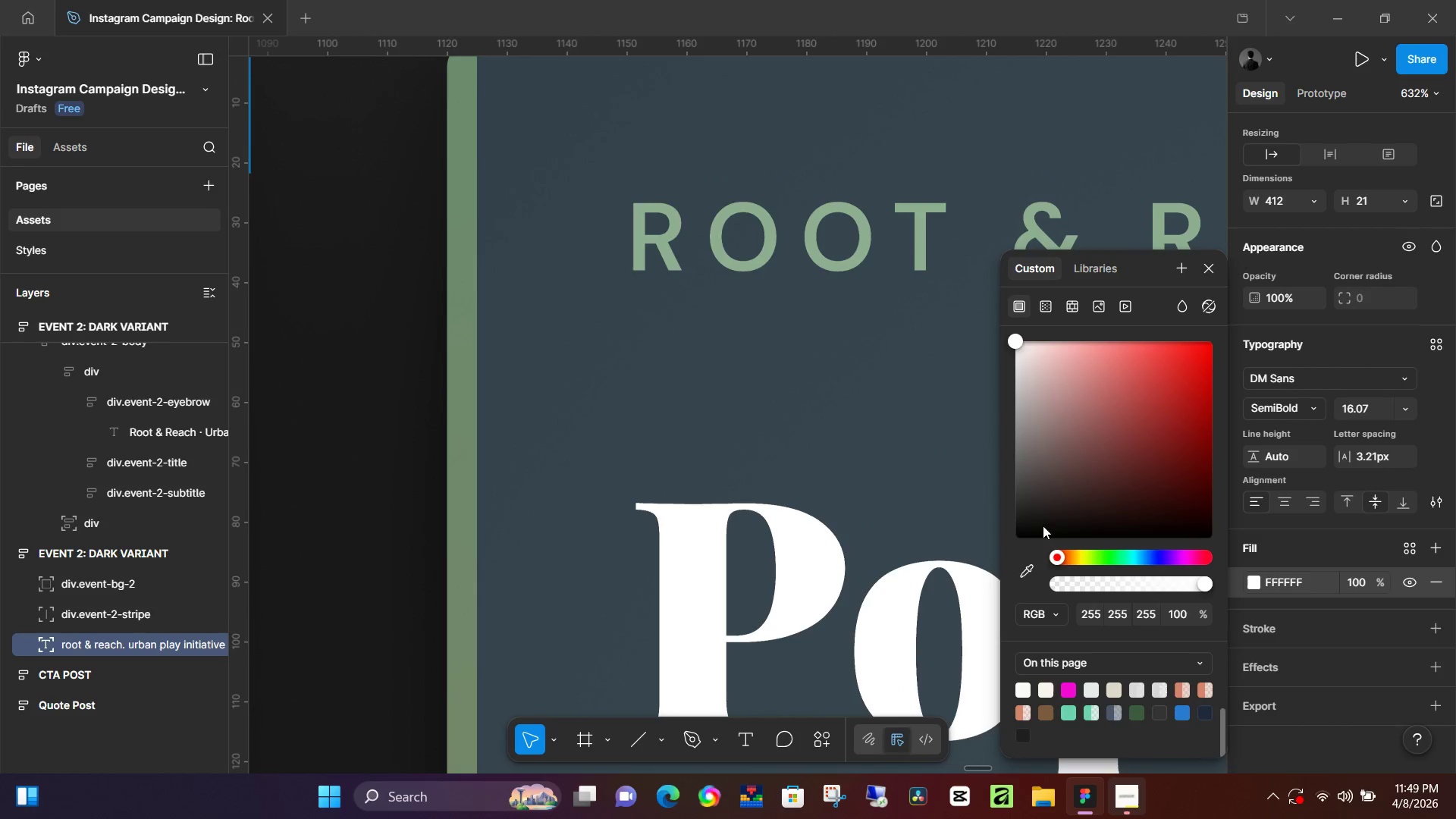 
scroll: coordinate [1043, 538], scroll_direction: up, amount: 26.0
 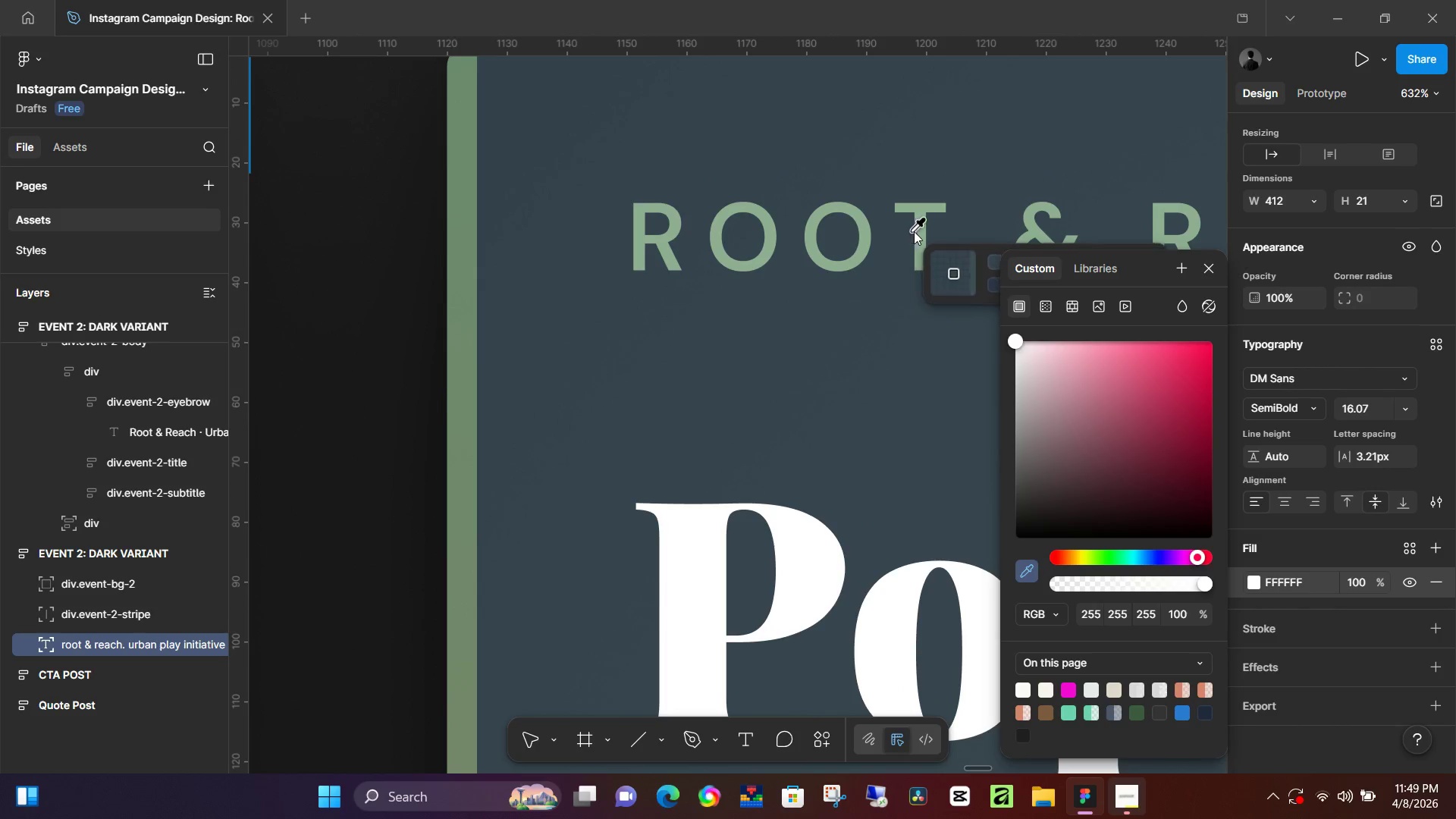 
left_click([920, 230])
 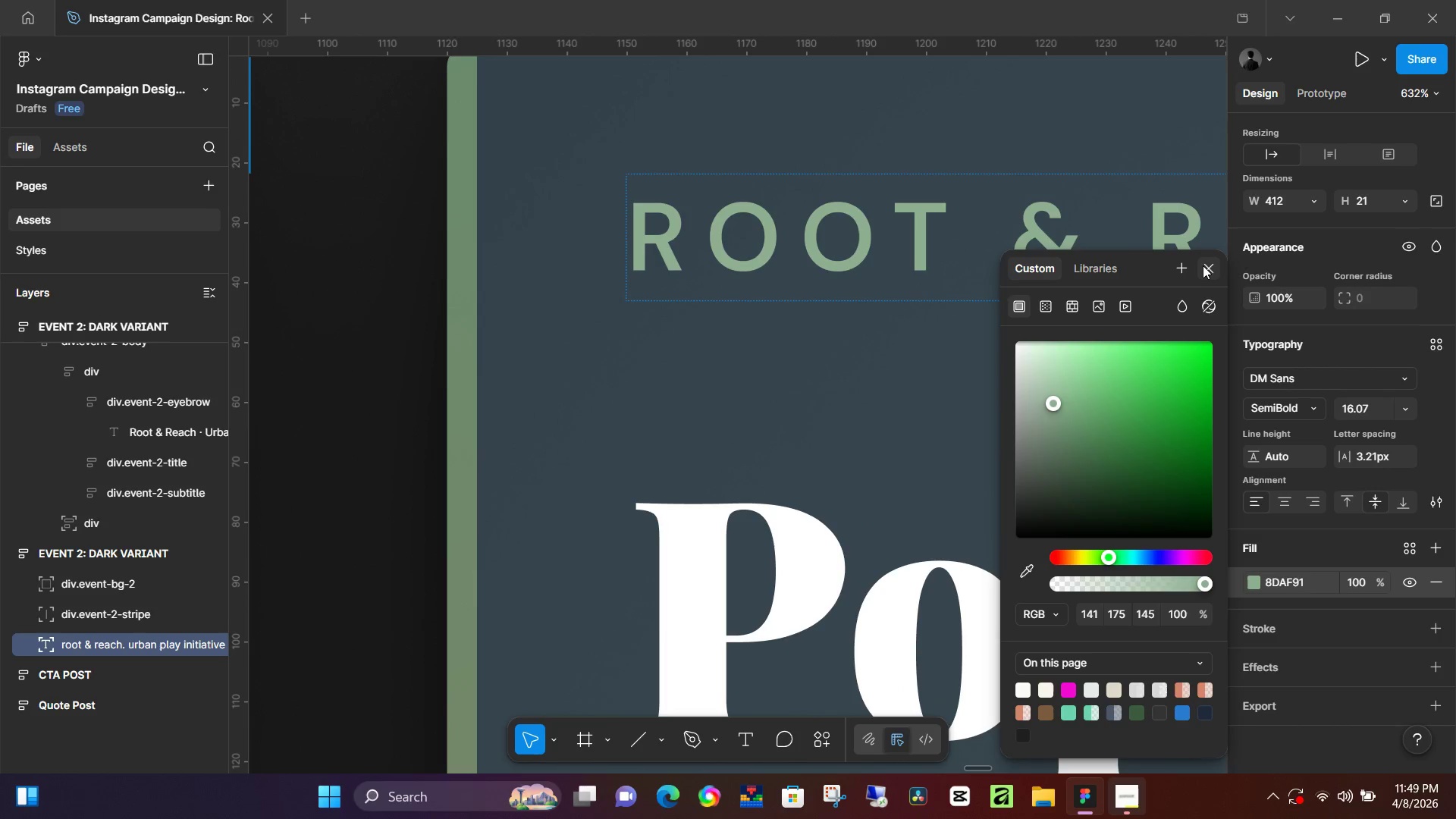 
left_click([1203, 265])
 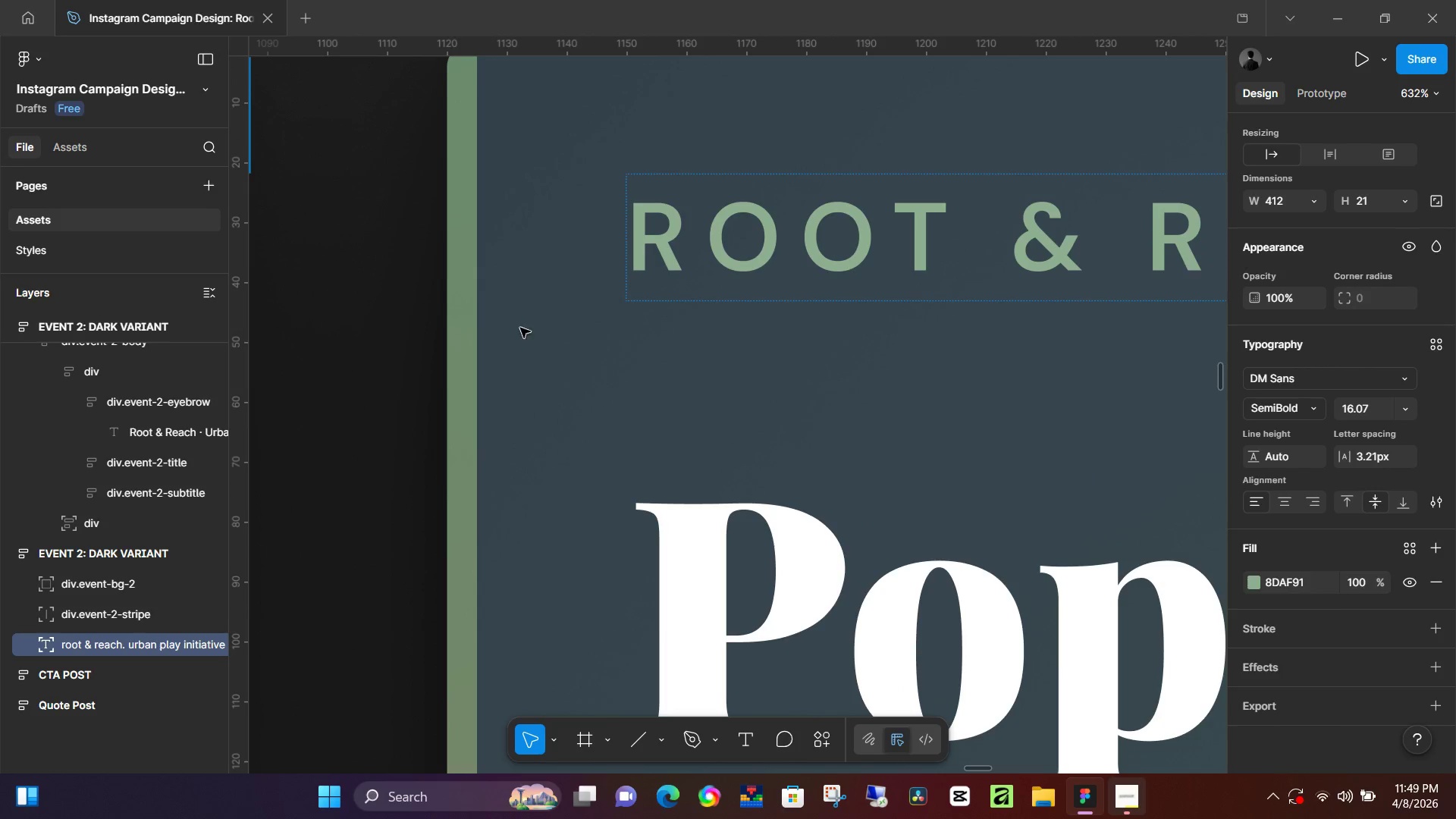 
hold_key(key=ControlLeft, duration=1.05)
 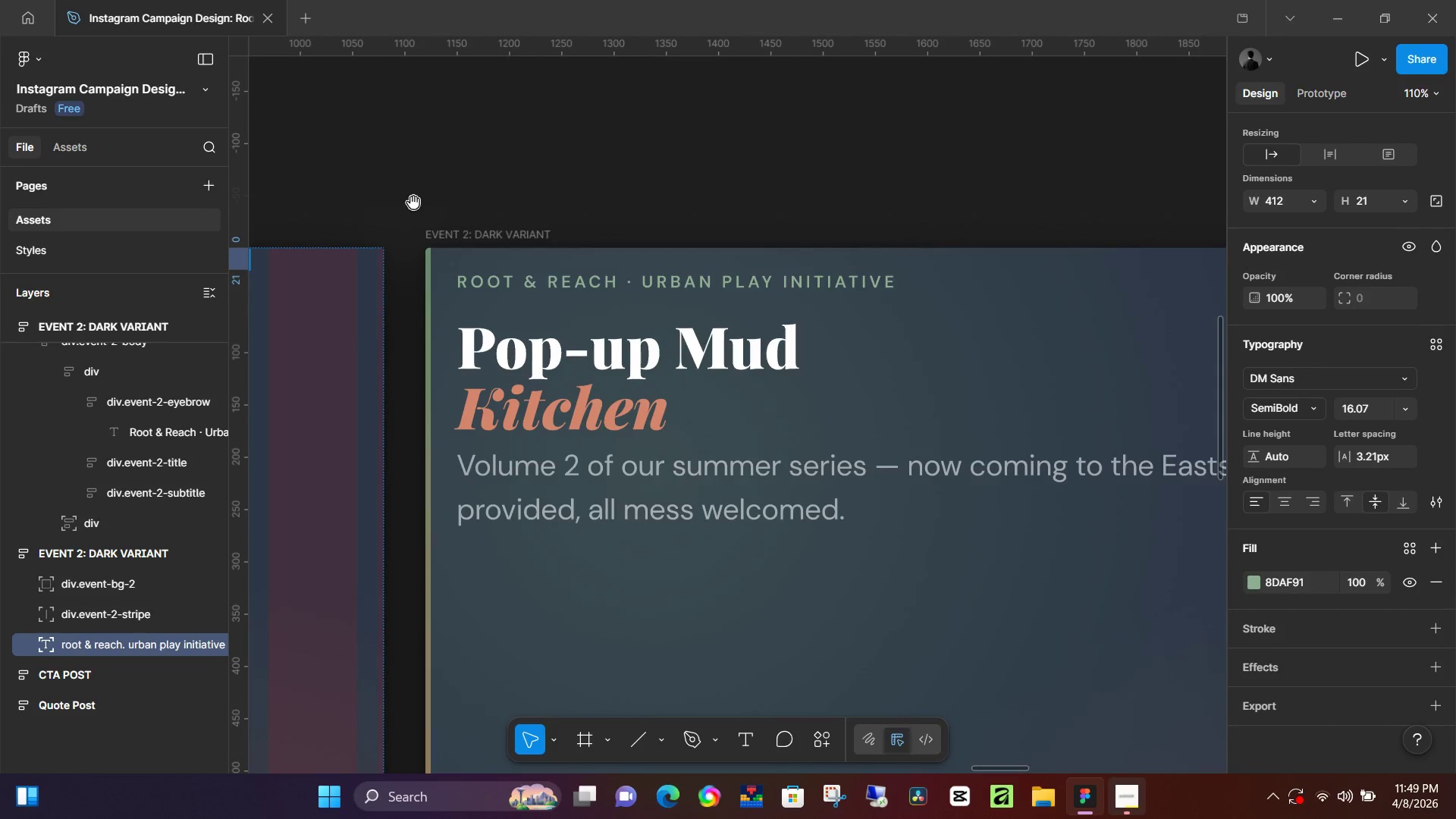 
left_click([426, 198])
 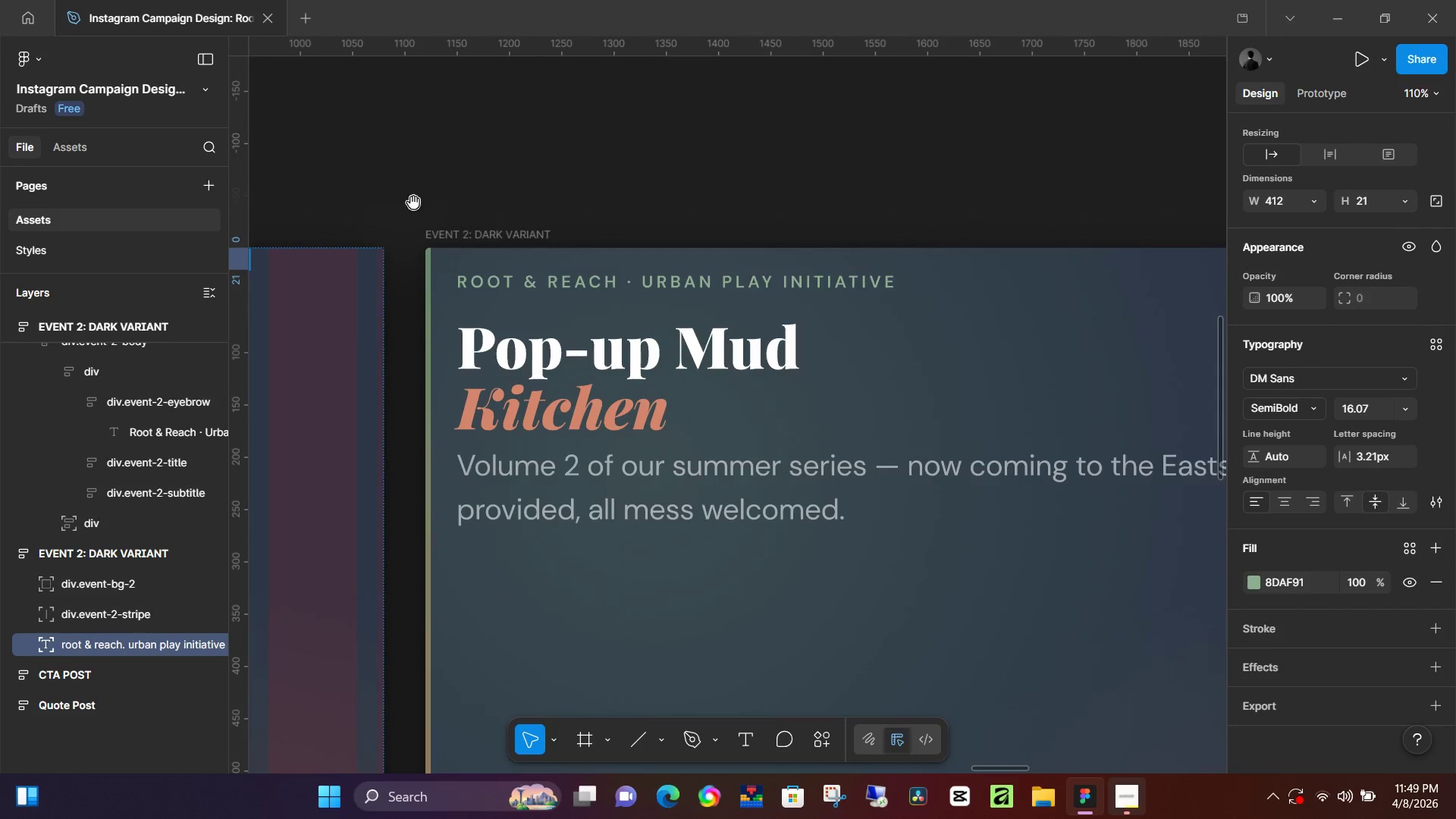 
scroll: coordinate [408, 282], scroll_direction: down, amount: 14.0
 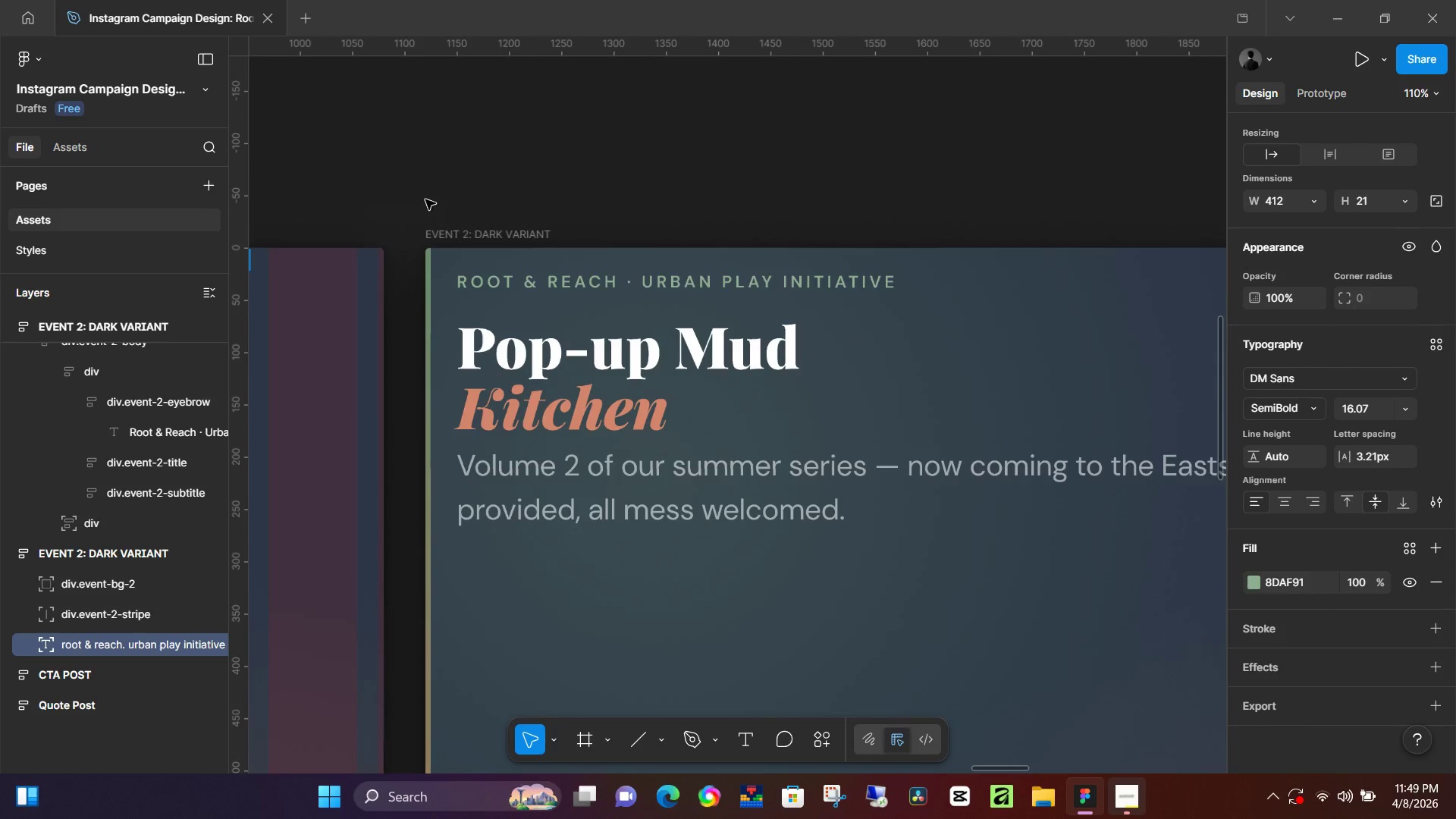 
hold_key(key=Space, duration=1.03)
 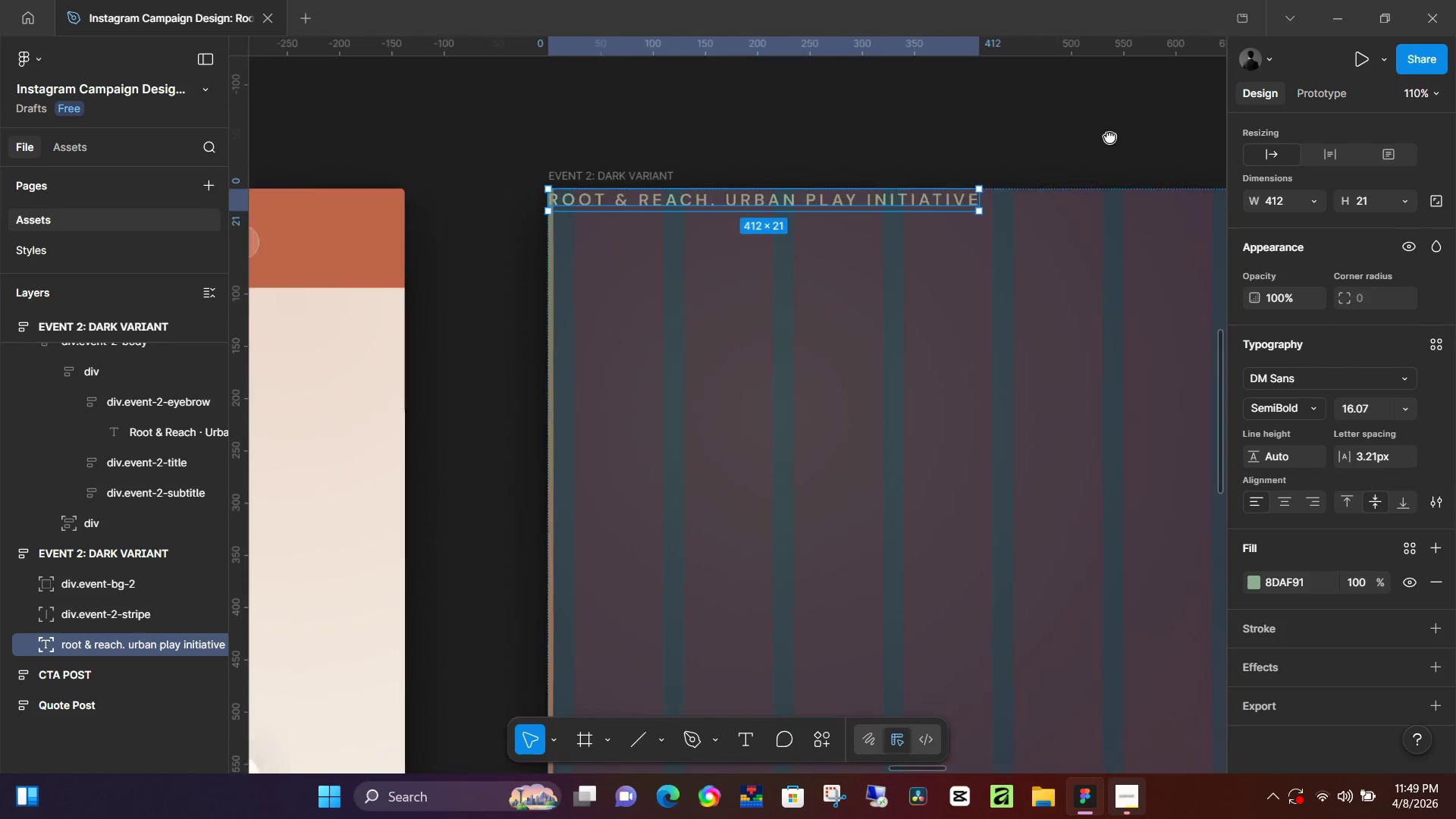 
left_click_drag(start_coordinate=[400, 204], to_coordinate=[1256, 171])
 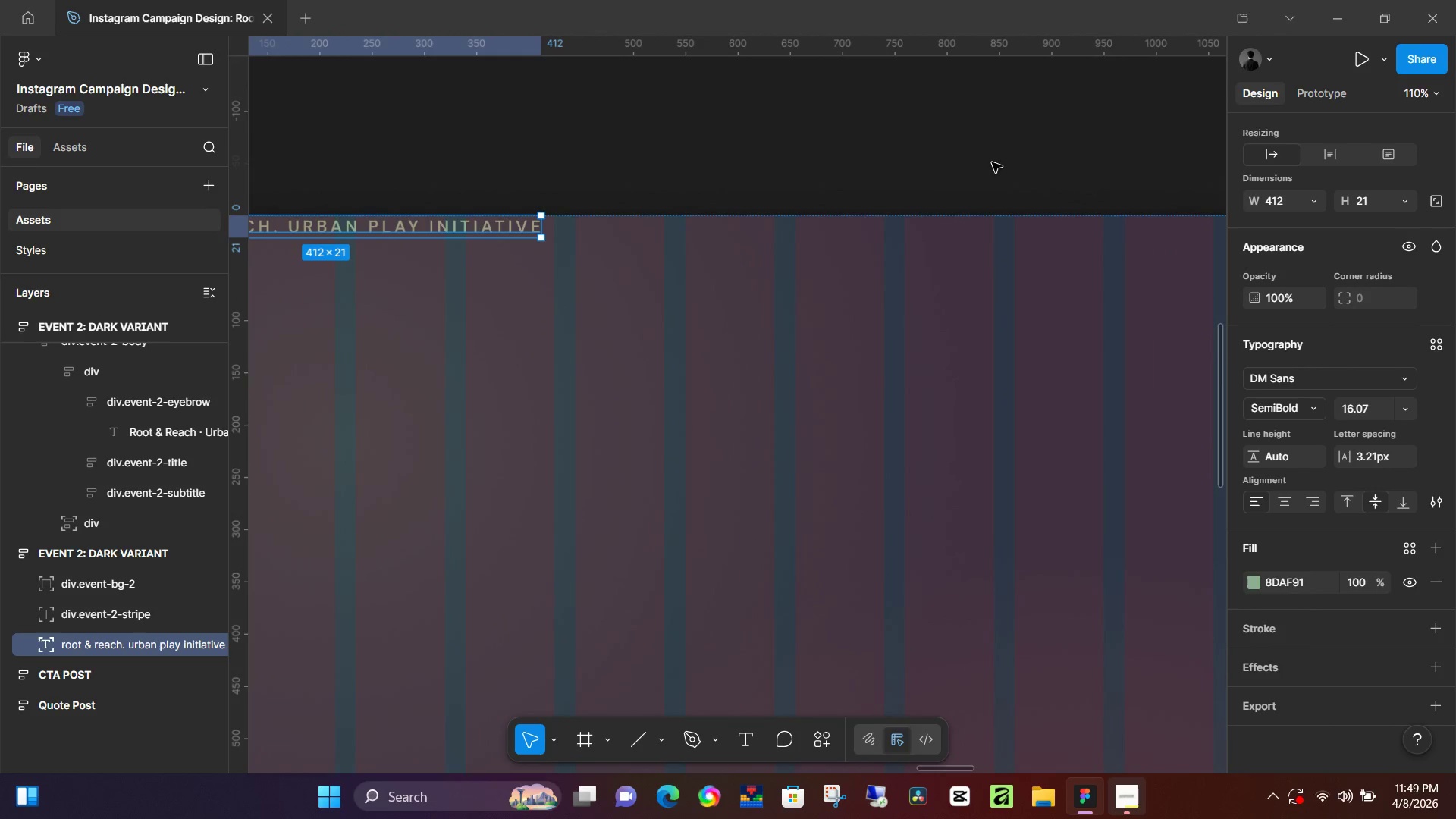 
hold_key(key=Space, duration=0.66)
 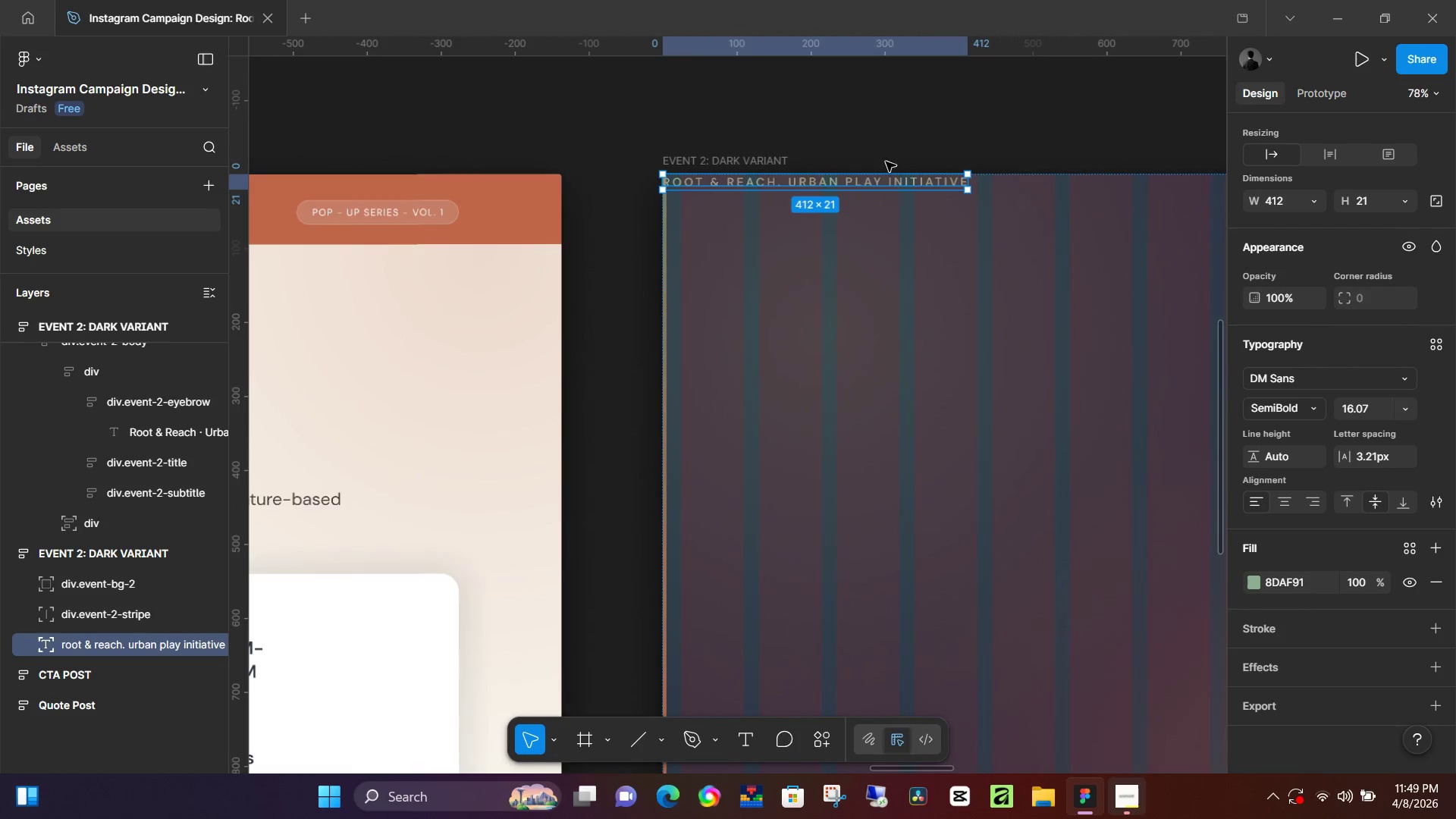 
left_click_drag(start_coordinate=[648, 167], to_coordinate=[1109, 136])
 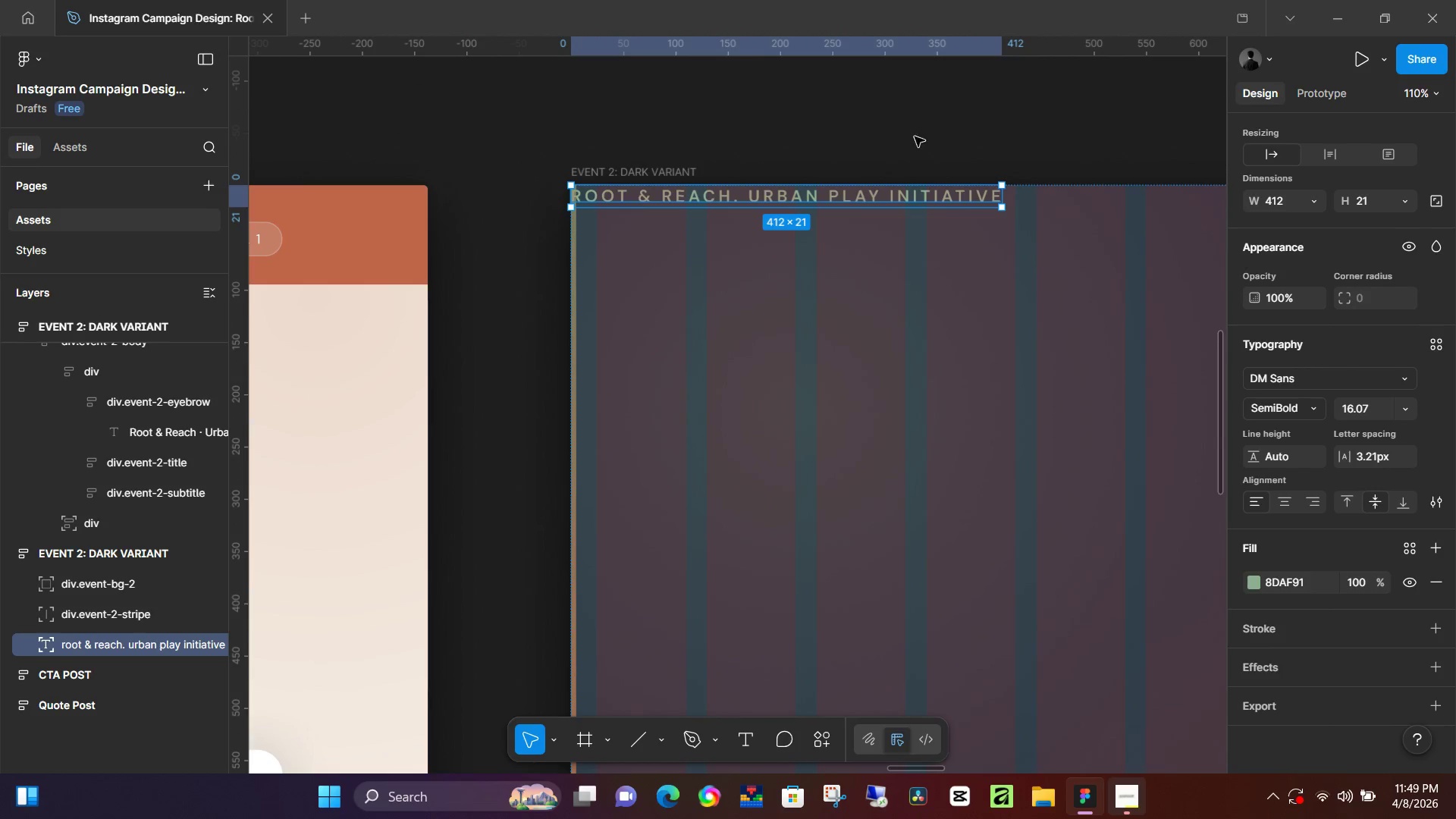 
hold_key(key=ControlLeft, duration=0.36)
scroll: coordinate [886, 158], scroll_direction: down, amount: 4.0
 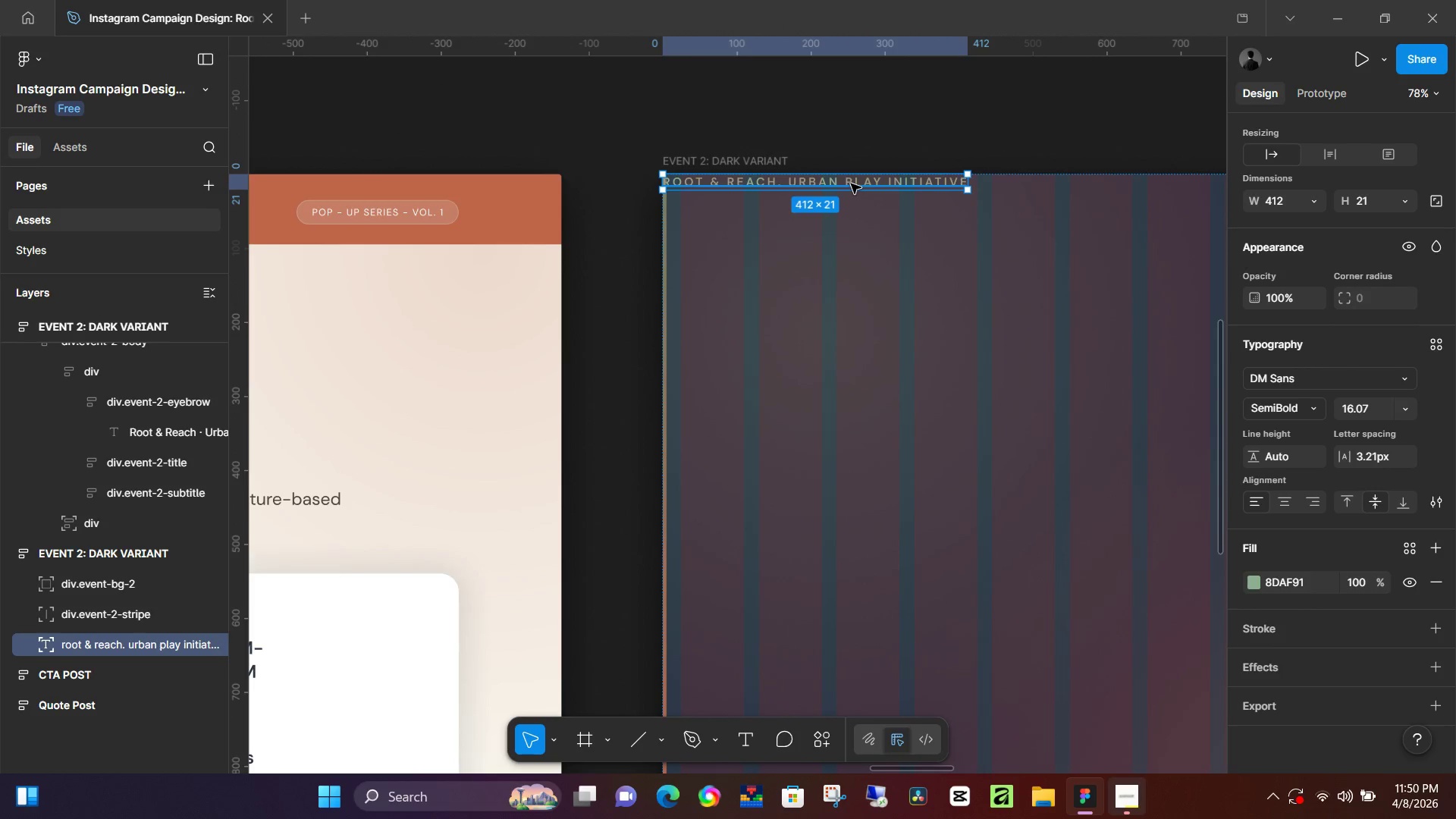 
left_click_drag(start_coordinate=[851, 184], to_coordinate=[1012, 233])
 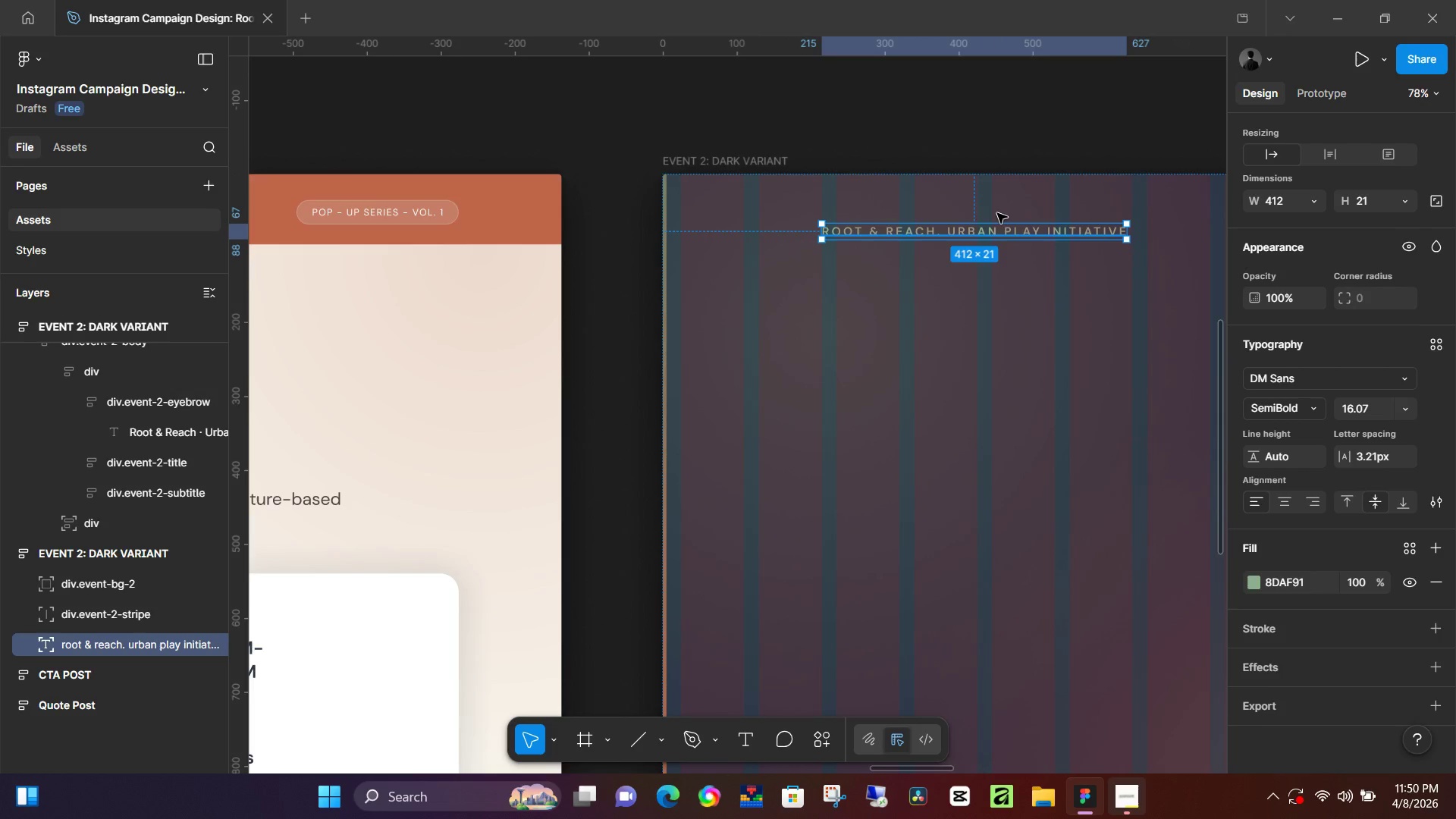 
hold_key(key=ControlLeft, duration=0.86)
 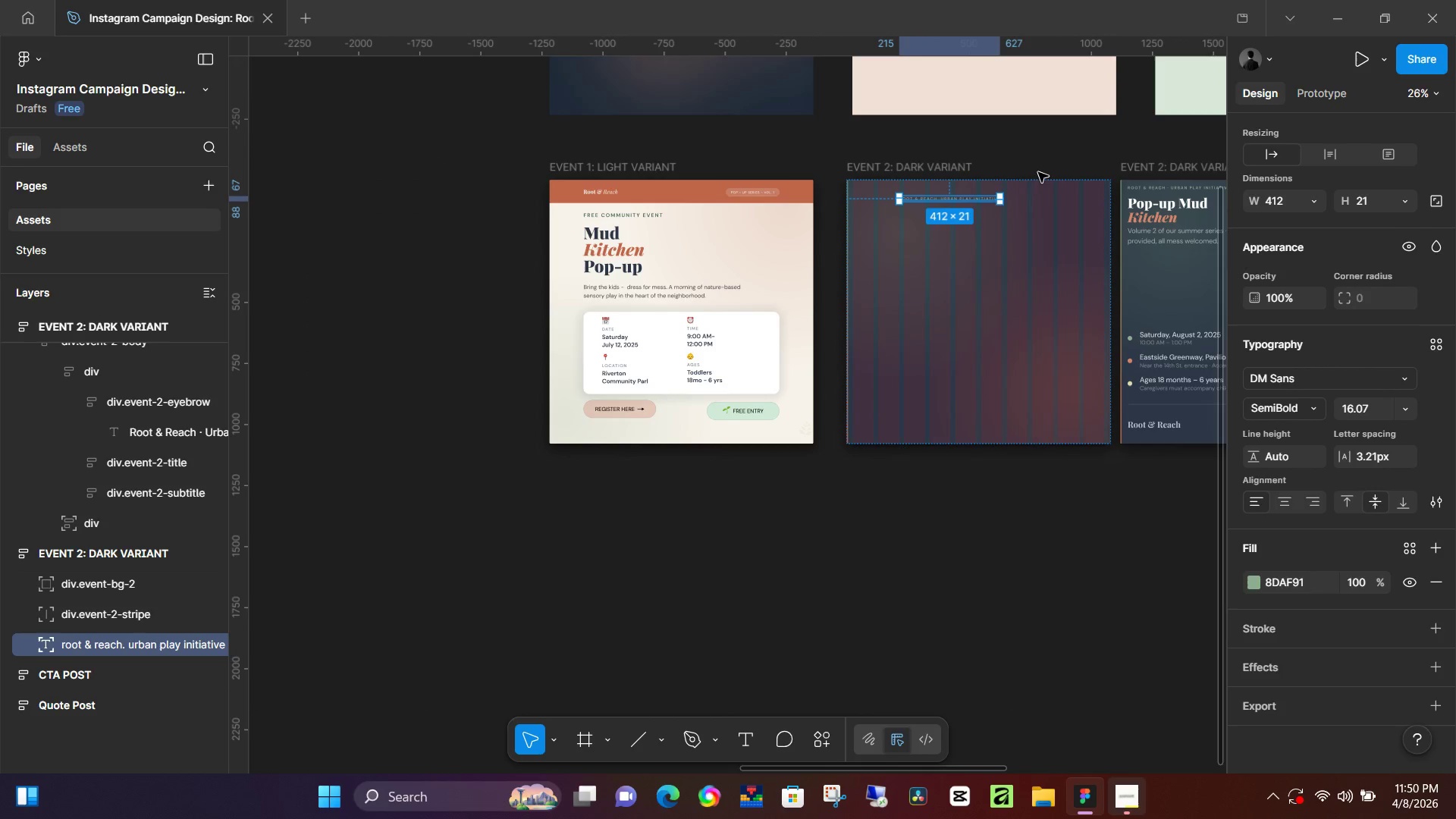 
hold_key(key=ControlLeft, duration=1.22)
 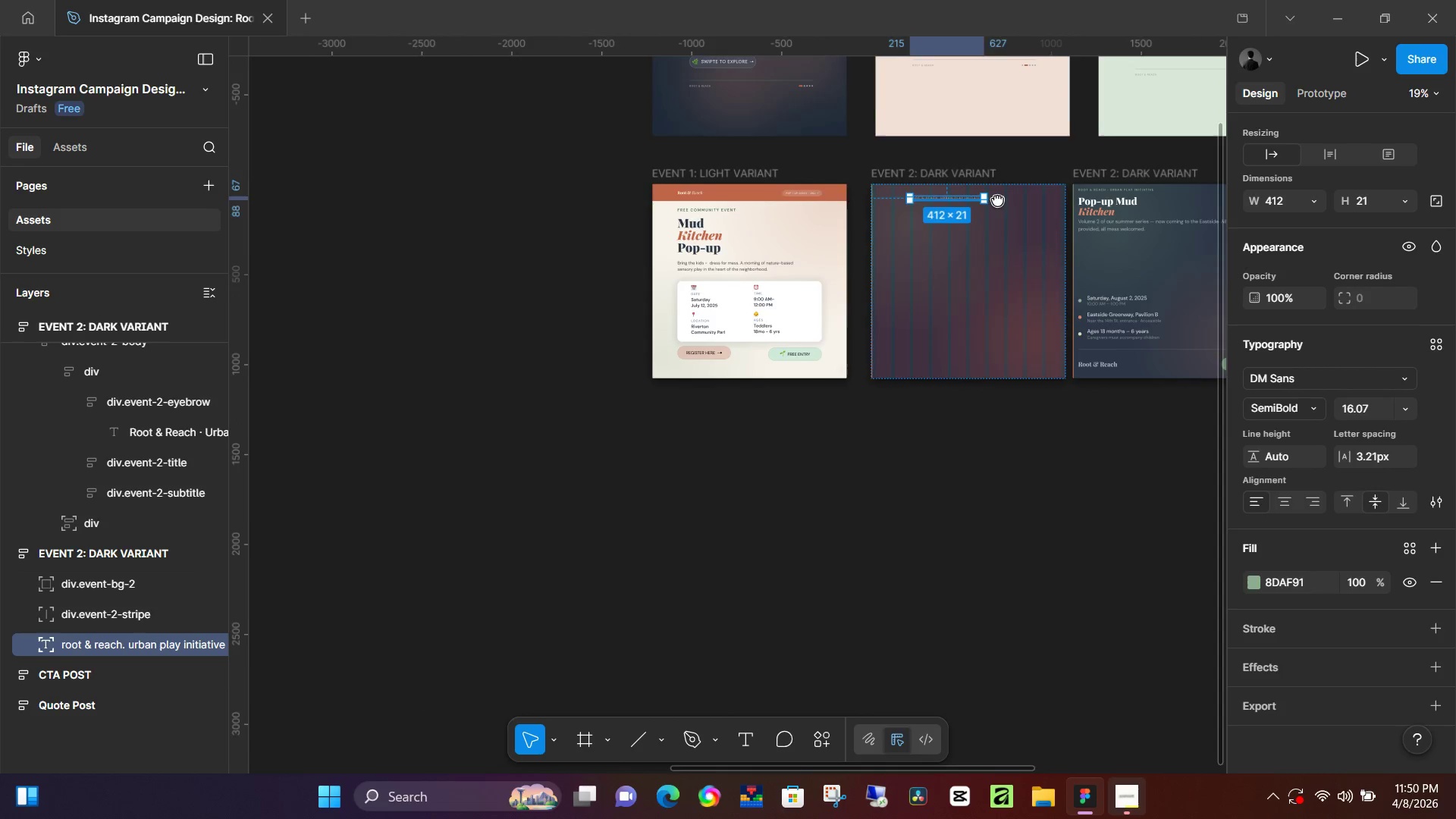 
scroll: coordinate [939, 183], scroll_direction: down, amount: 10.0
 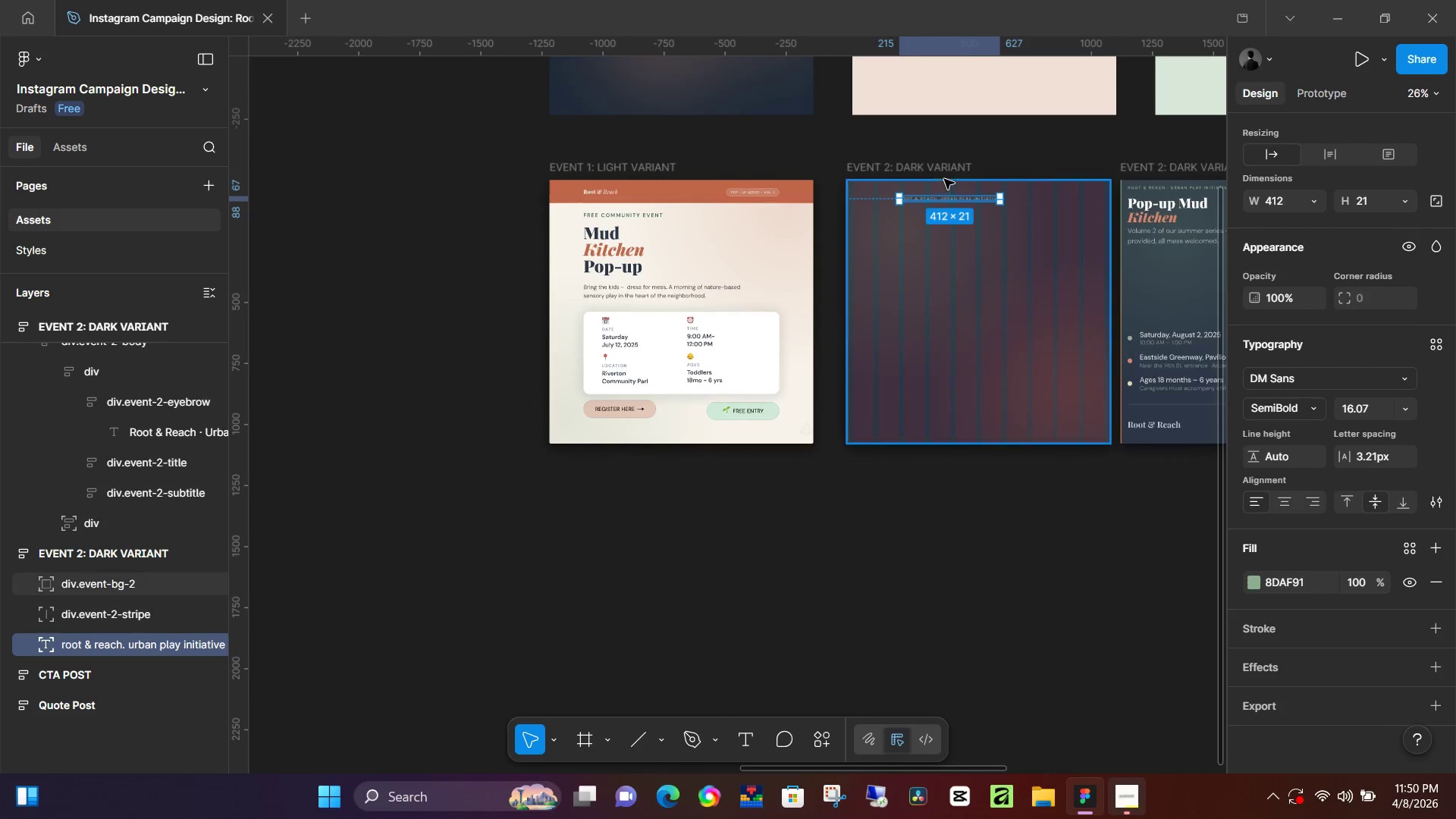 
hold_key(key=Space, duration=0.83)
 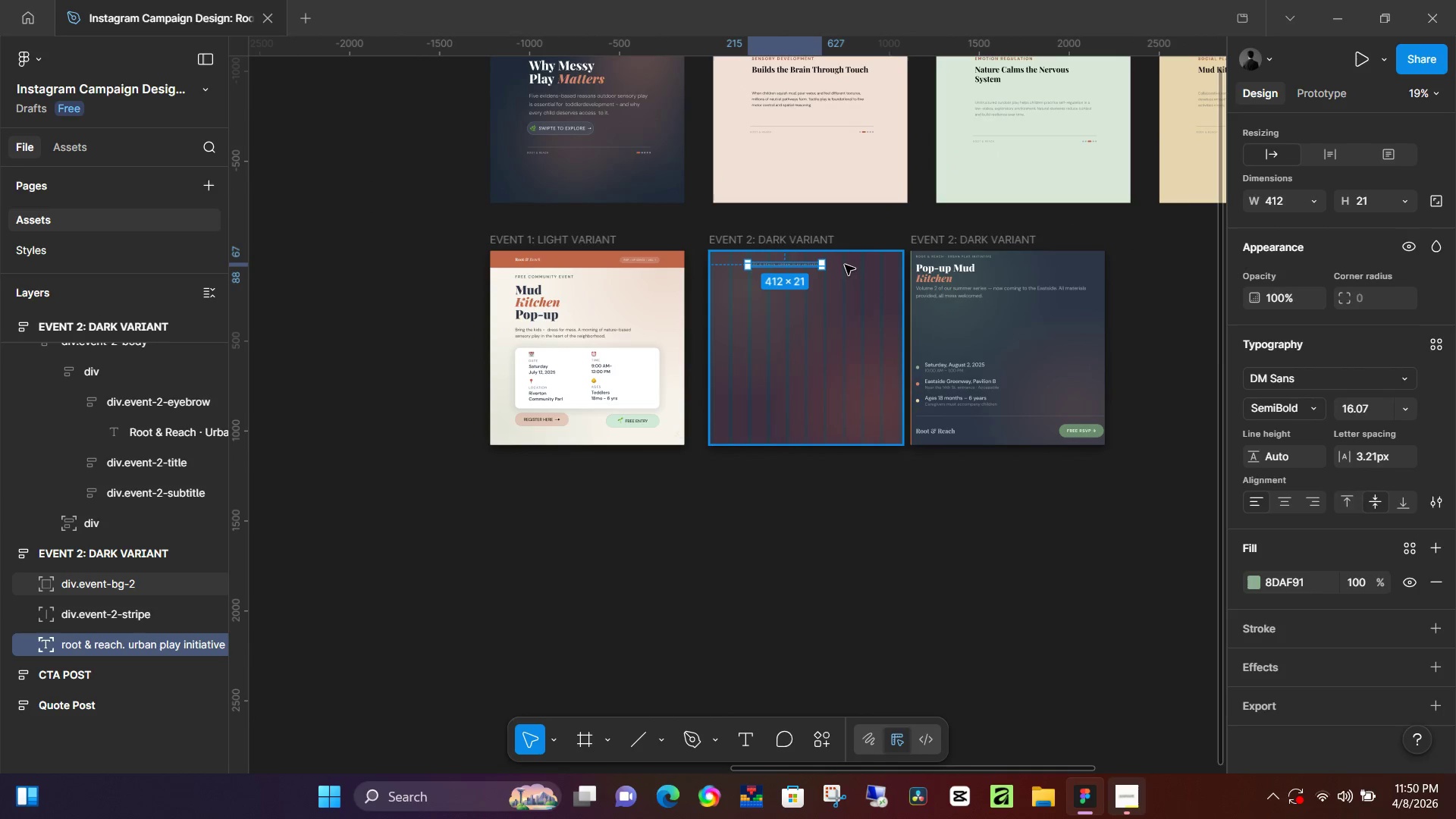 
scroll: coordinate [1031, 176], scroll_direction: down, amount: 3.0
 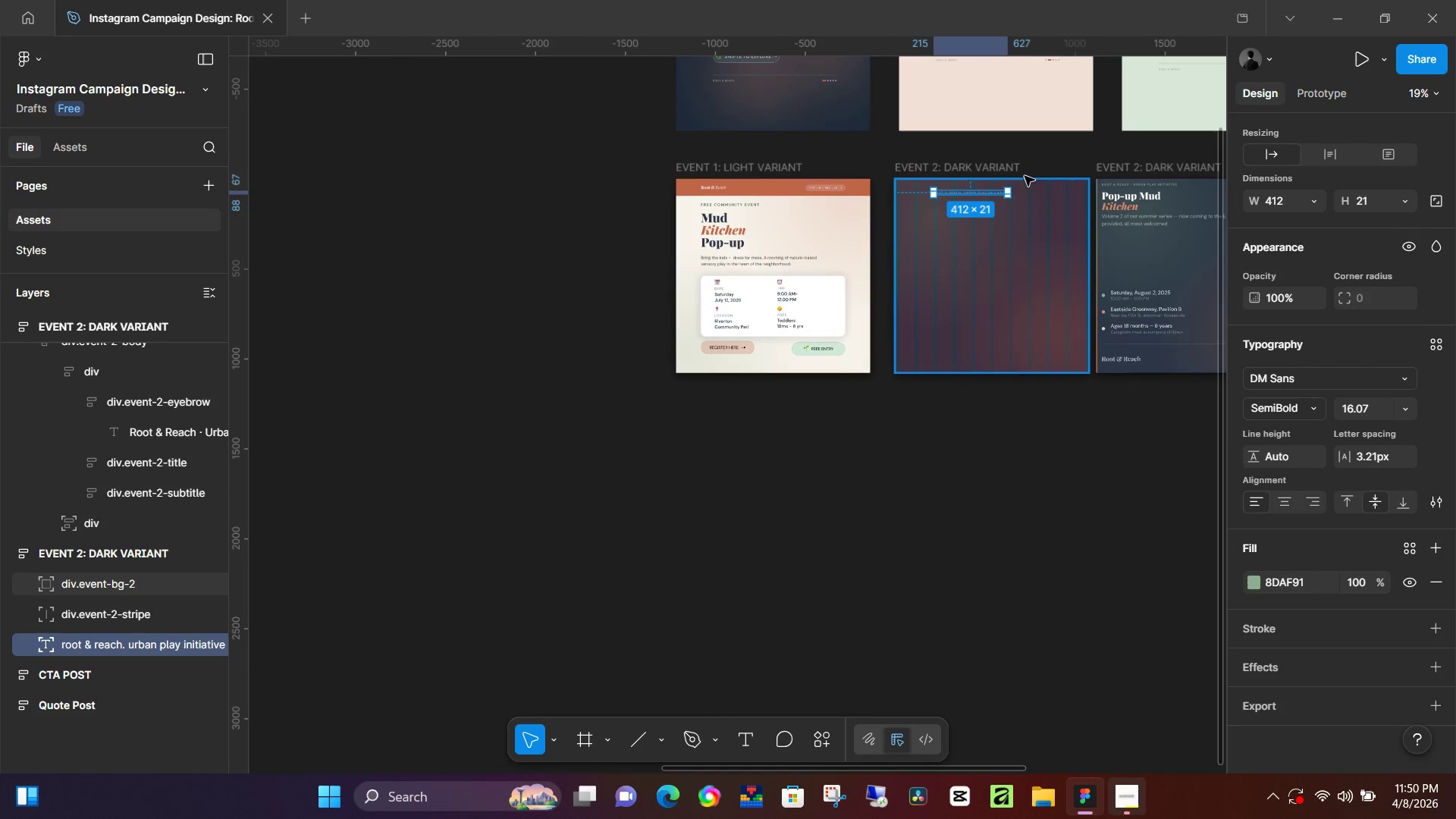 
left_click_drag(start_coordinate=[1031, 192], to_coordinate=[846, 263])
 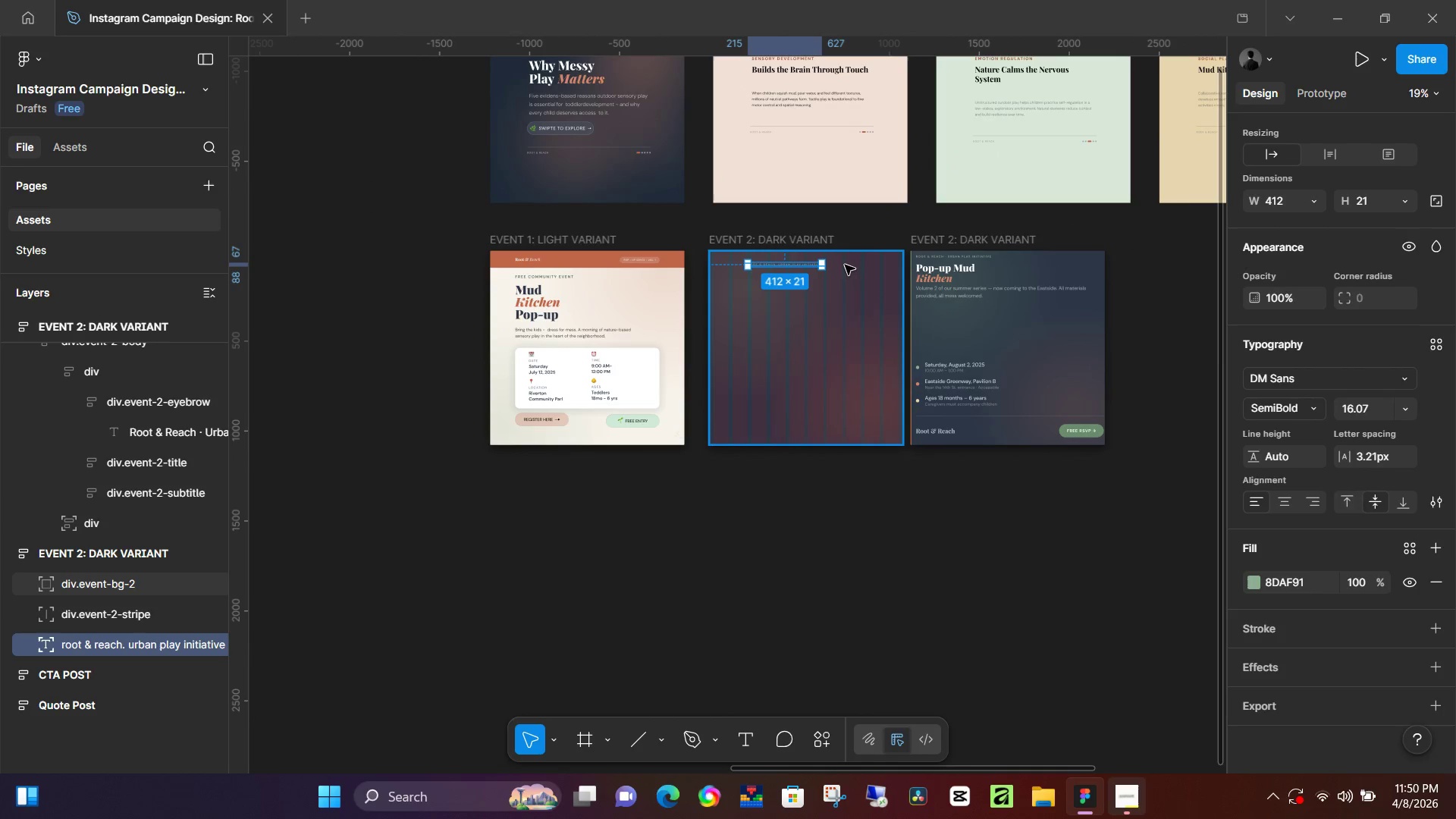 
key(K)
 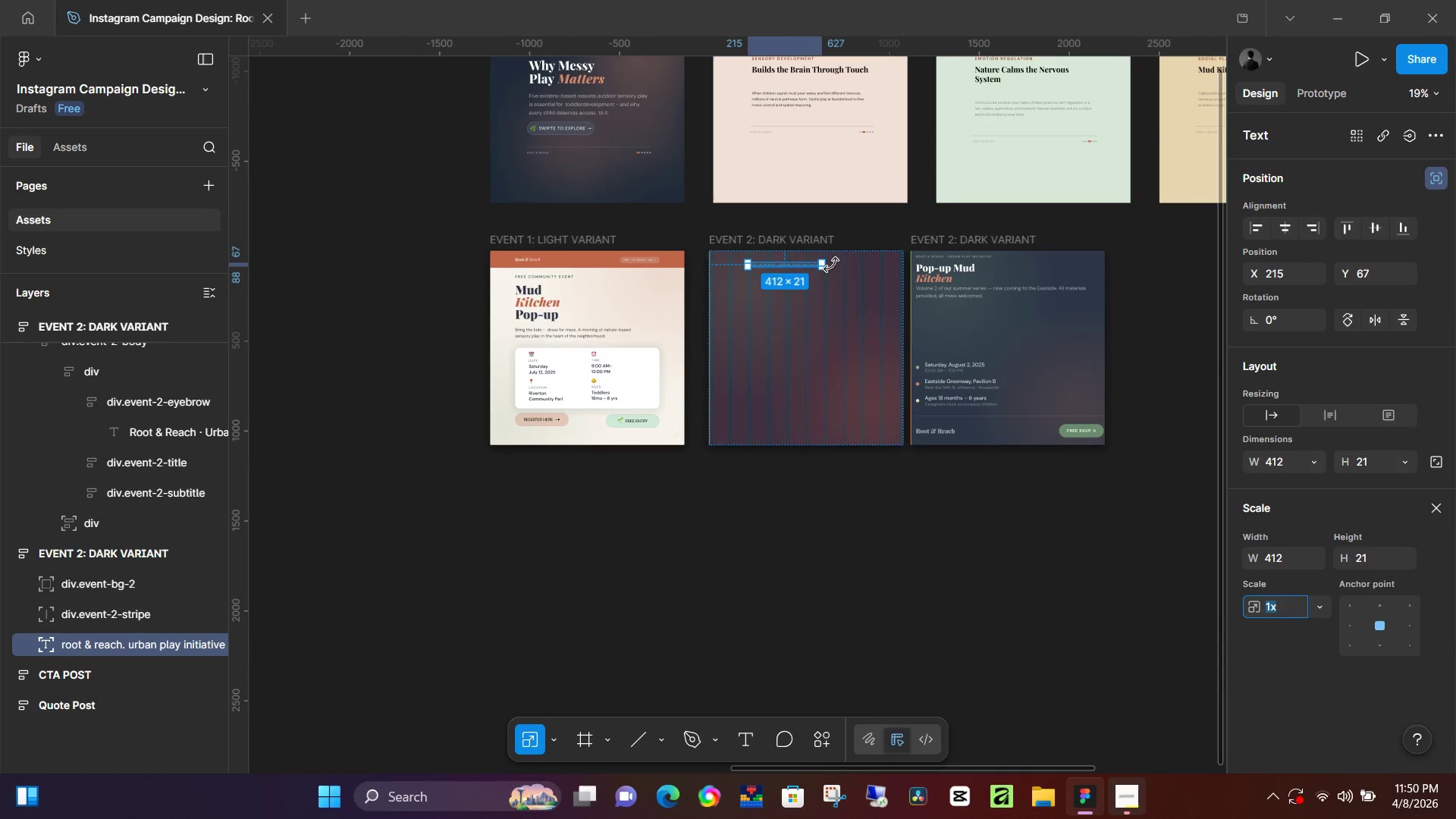 
hold_key(key=ControlLeft, duration=0.5)
scroll: coordinate [828, 264], scroll_direction: up, amount: 7.0
 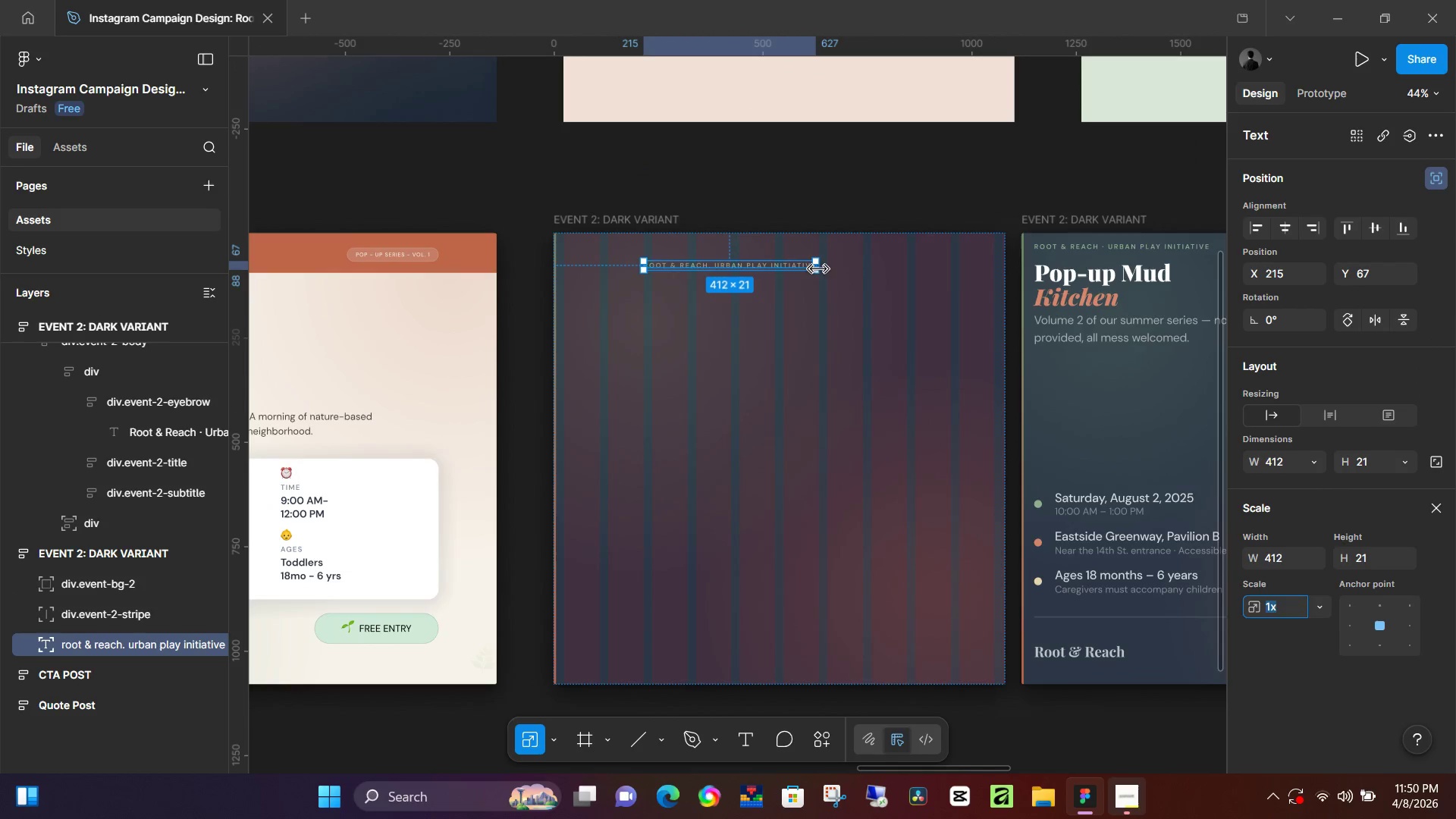 
left_click_drag(start_coordinate=[818, 269], to_coordinate=[867, 275])
 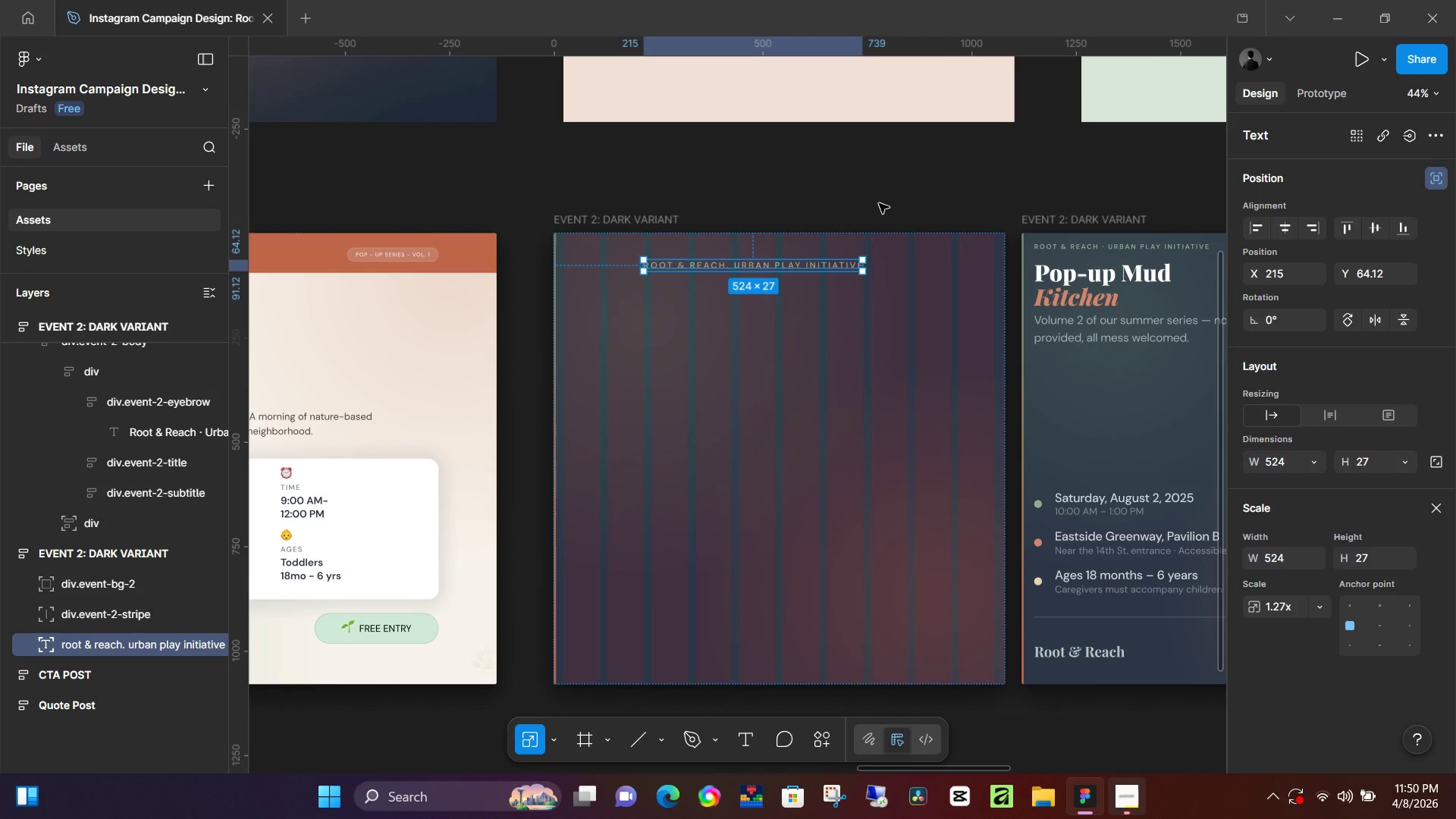 
left_click([879, 203])
 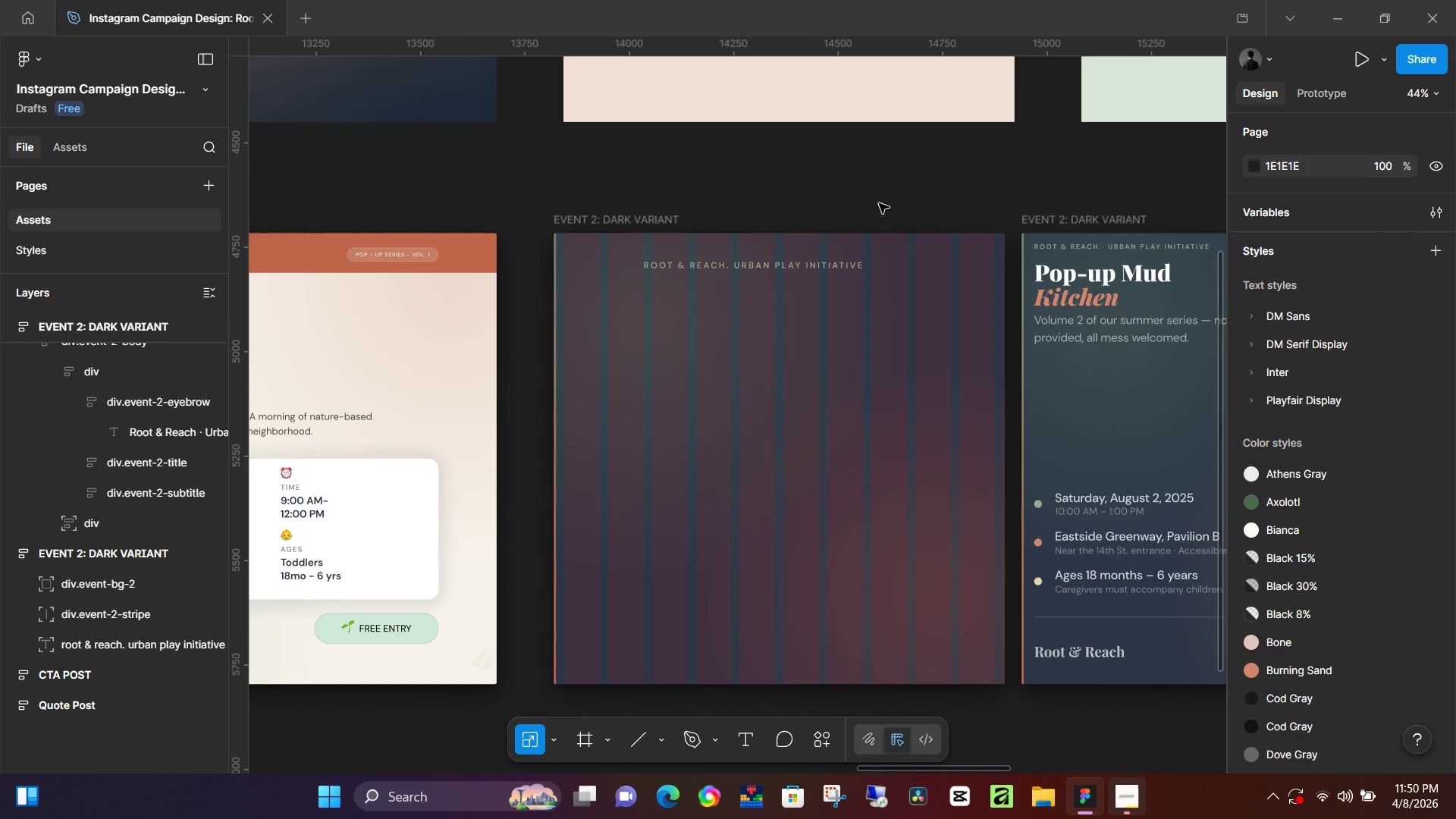 
wait(6.55)
 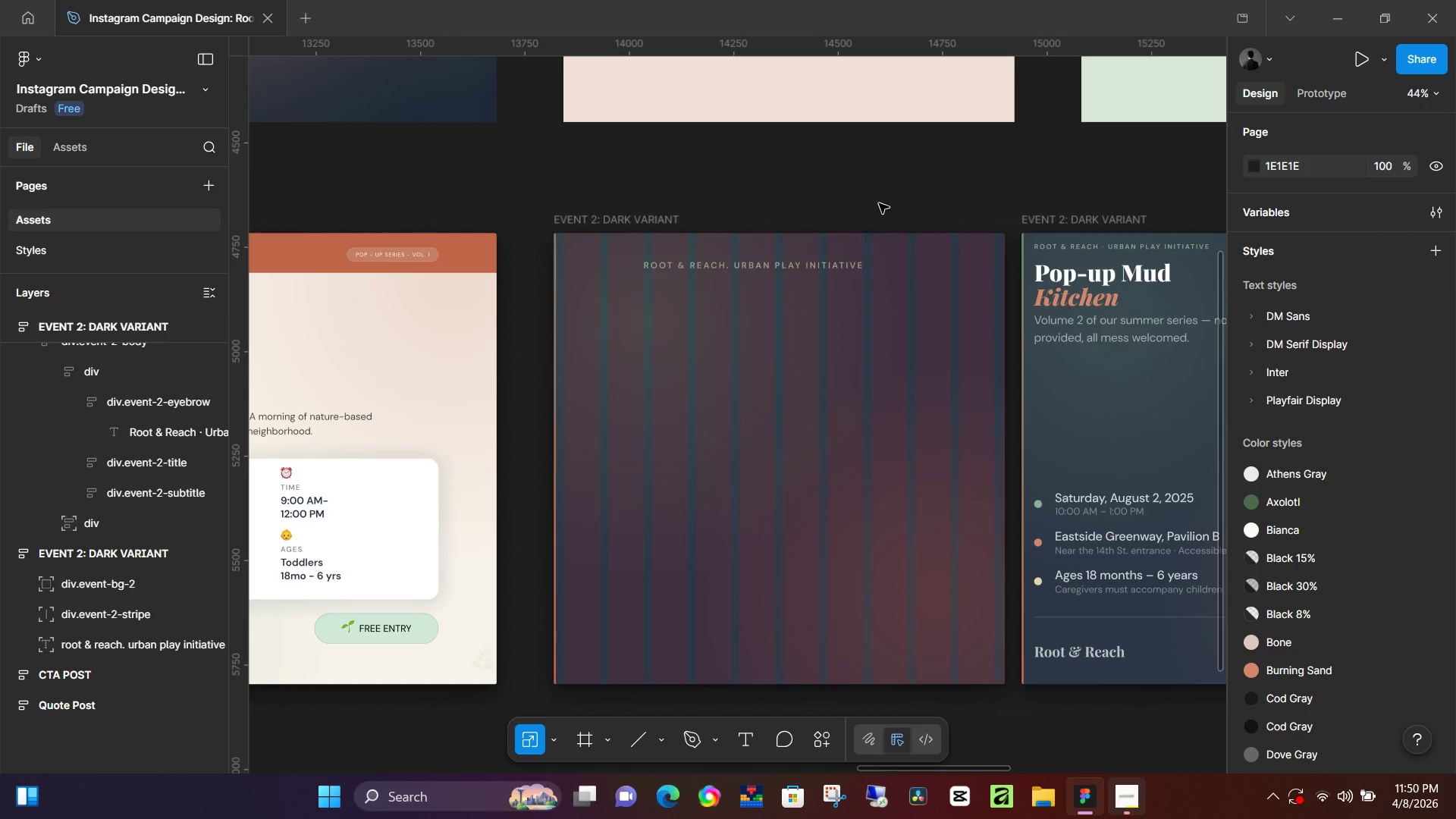 
left_click([749, 267])
 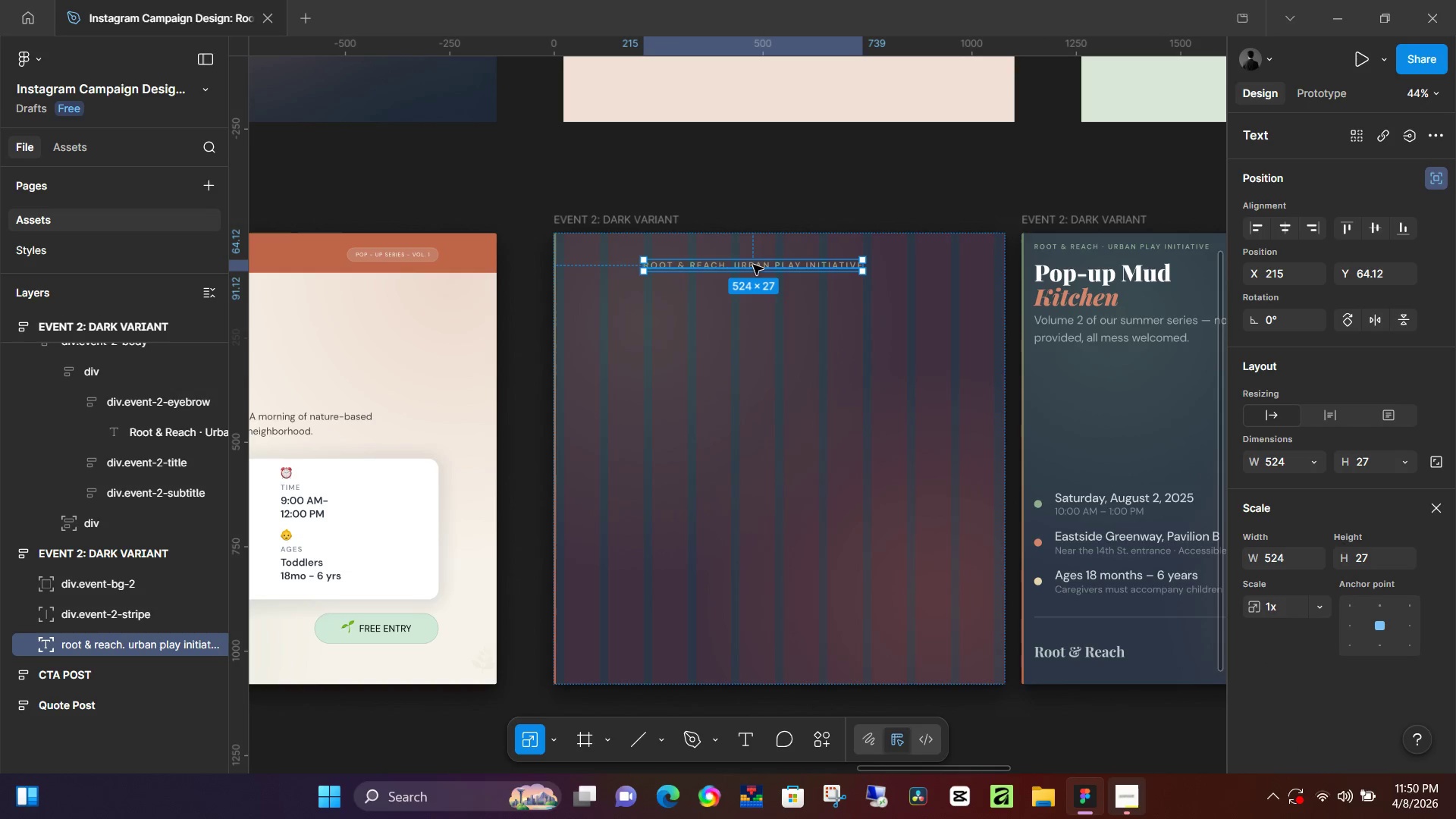 
left_click_drag(start_coordinate=[754, 265], to_coordinate=[722, 274])
 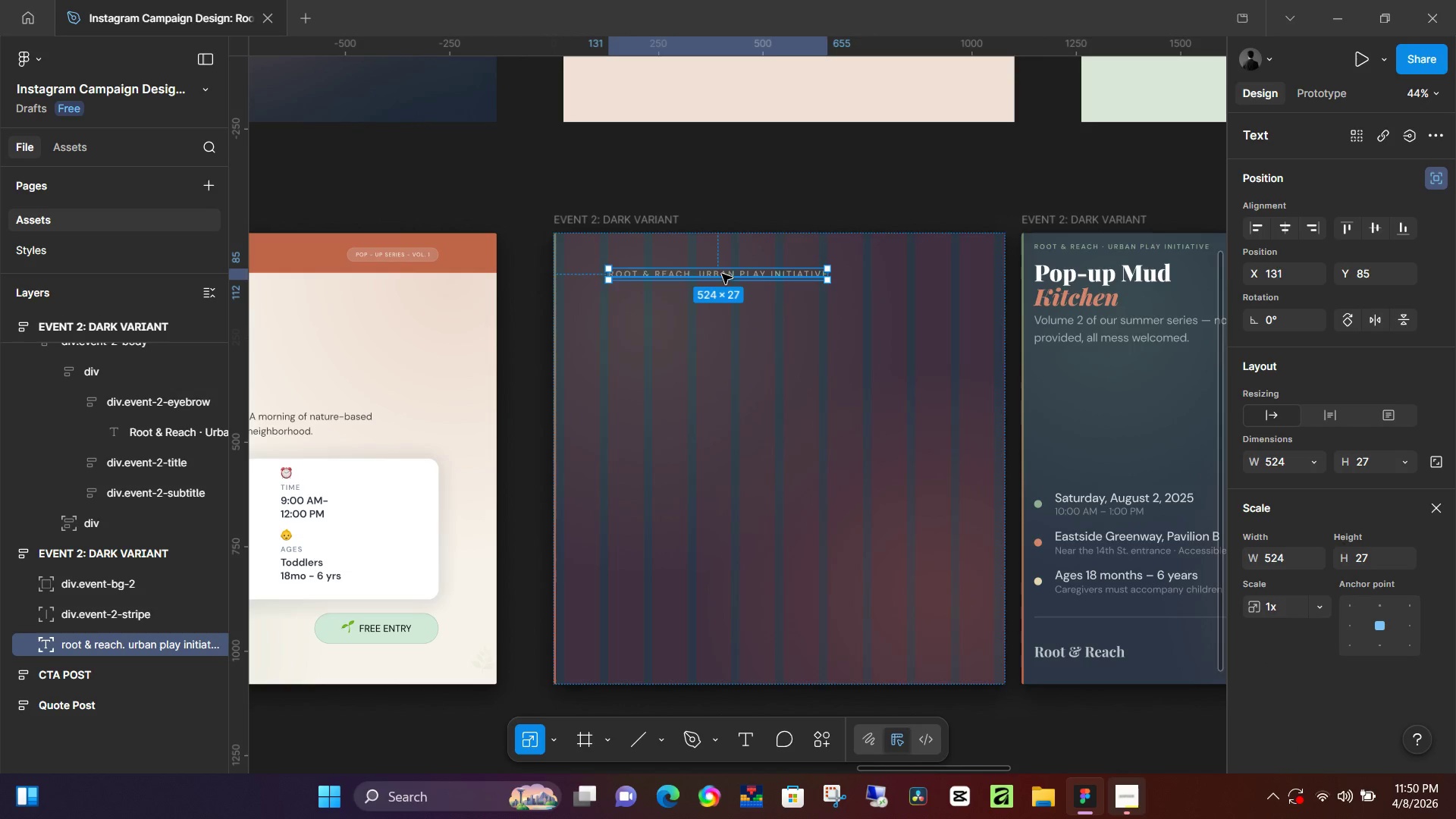 
key(ArrowLeft)
 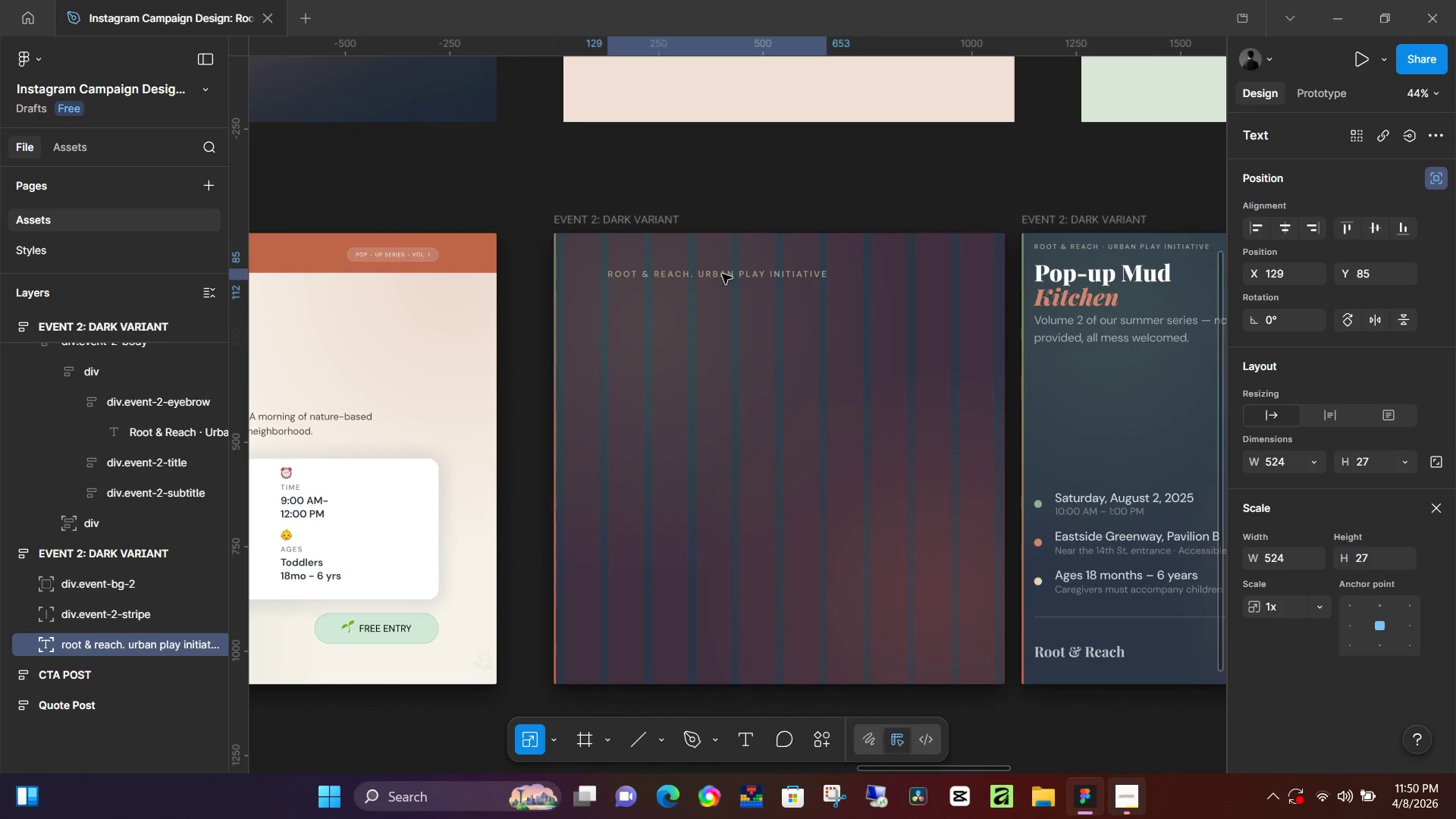 
key(ArrowLeft)
 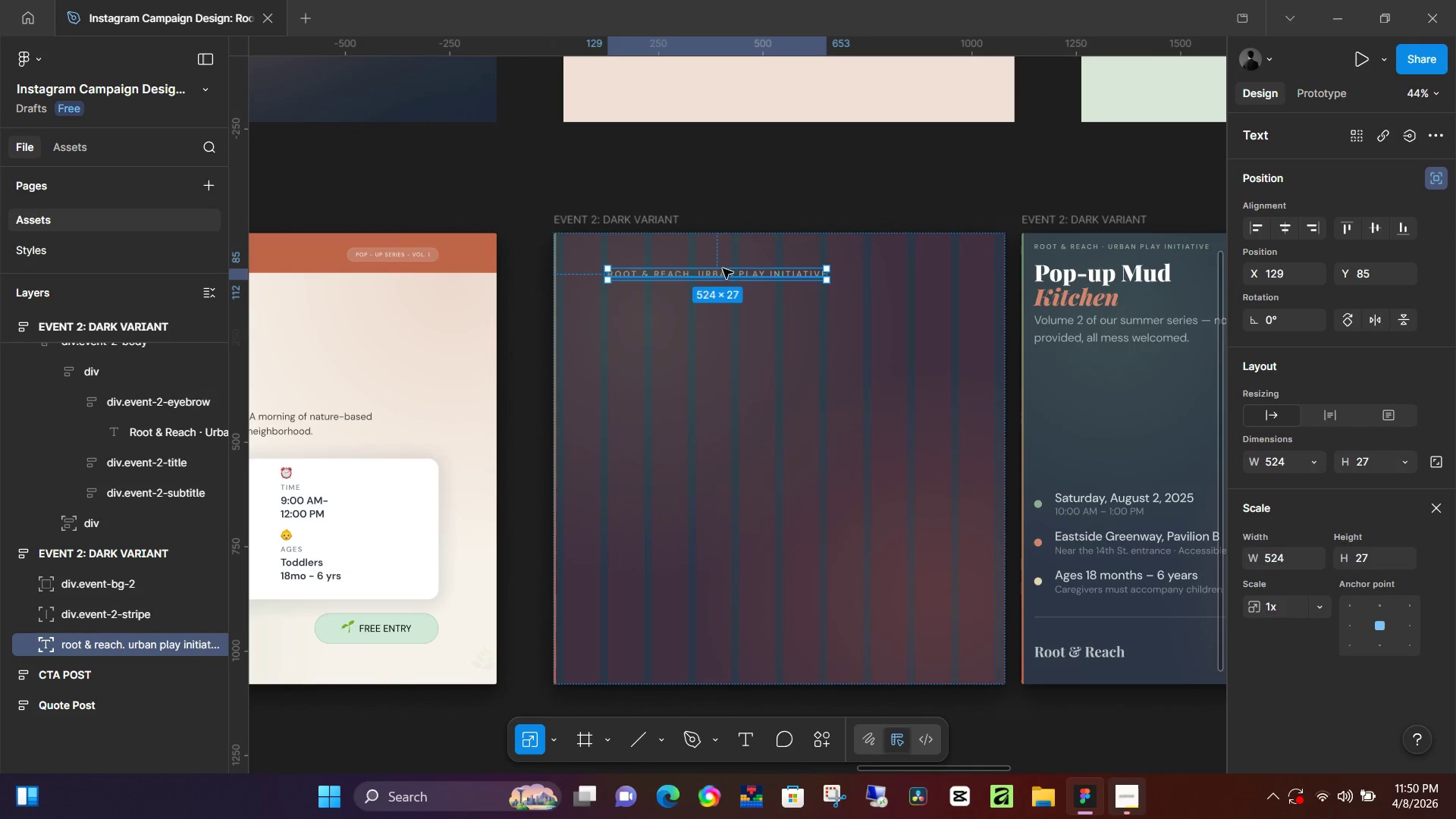 
key(Numpad0)
 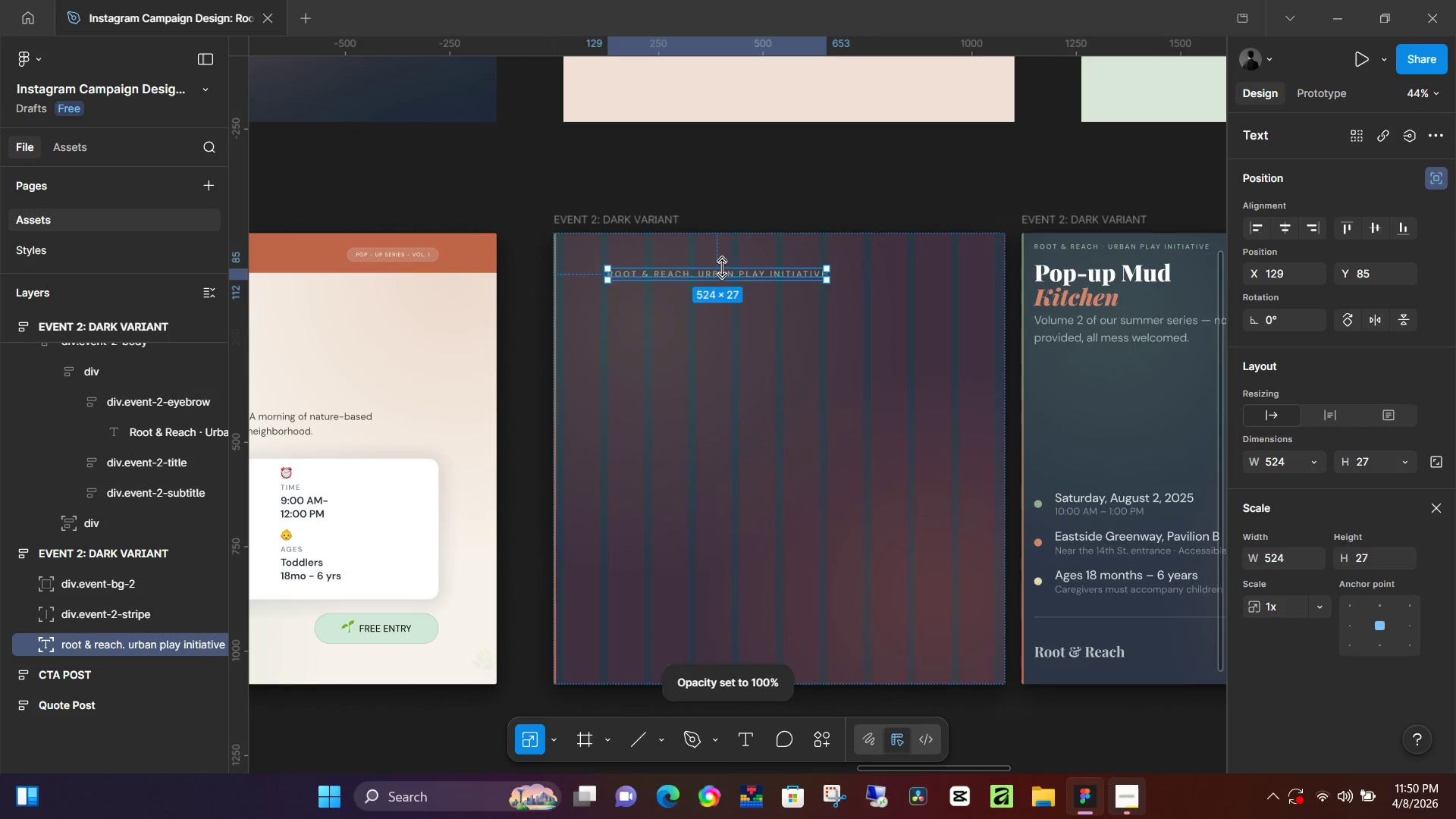 
key(Numpad0)
 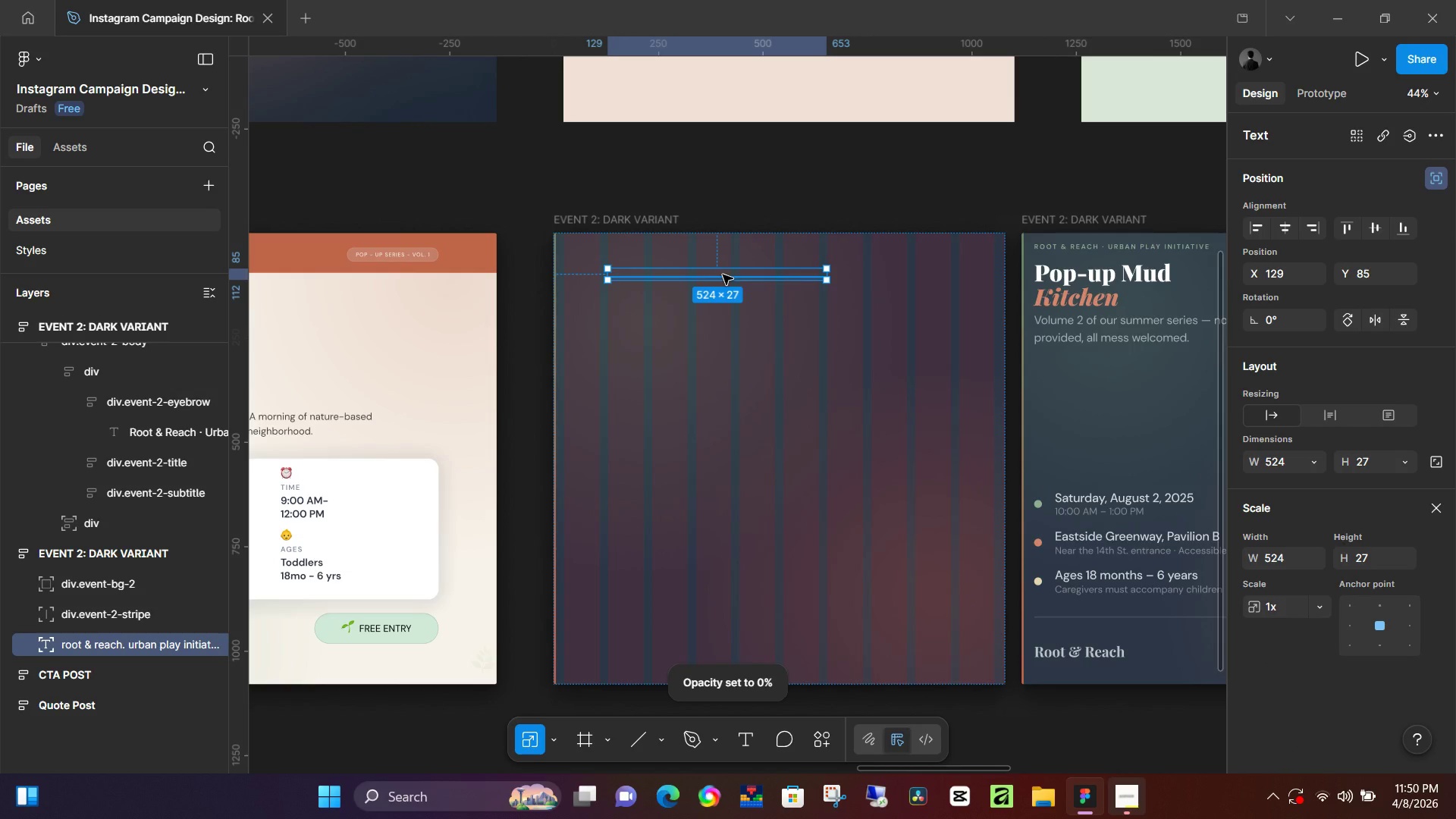 
key(Control+Z)
 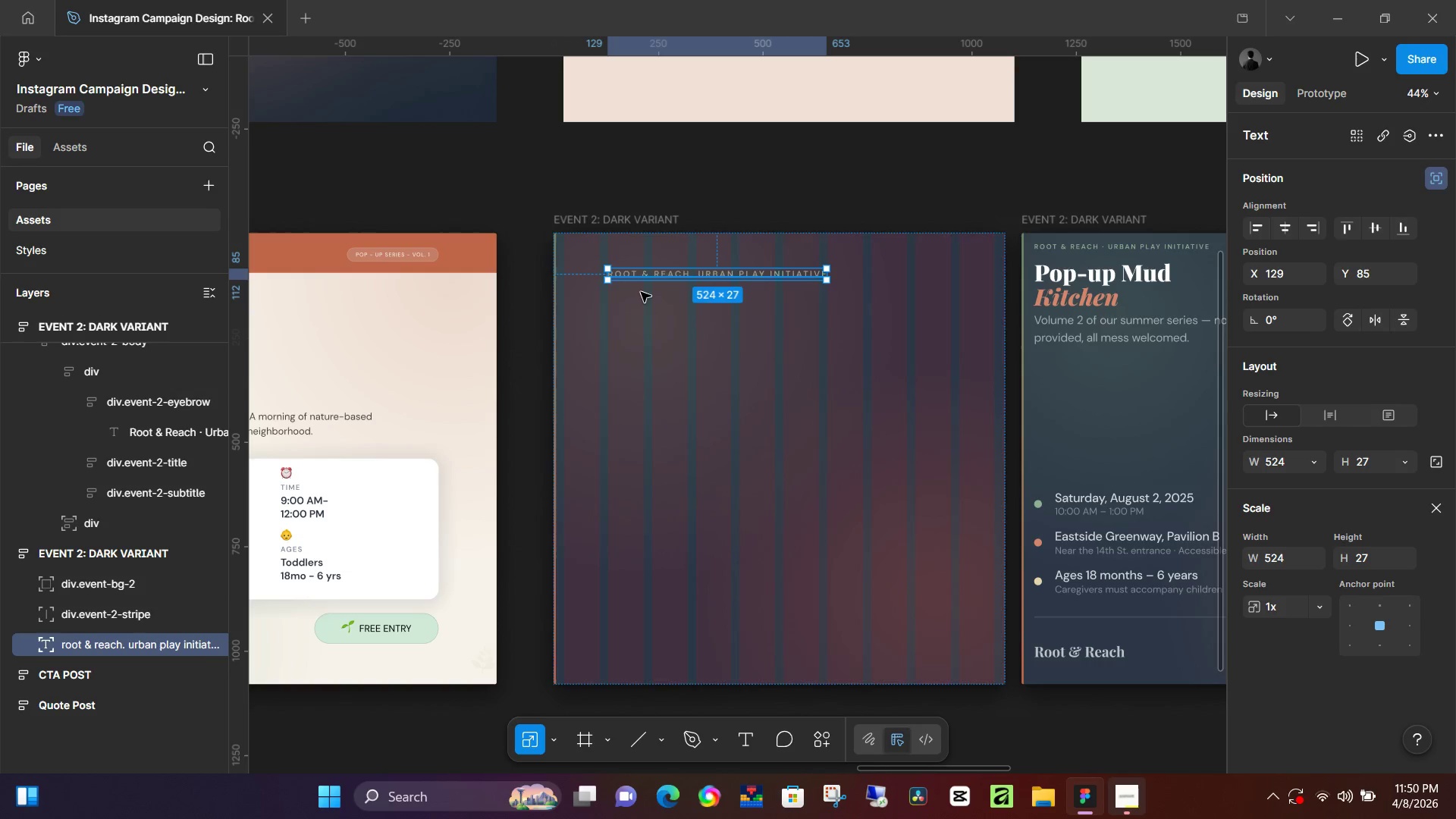 
scroll: coordinate [563, 253], scroll_direction: up, amount: 14.0
 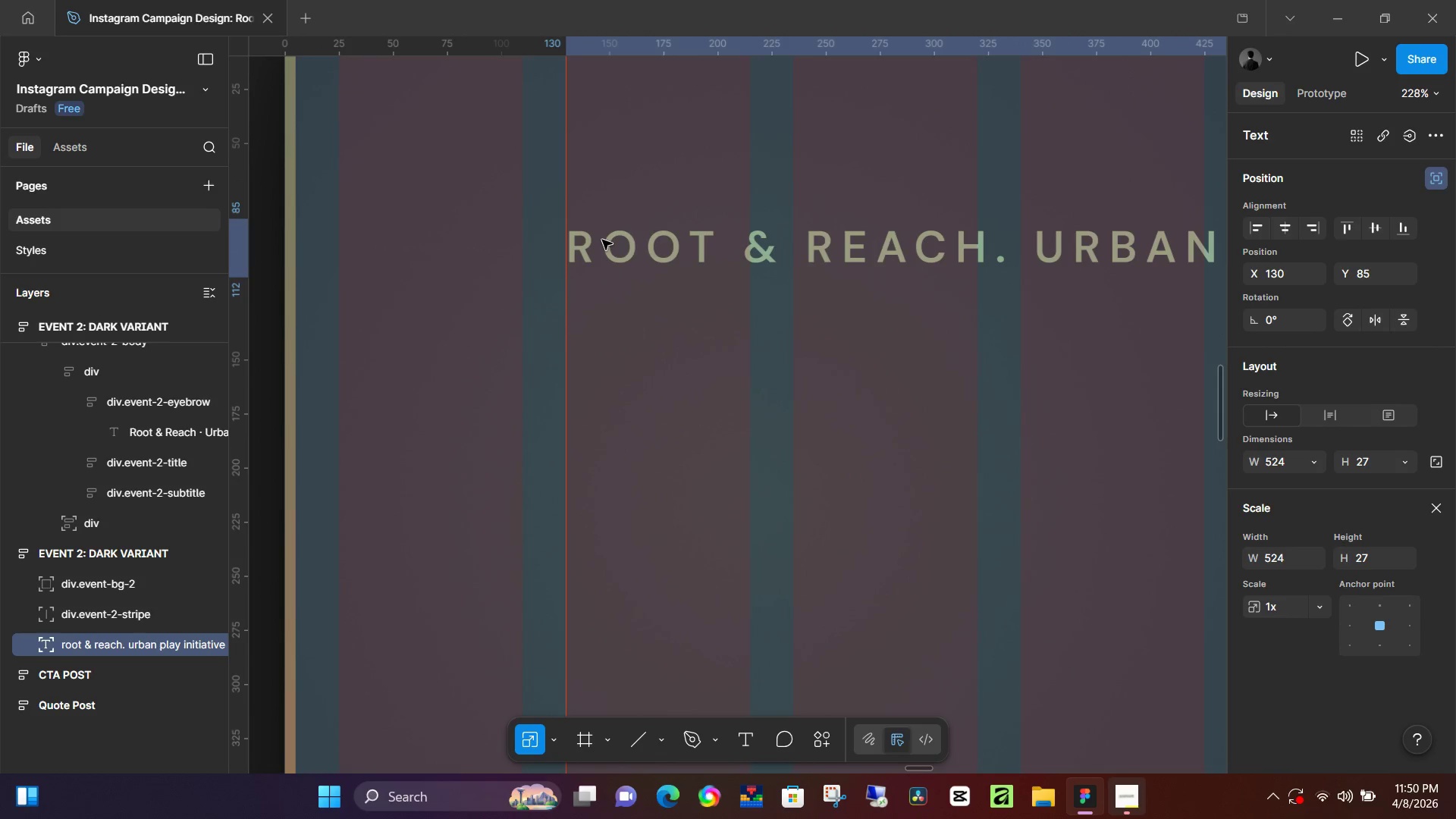 
hold_key(key=ControlLeft, duration=1.01)
scroll: coordinate [729, 283], scroll_direction: down, amount: 11.0
 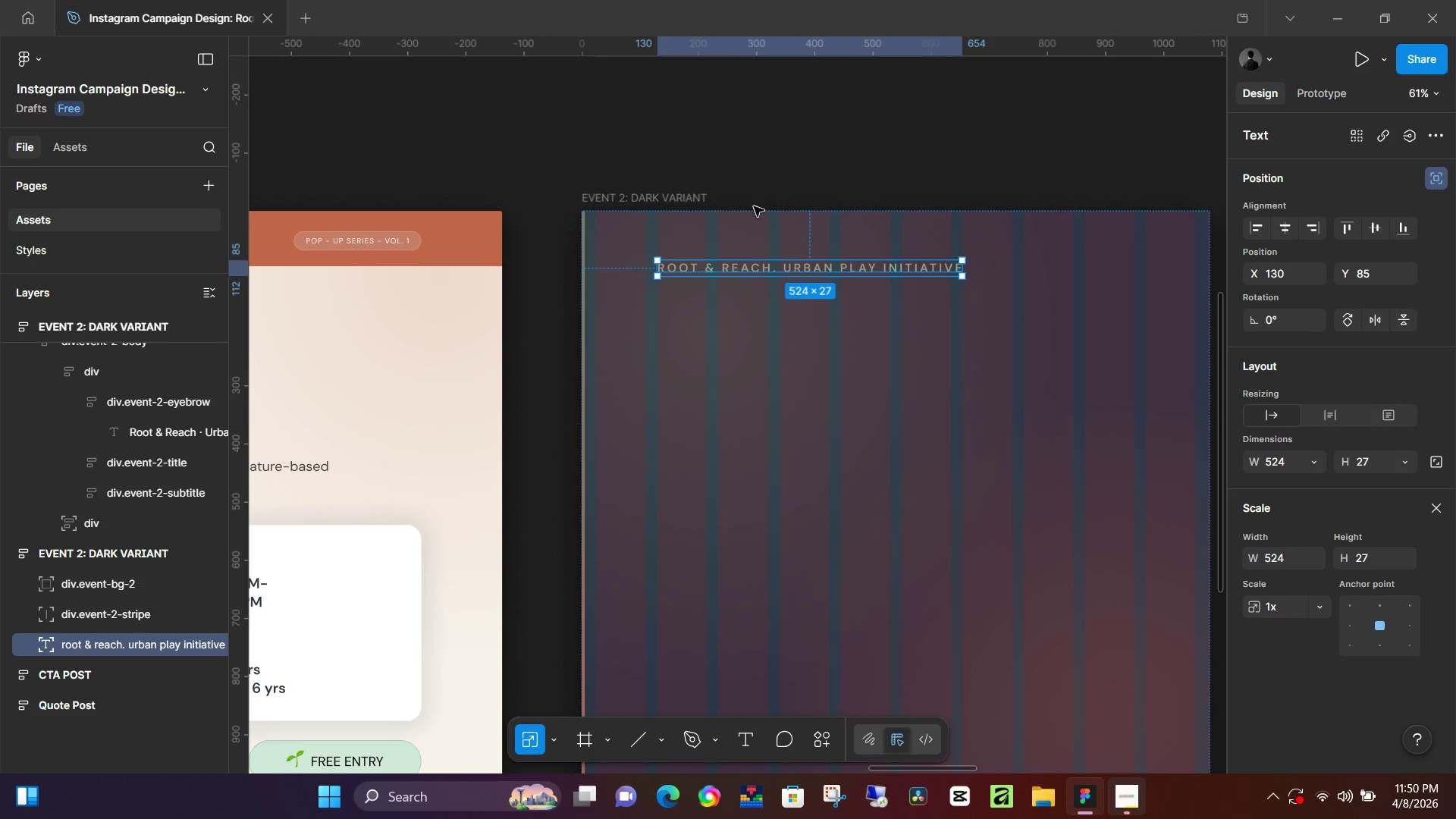 
key(ArrowDown)
 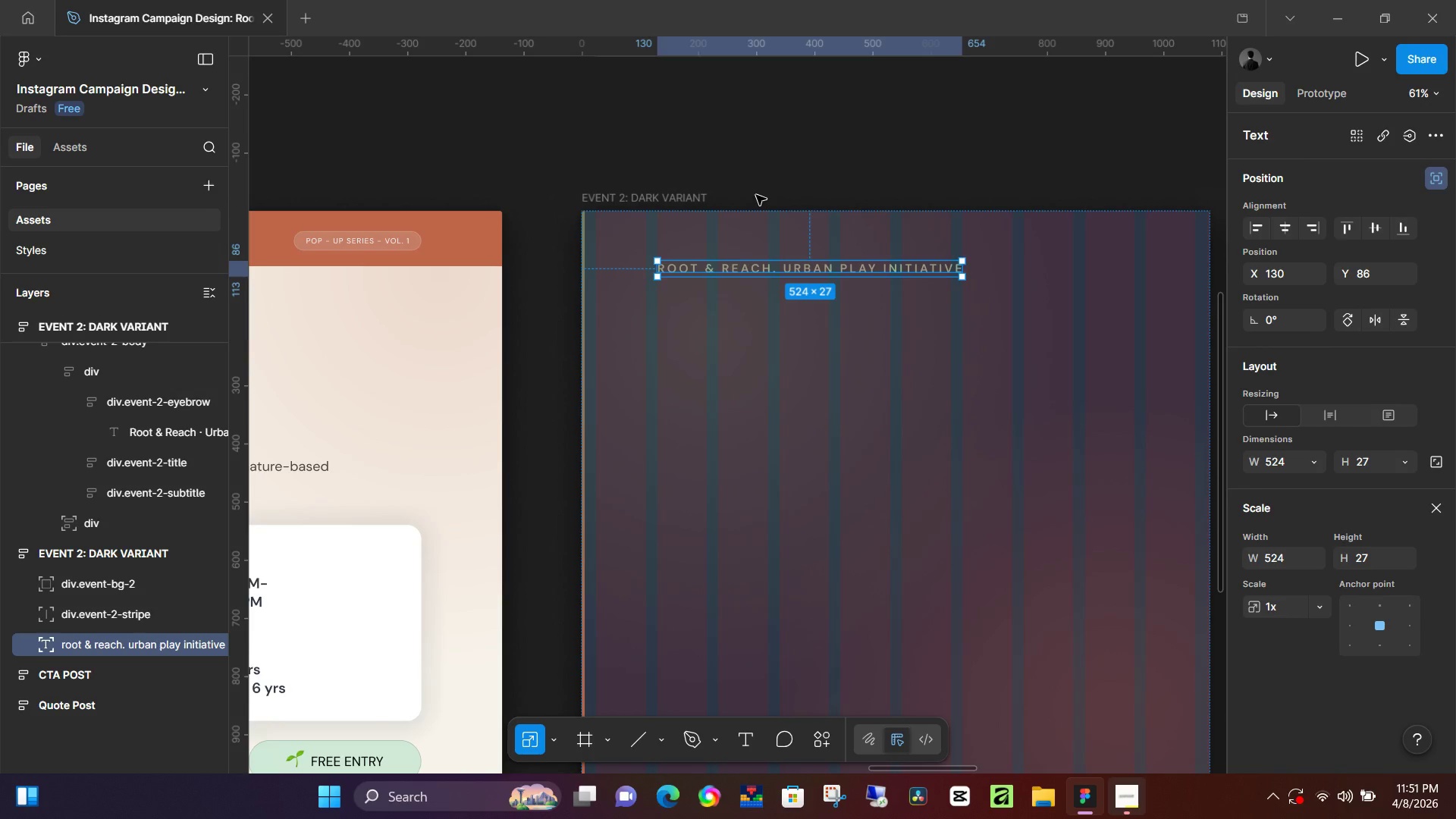 
wait(51.5)
 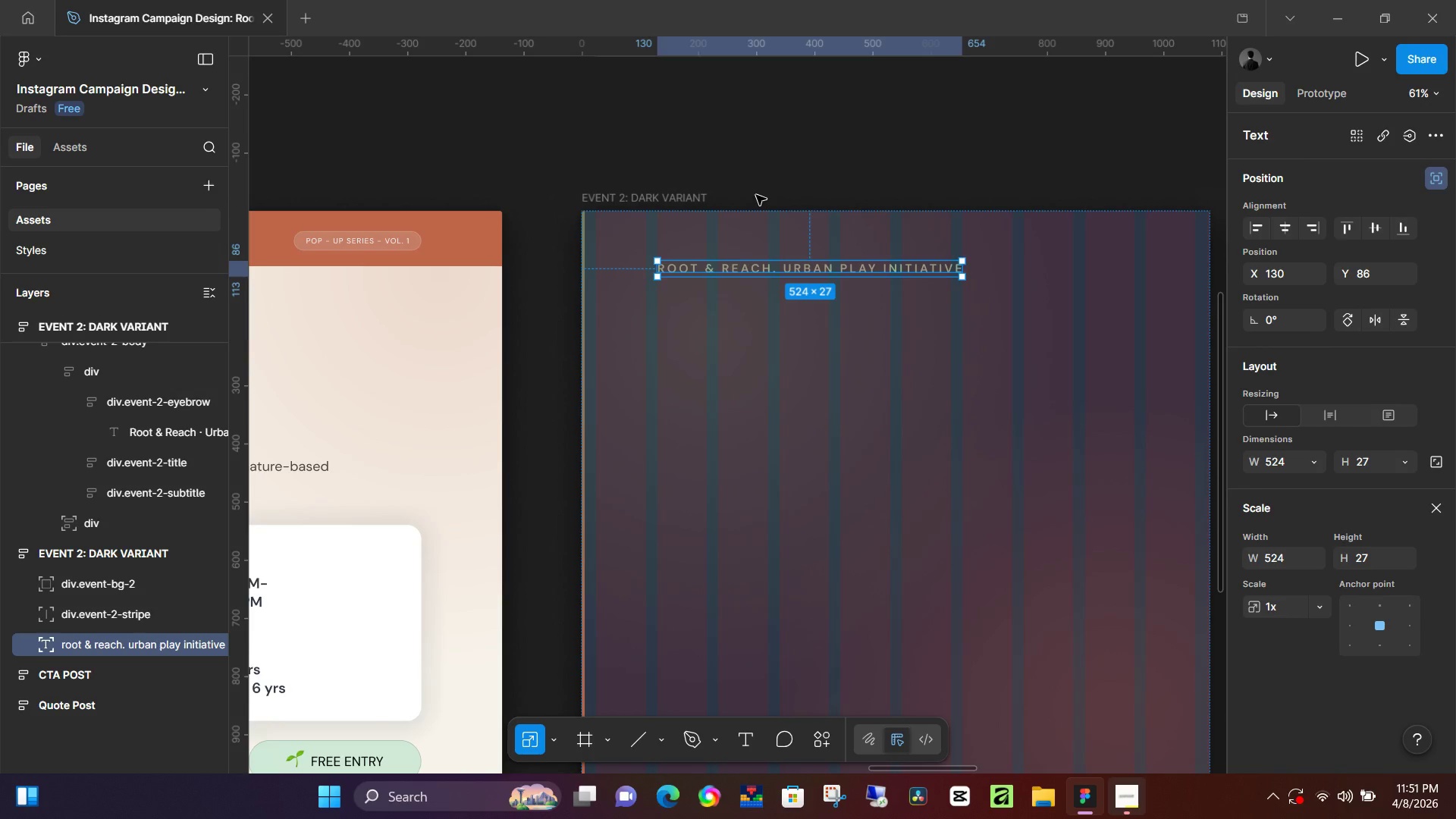 
left_click([772, 180])
 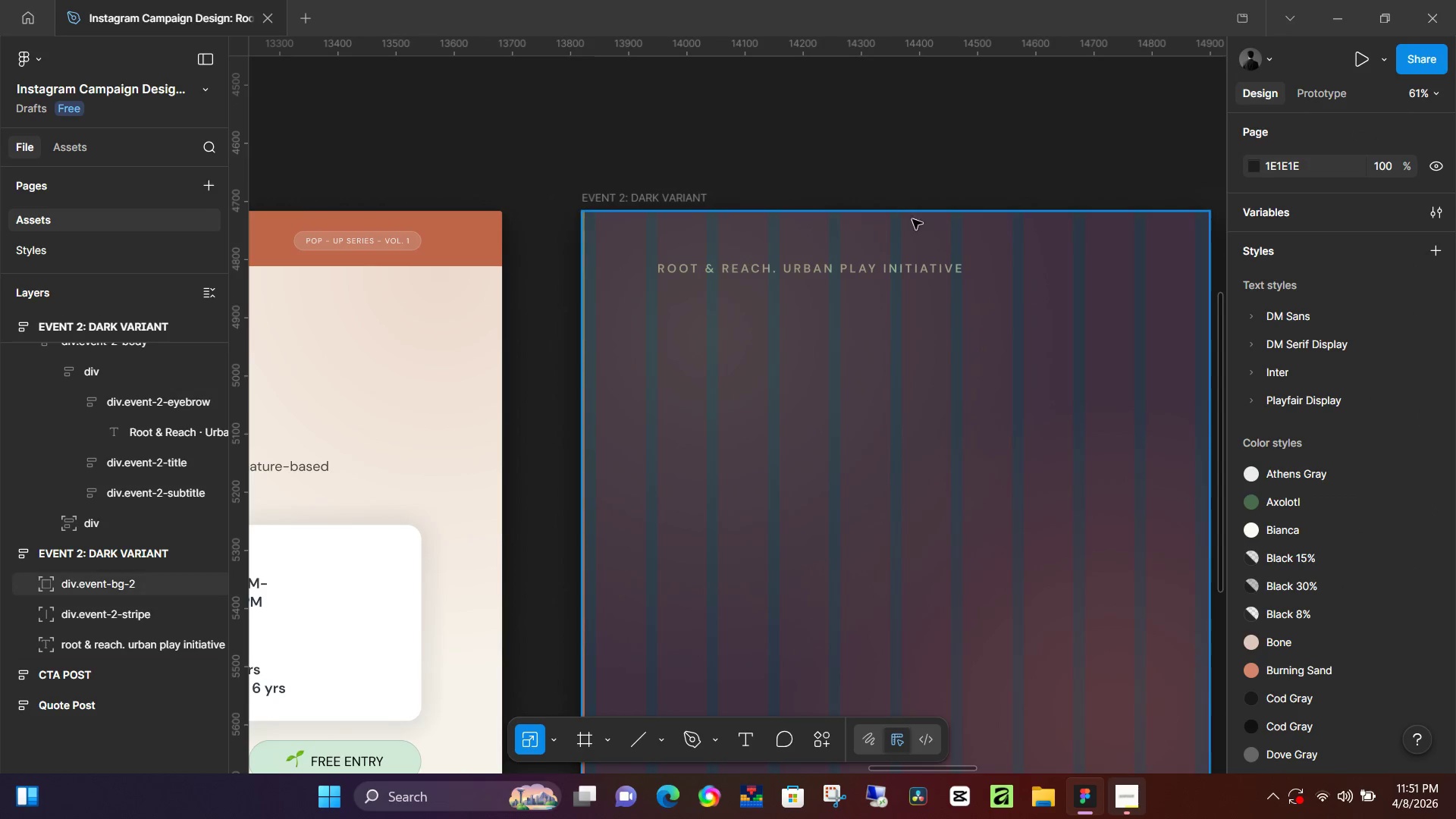 
hold_key(key=ControlLeft, duration=0.61)
 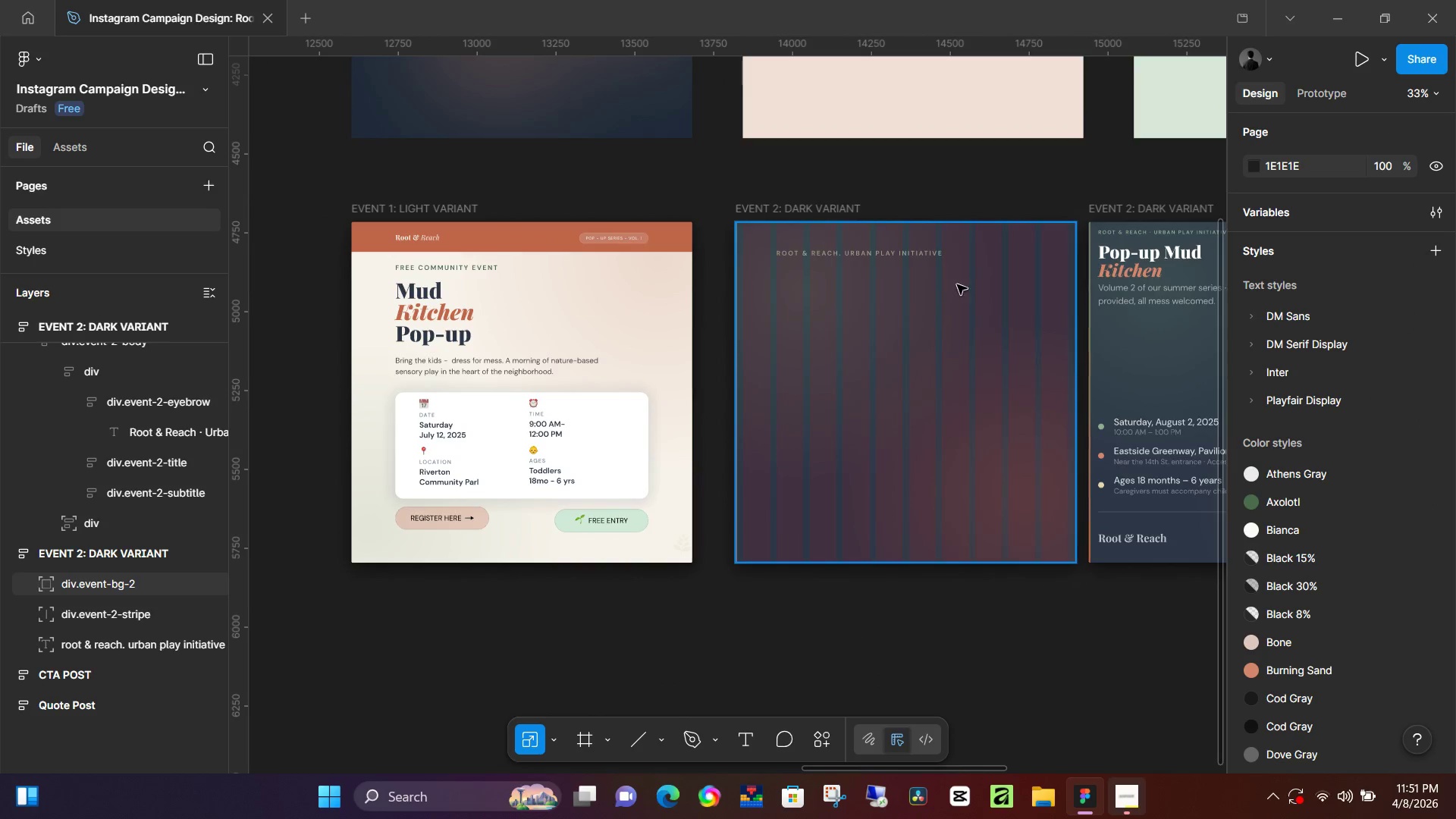 
hold_key(key=Space, duration=0.44)
 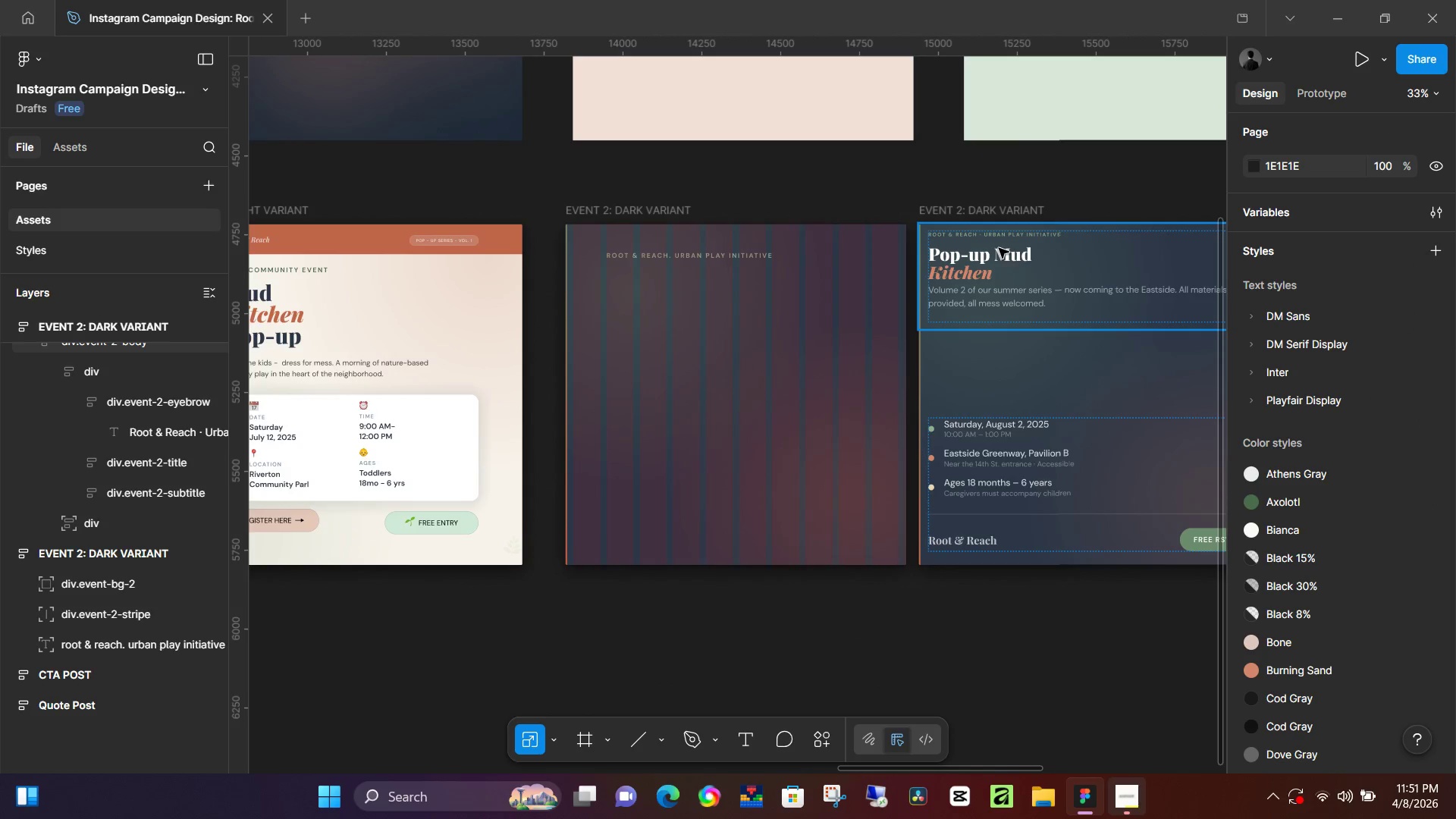 
scroll: coordinate [919, 262], scroll_direction: down, amount: 7.0
 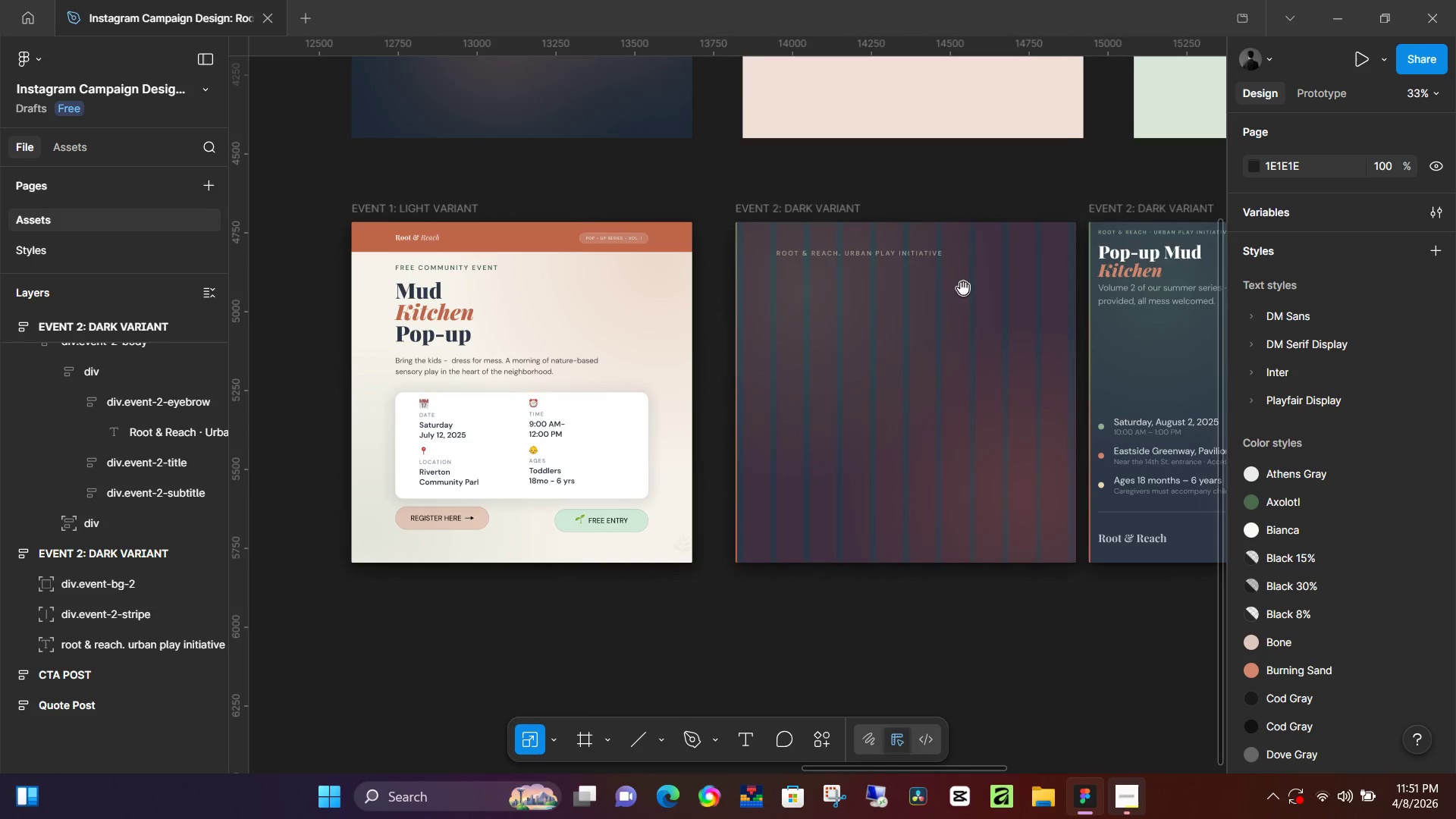 
left_click_drag(start_coordinate=[963, 288], to_coordinate=[793, 290])
 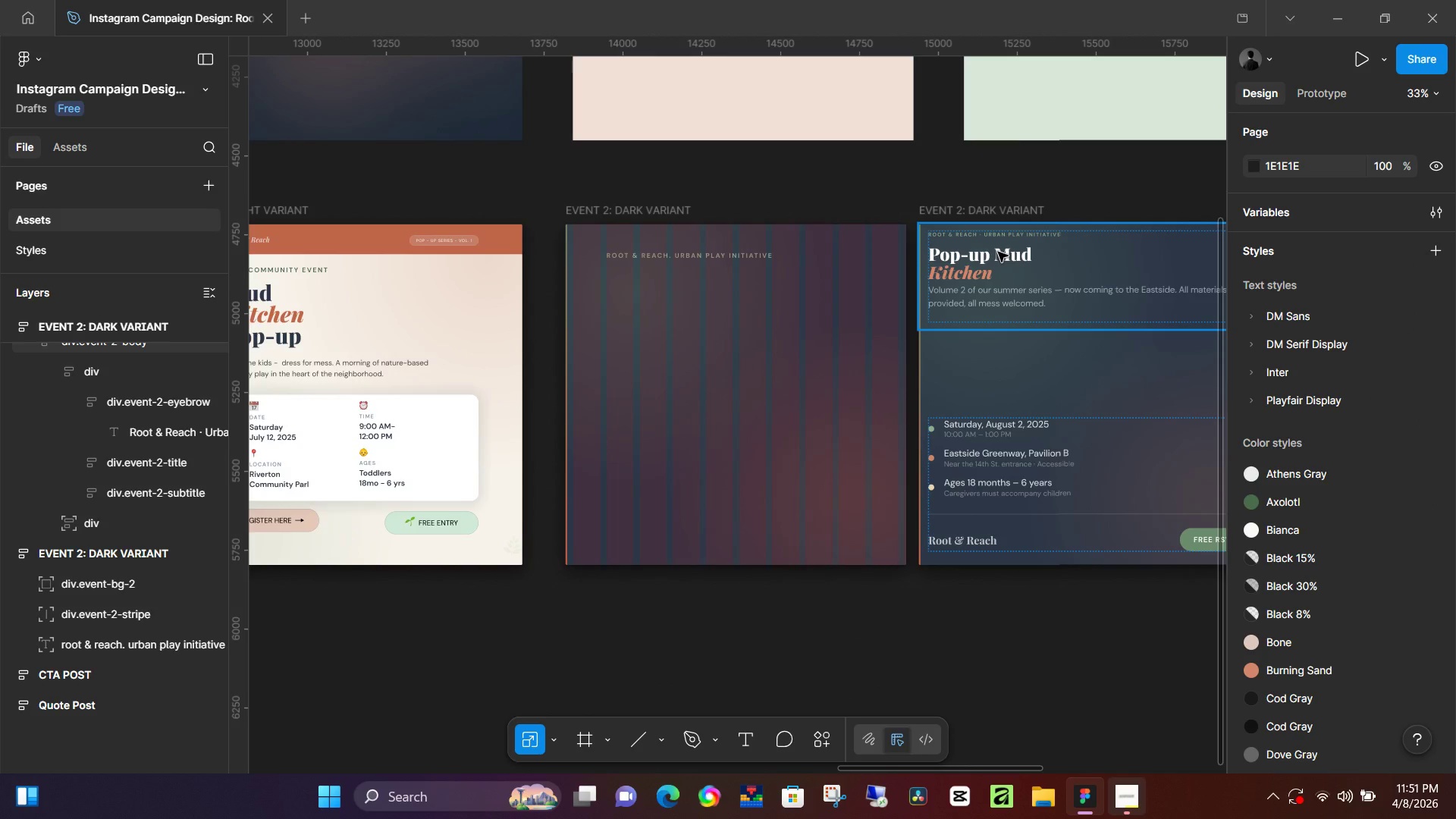 
double_click([998, 252])
 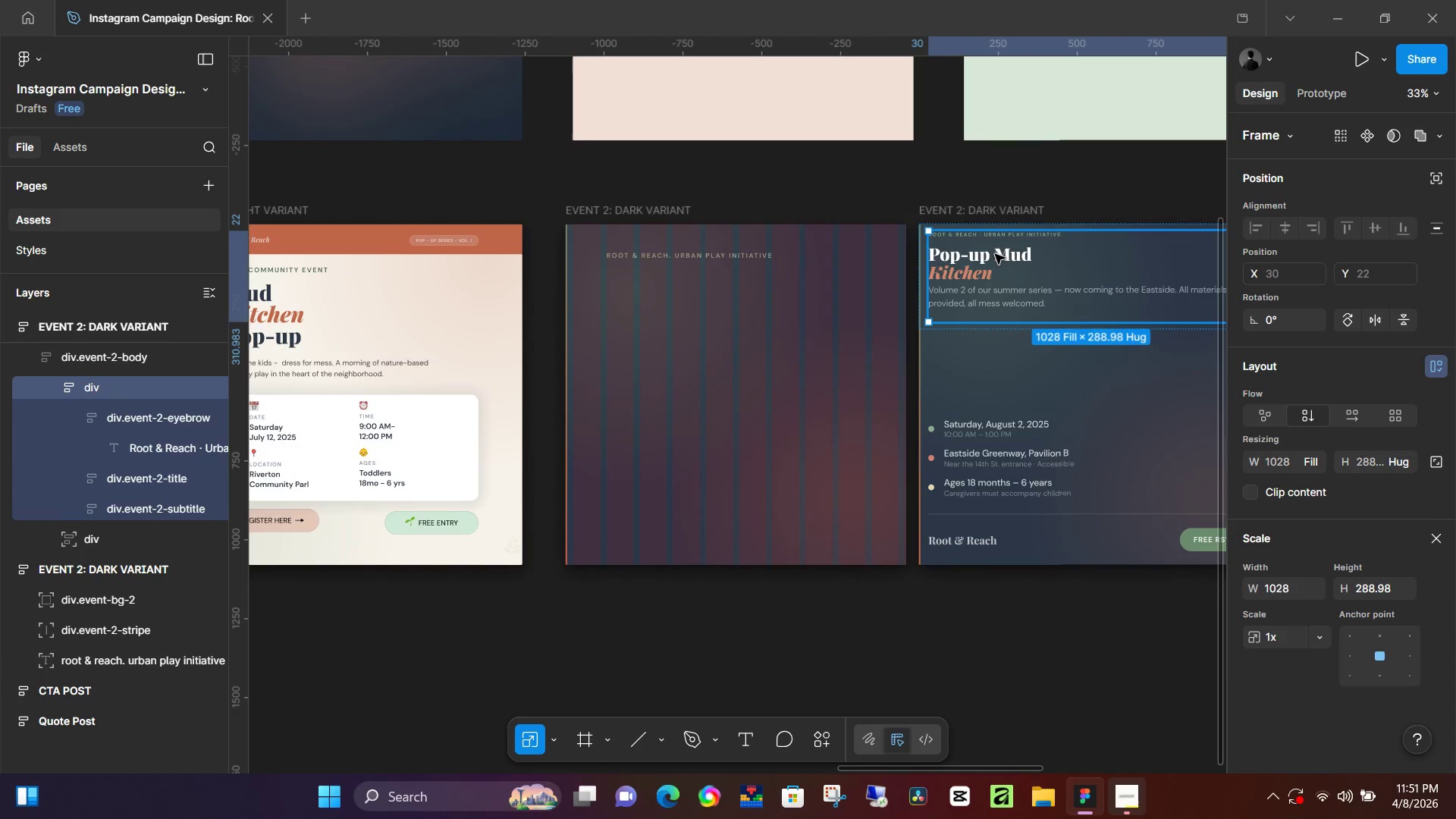 
double_click([995, 254])
 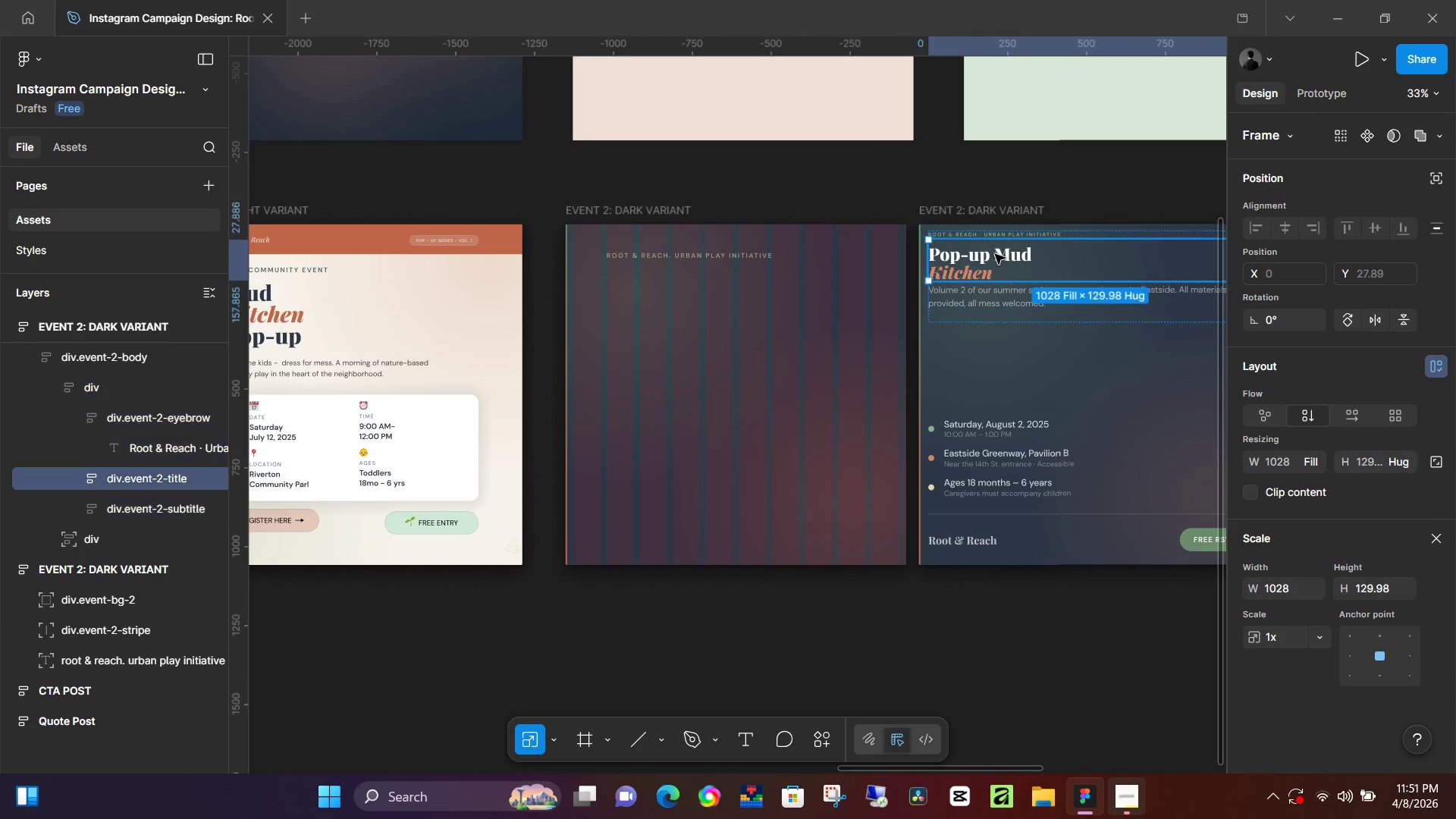 
triple_click([995, 254])
 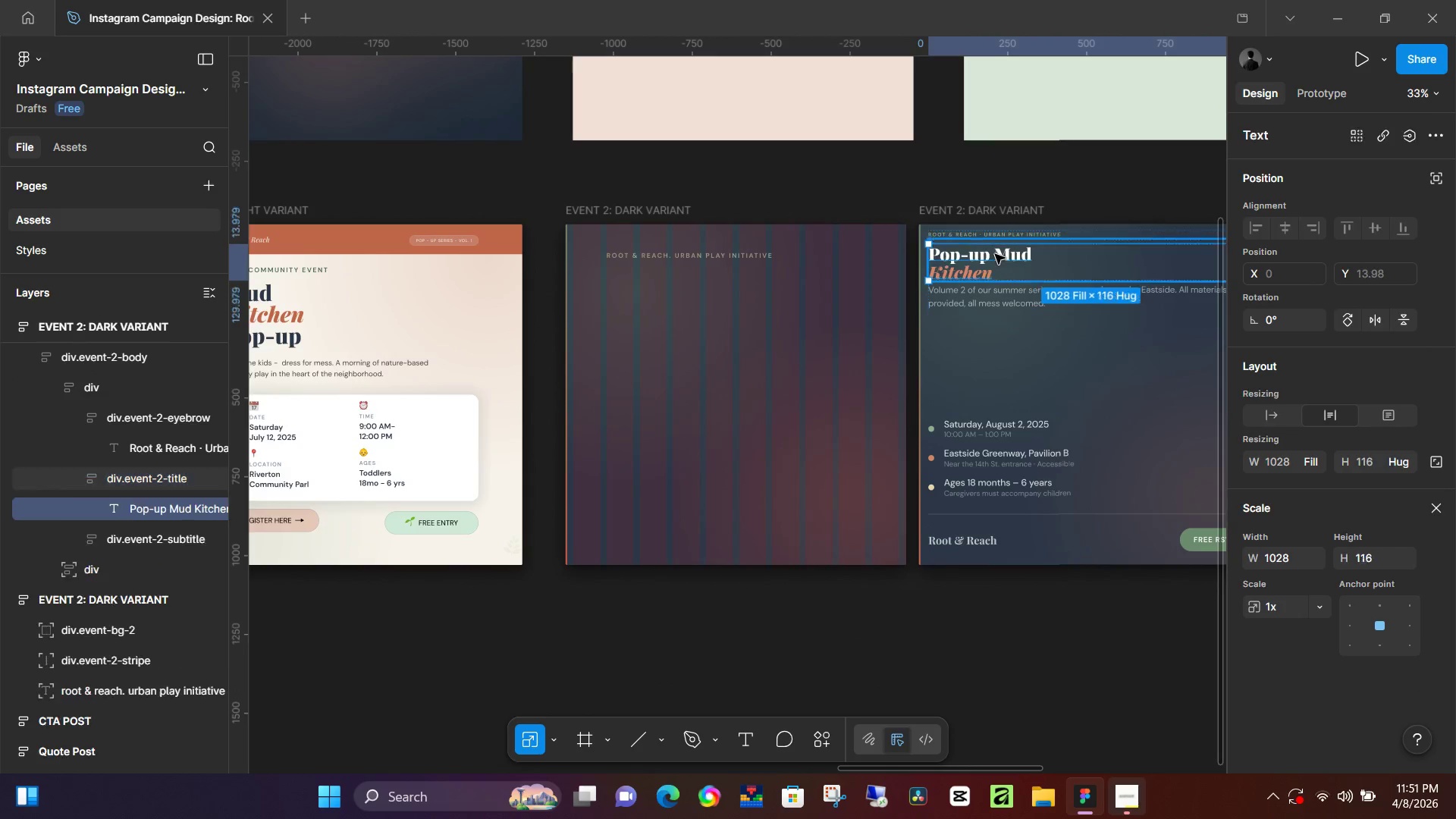 
triple_click([995, 254])
 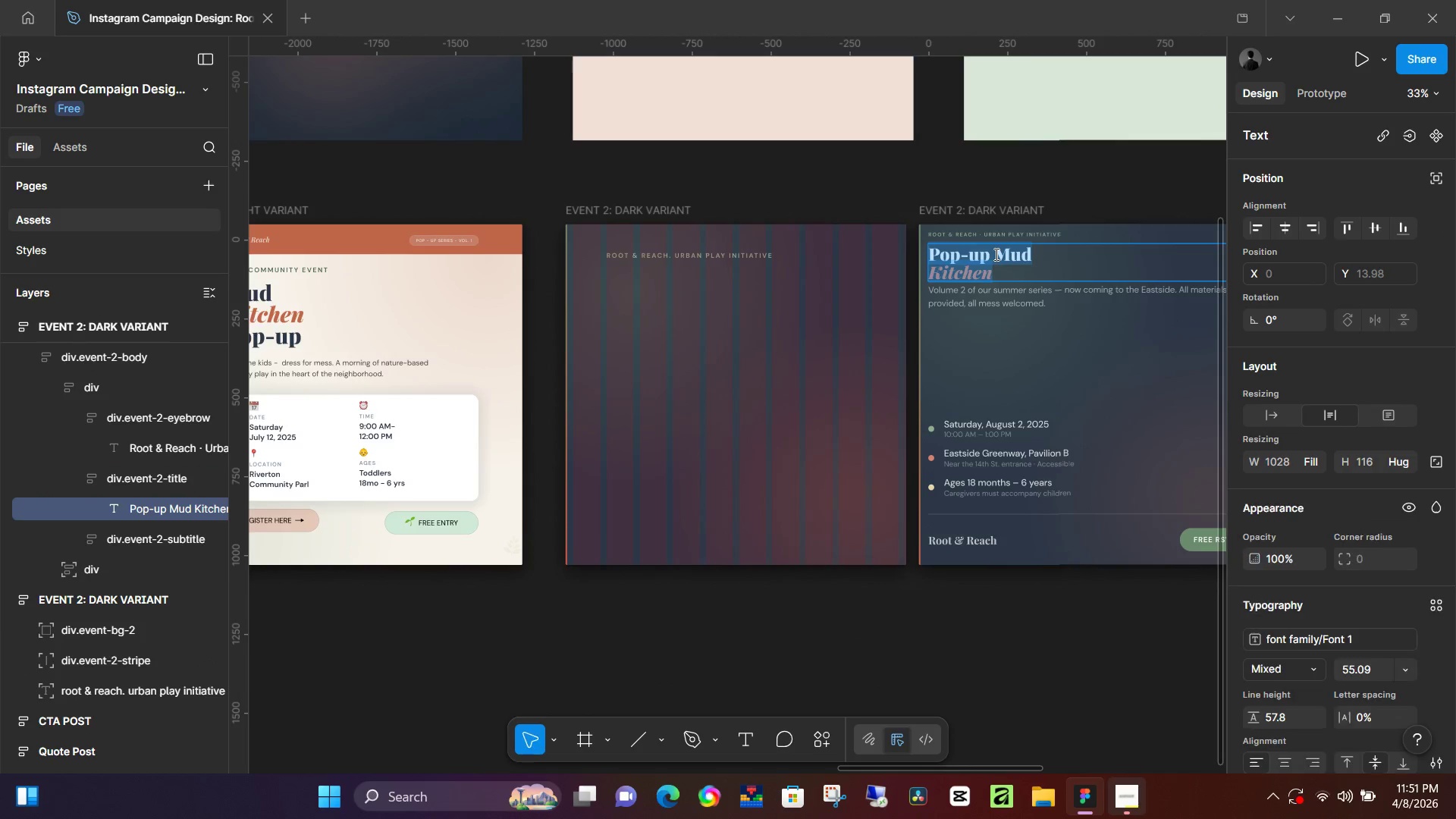 
hold_key(key=ControlLeft, duration=0.36)
 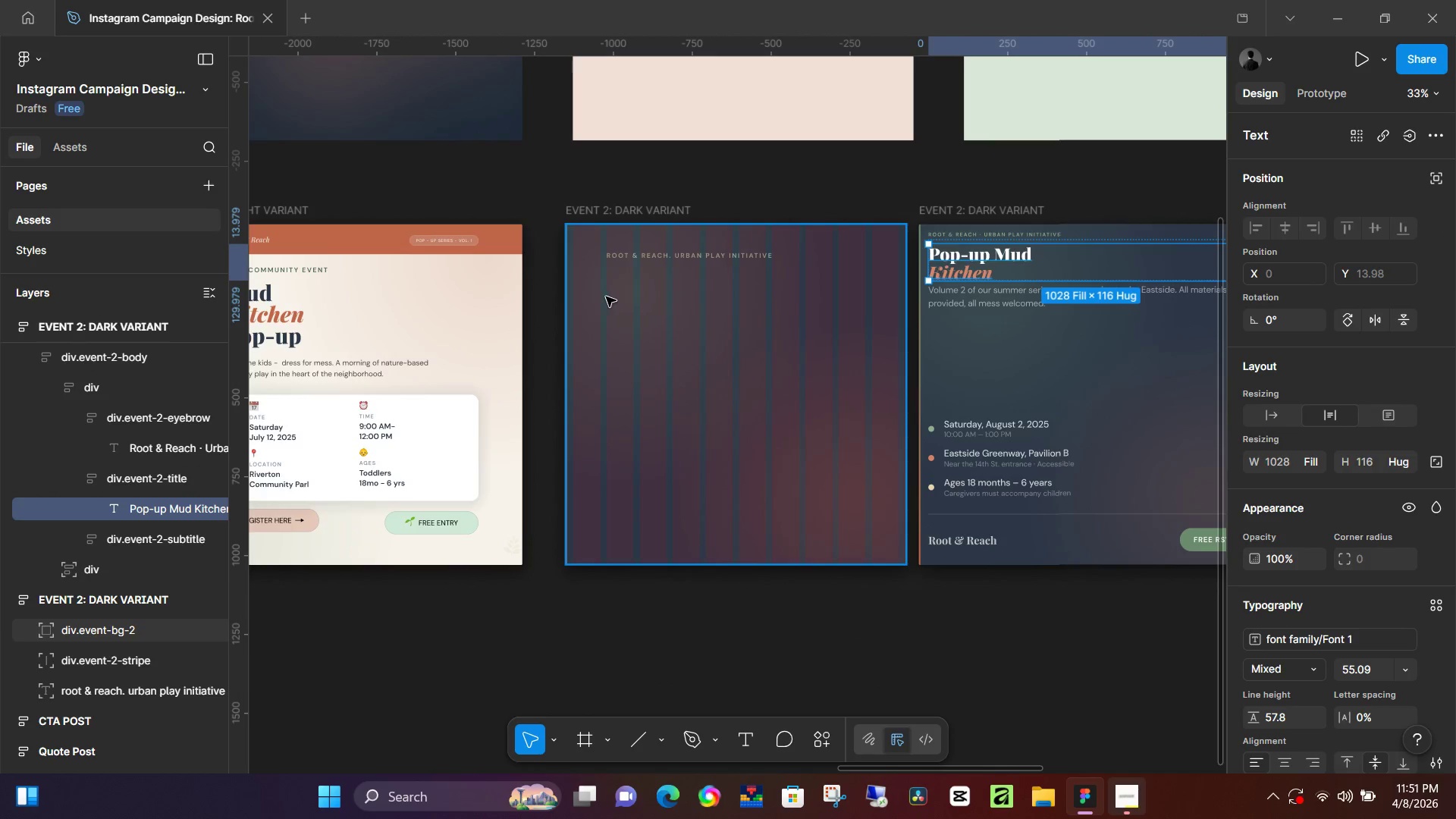 
key(C)
 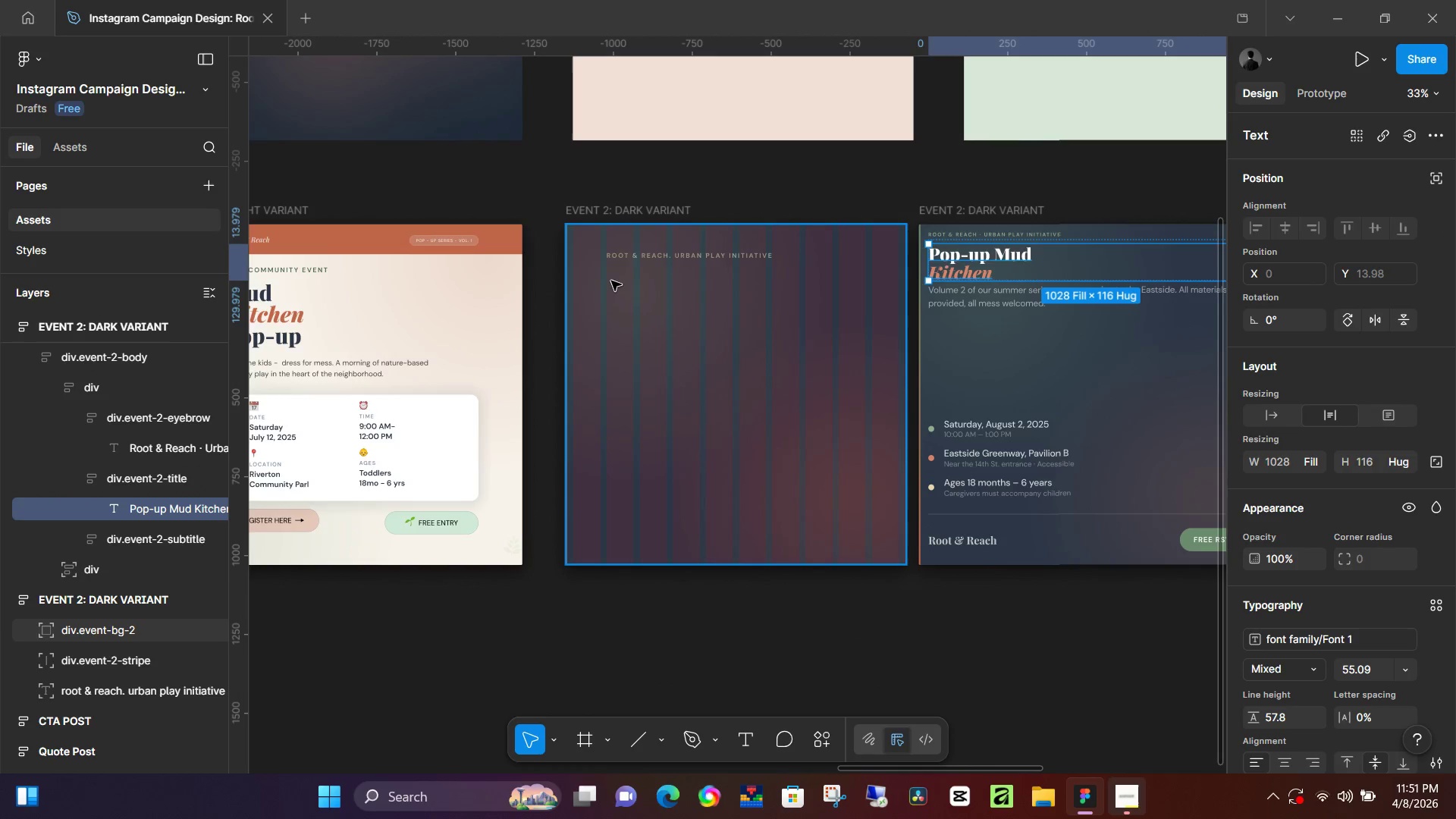 
key(T)
 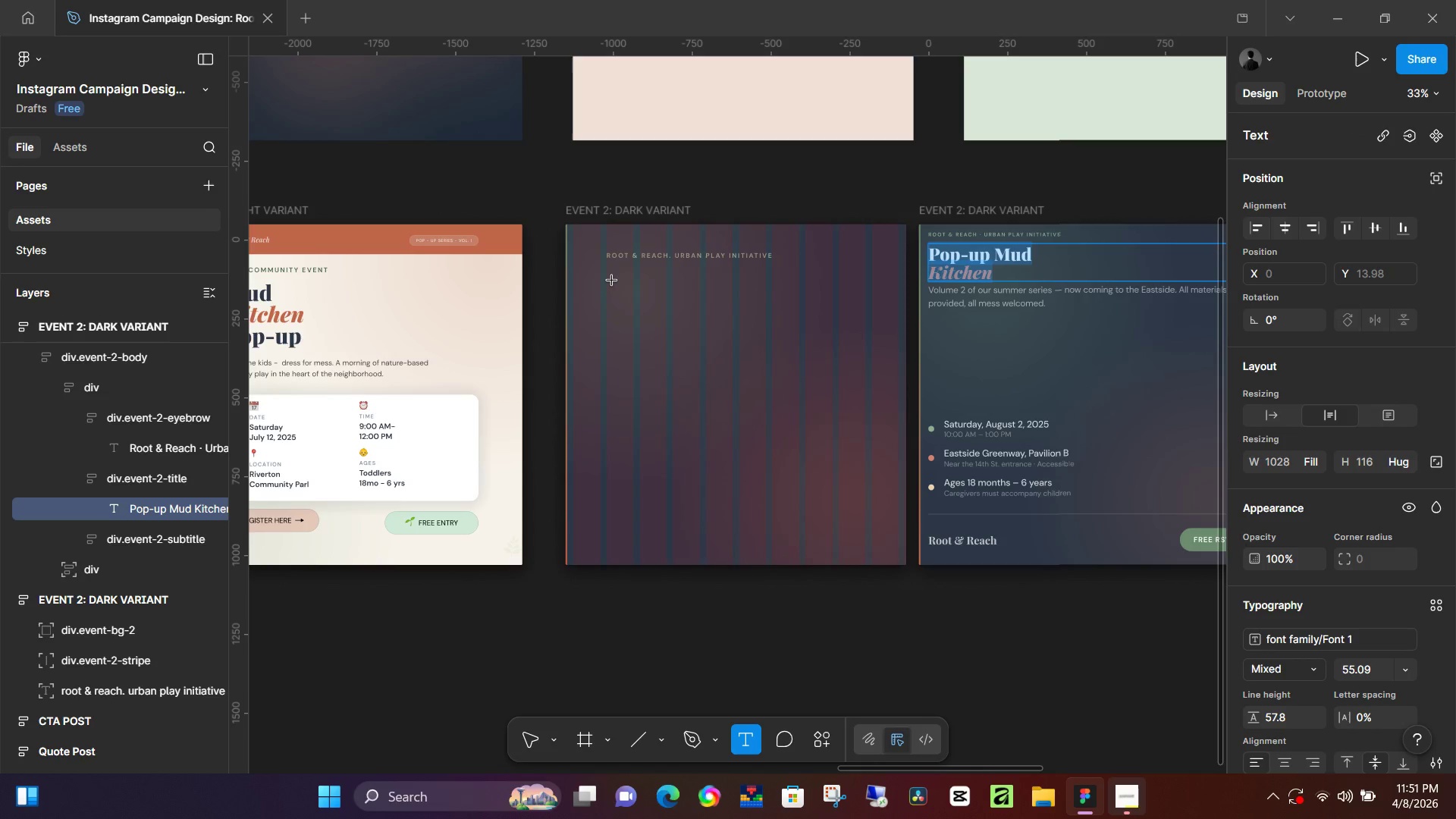 
left_click([612, 281])
 